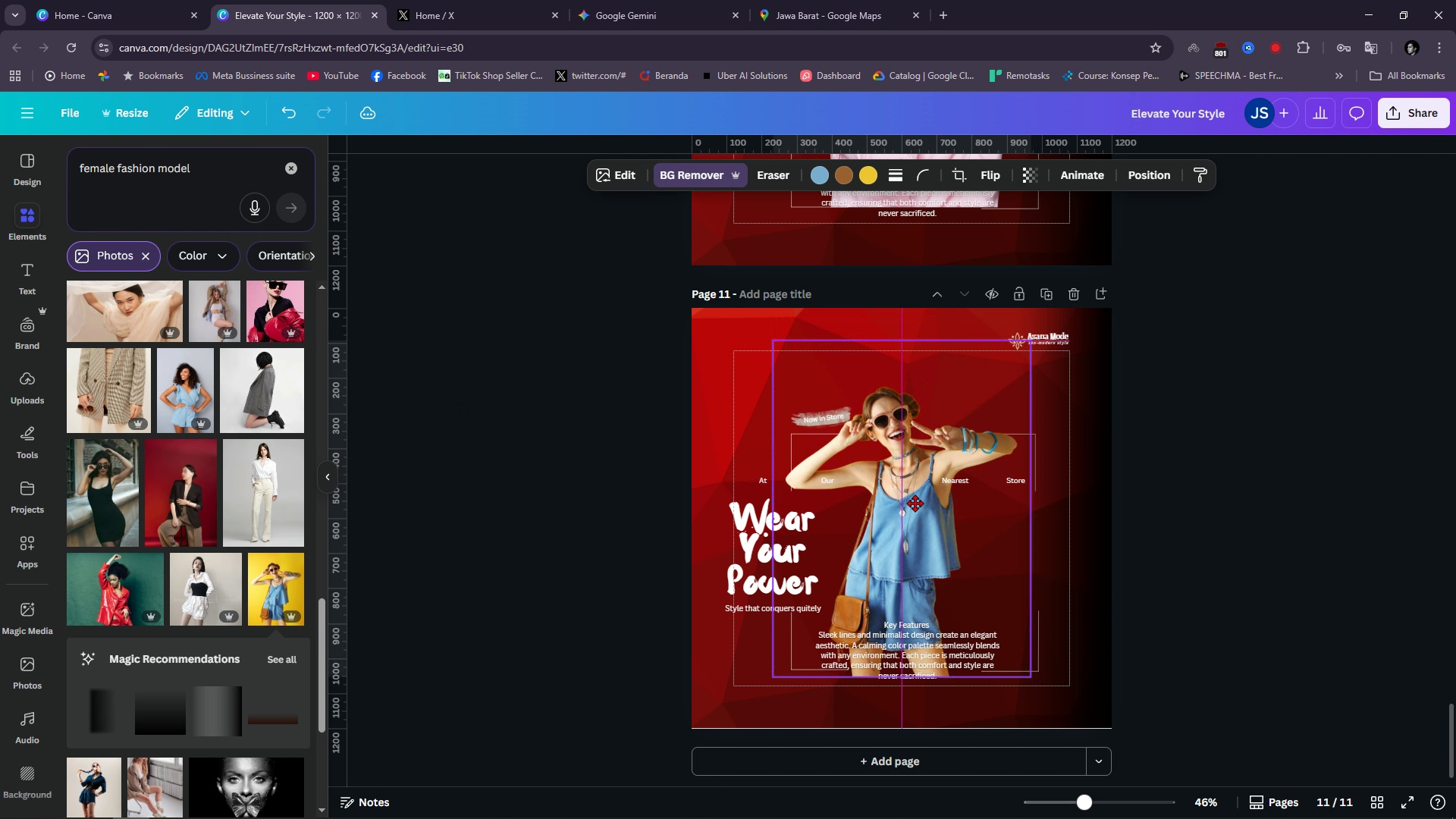 
wait(9.87)
 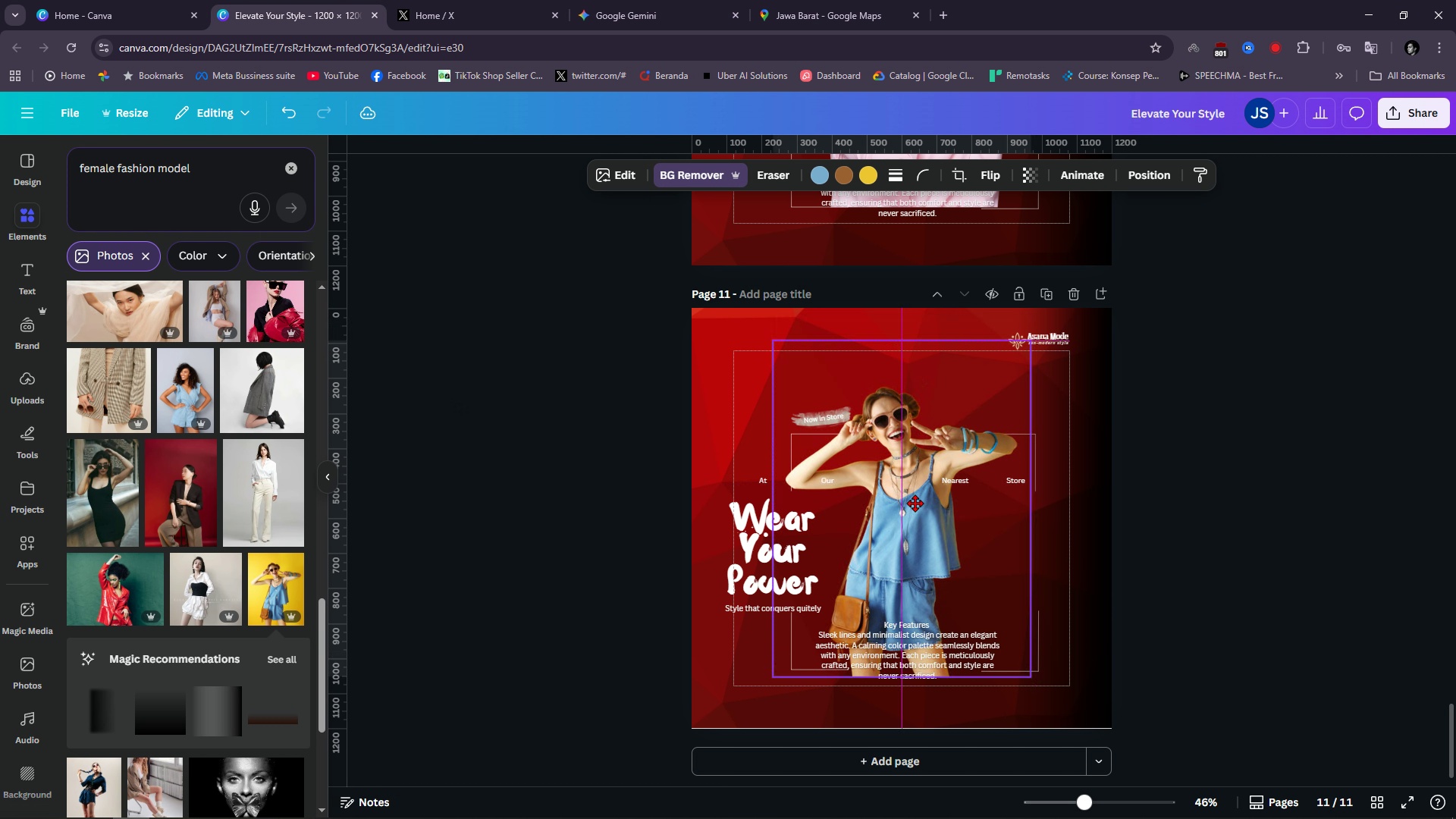 
left_click([1271, 452])
 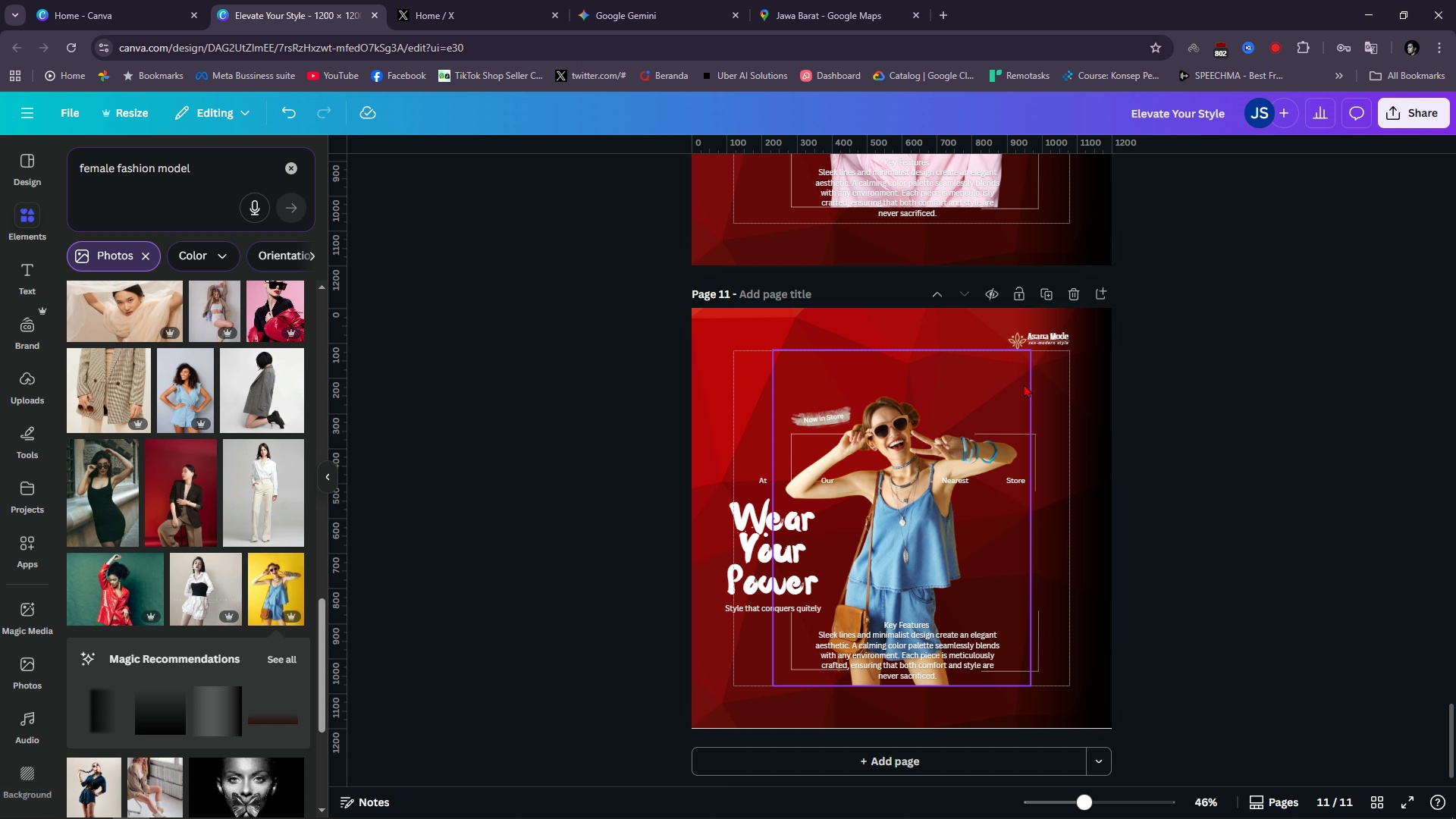 
scroll: coordinate [1062, 507], scroll_direction: up, amount: 6.0
 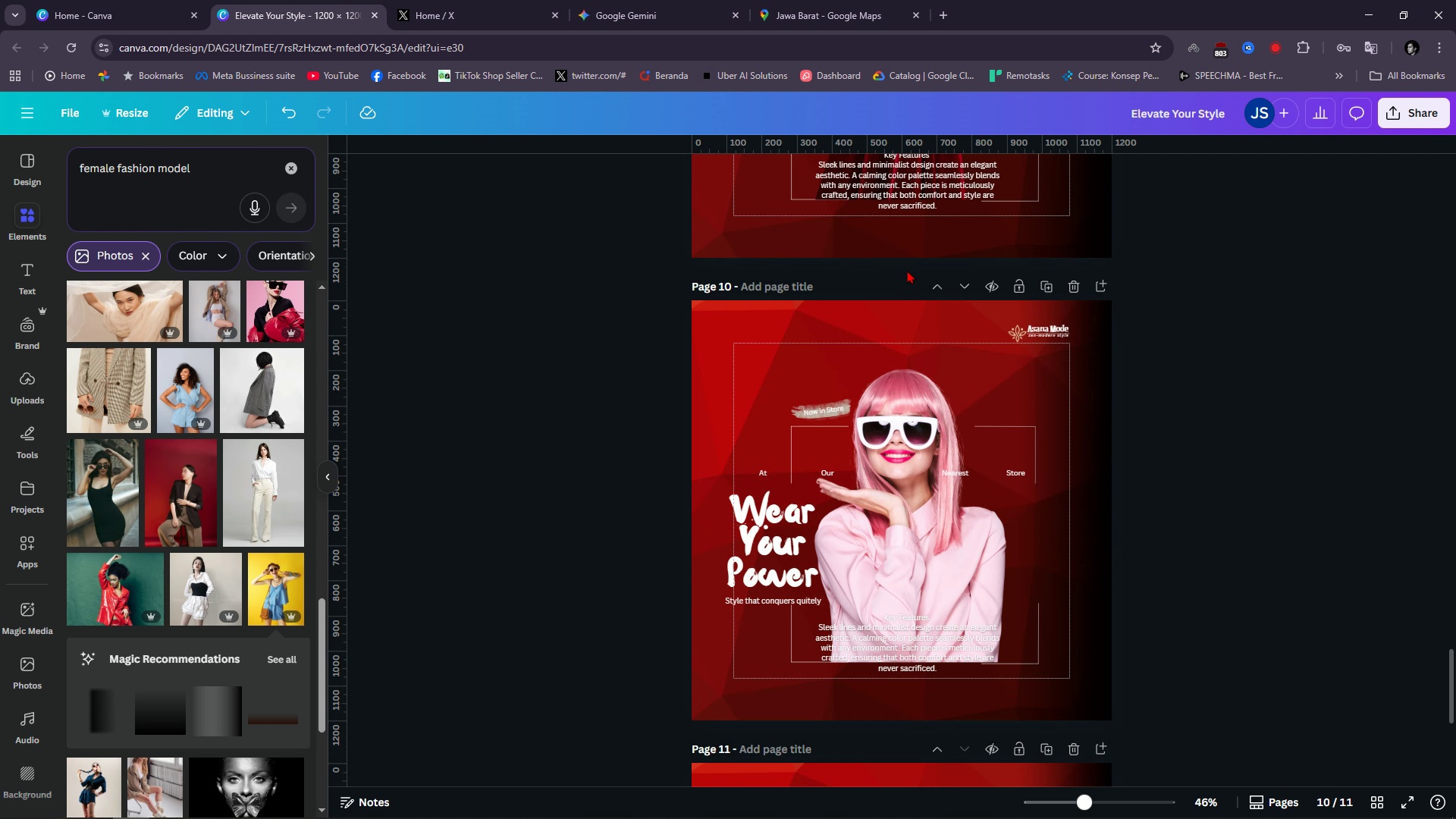 
left_click([907, 270])
 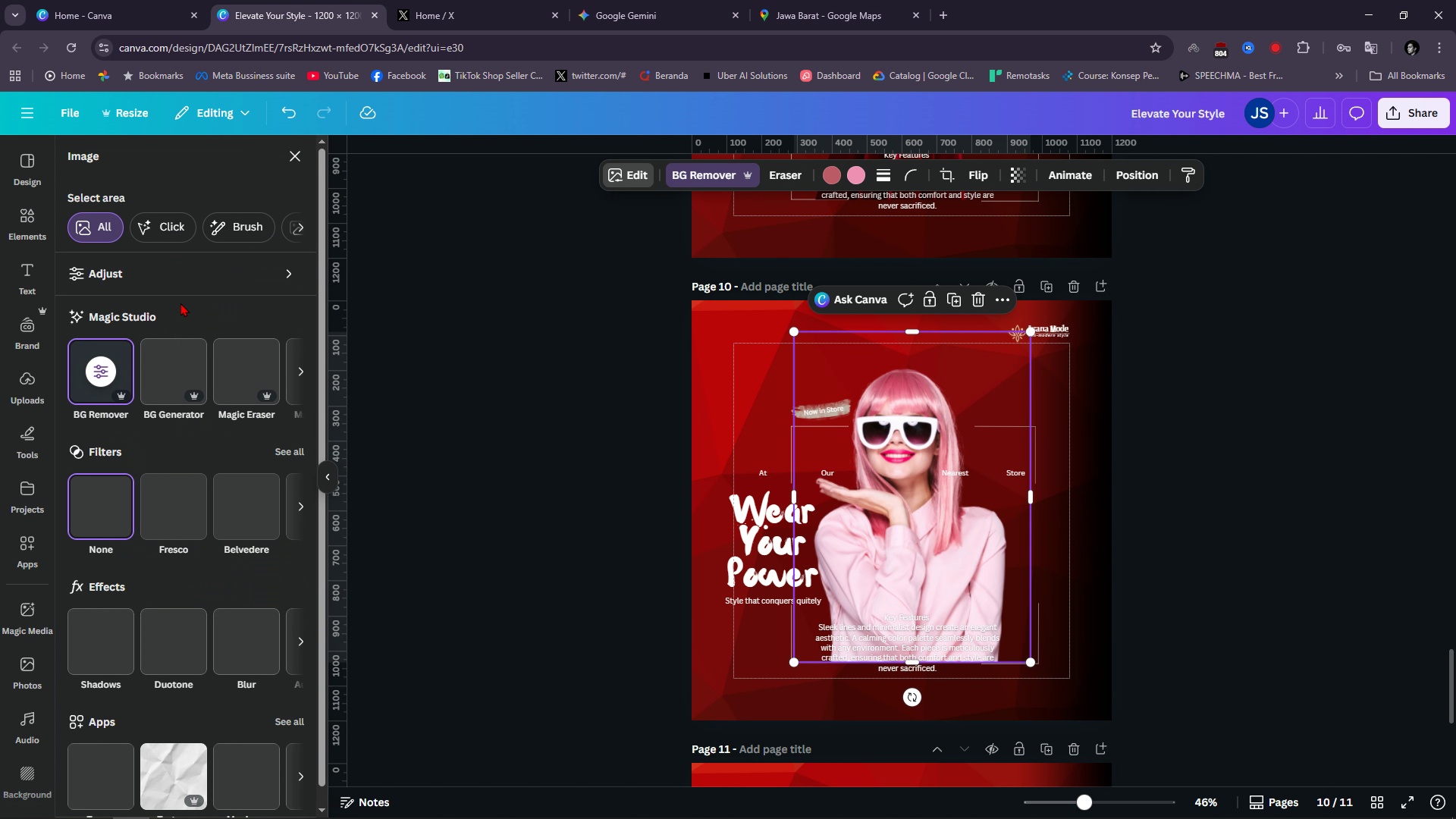 
left_click([191, 259])
 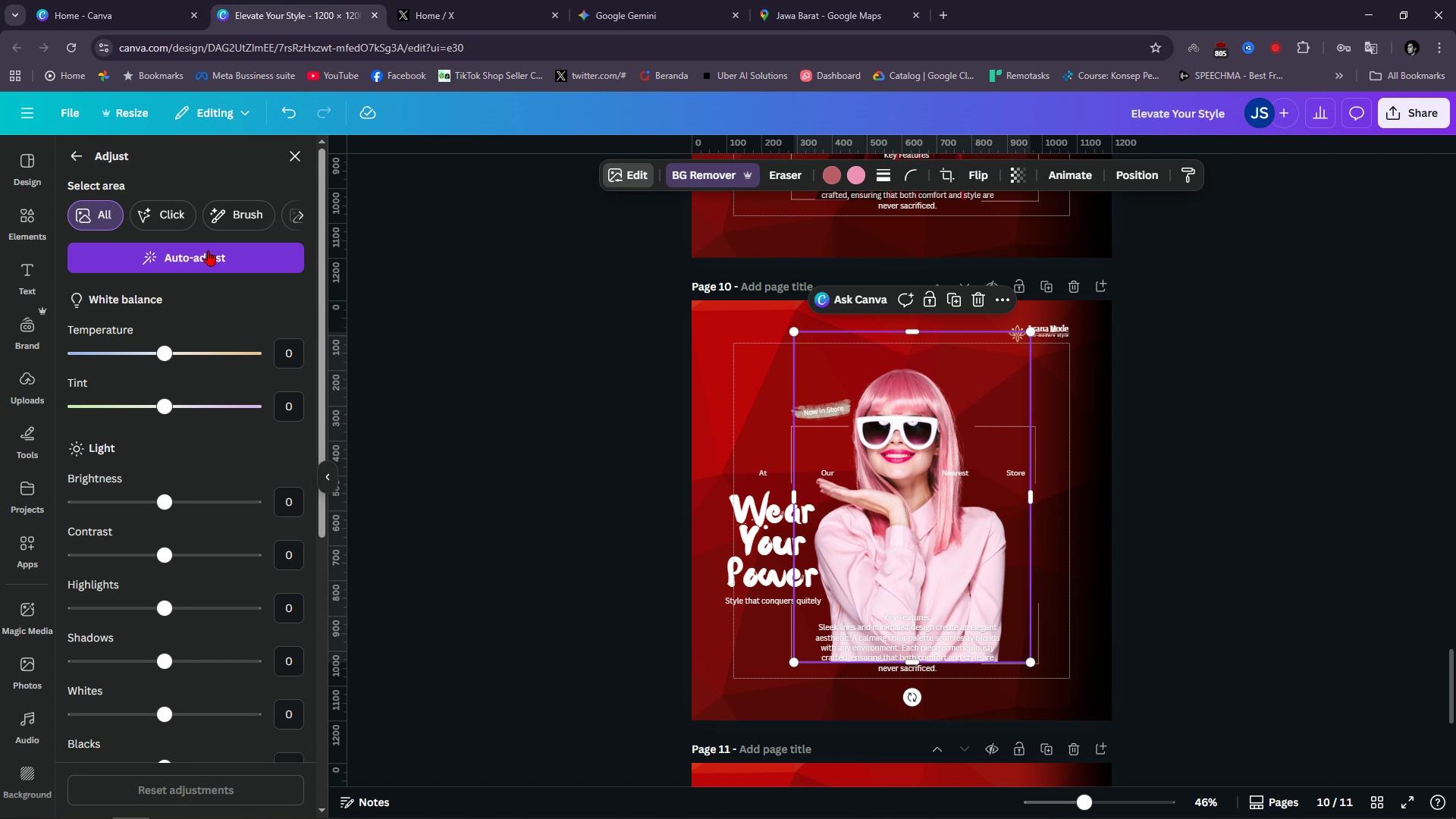 
left_click([208, 250])
 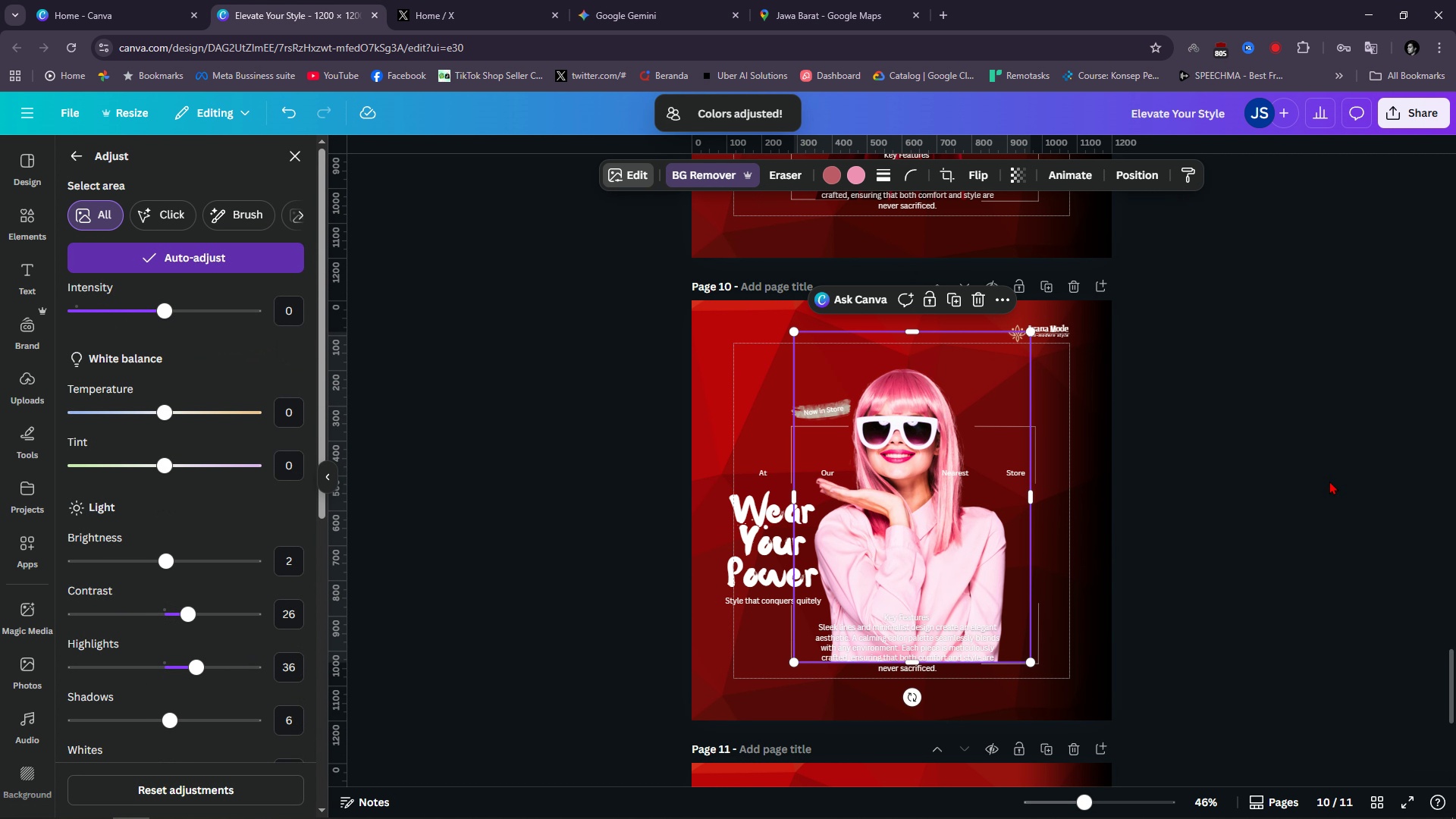 
double_click([1252, 510])
 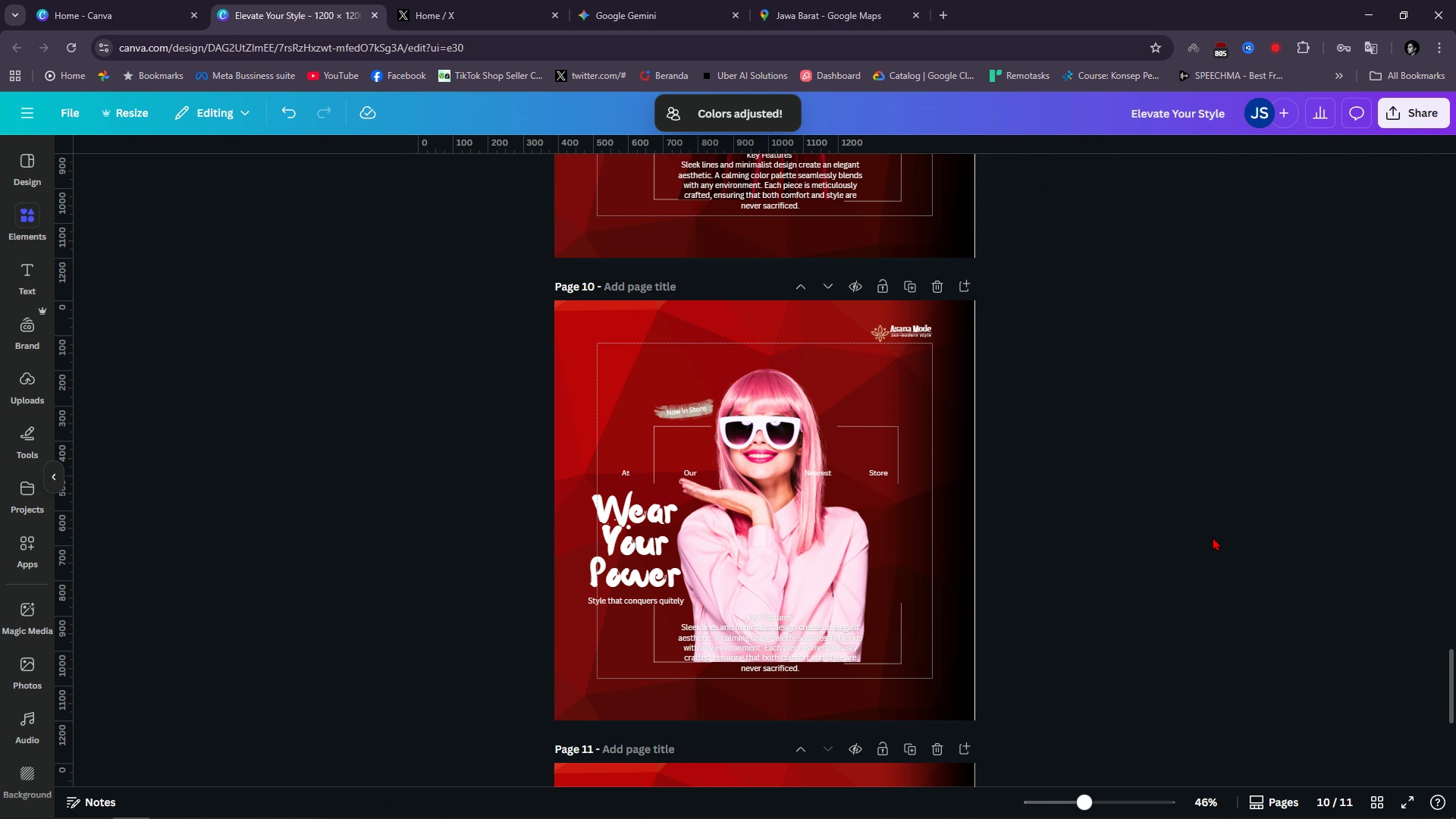 
scroll: coordinate [1213, 537], scroll_direction: down, amount: 13.0
 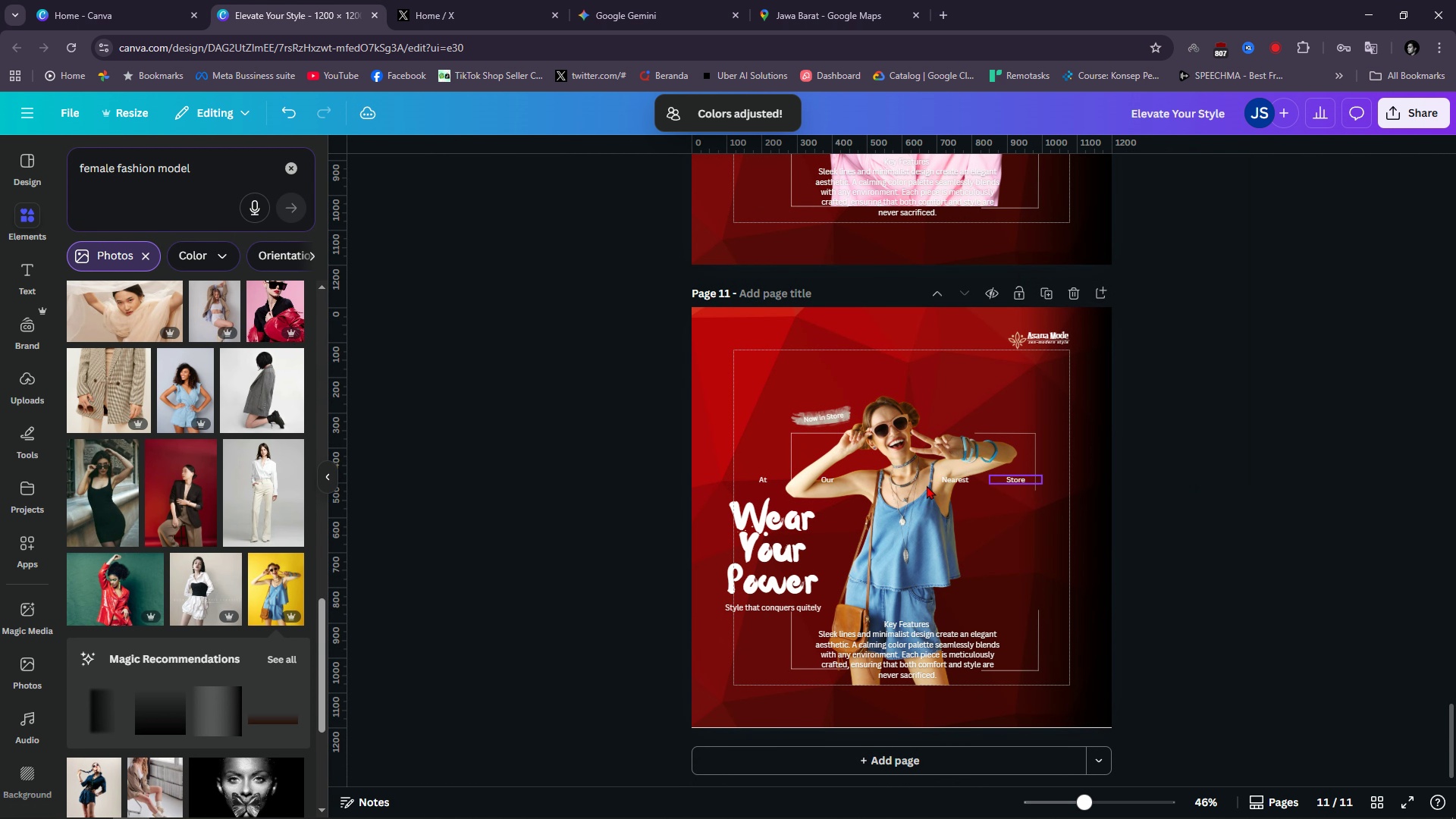 
left_click([906, 516])
 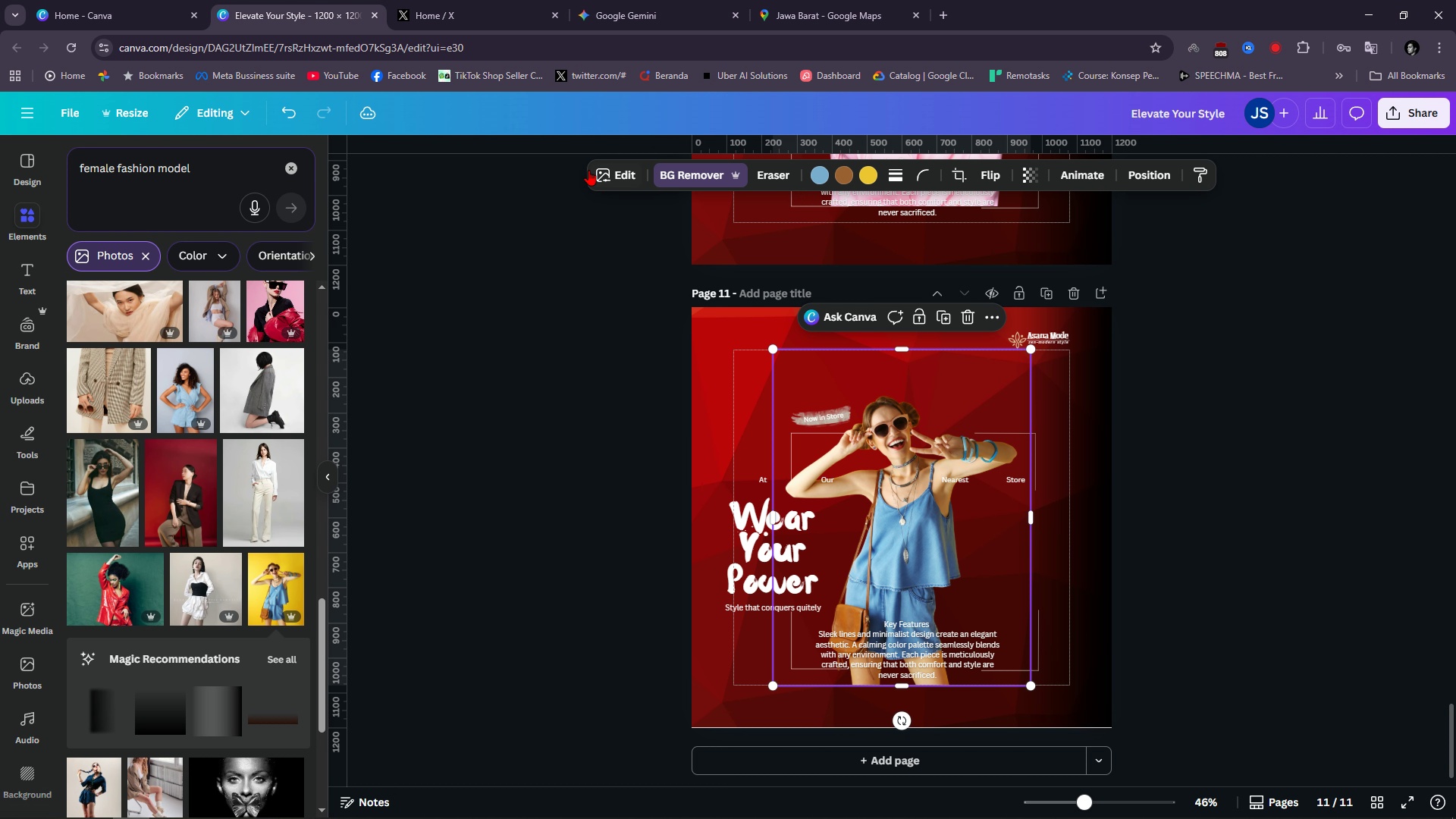 
left_click([604, 173])
 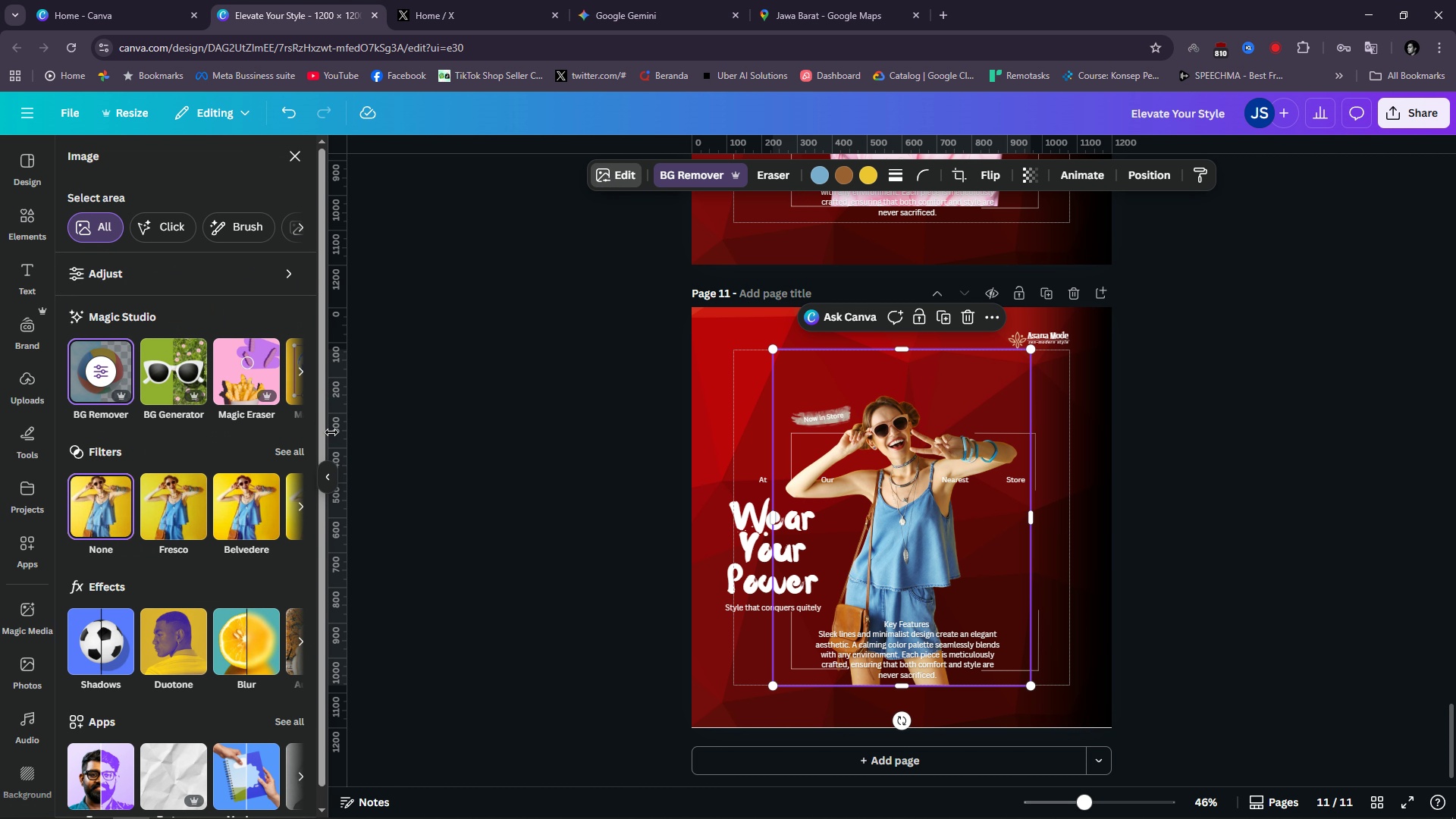 
left_click([172, 289])
 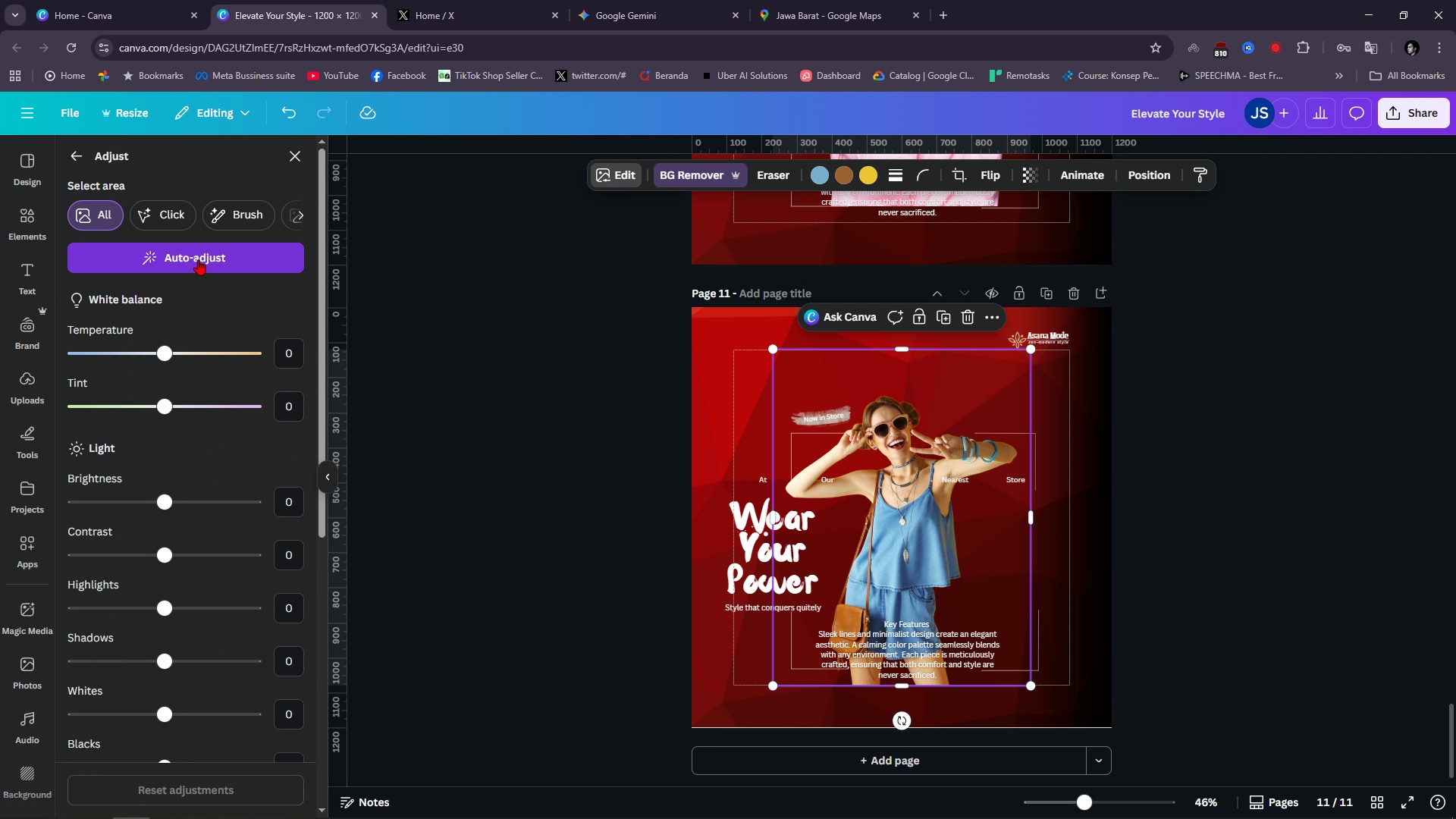 
left_click([198, 259])
 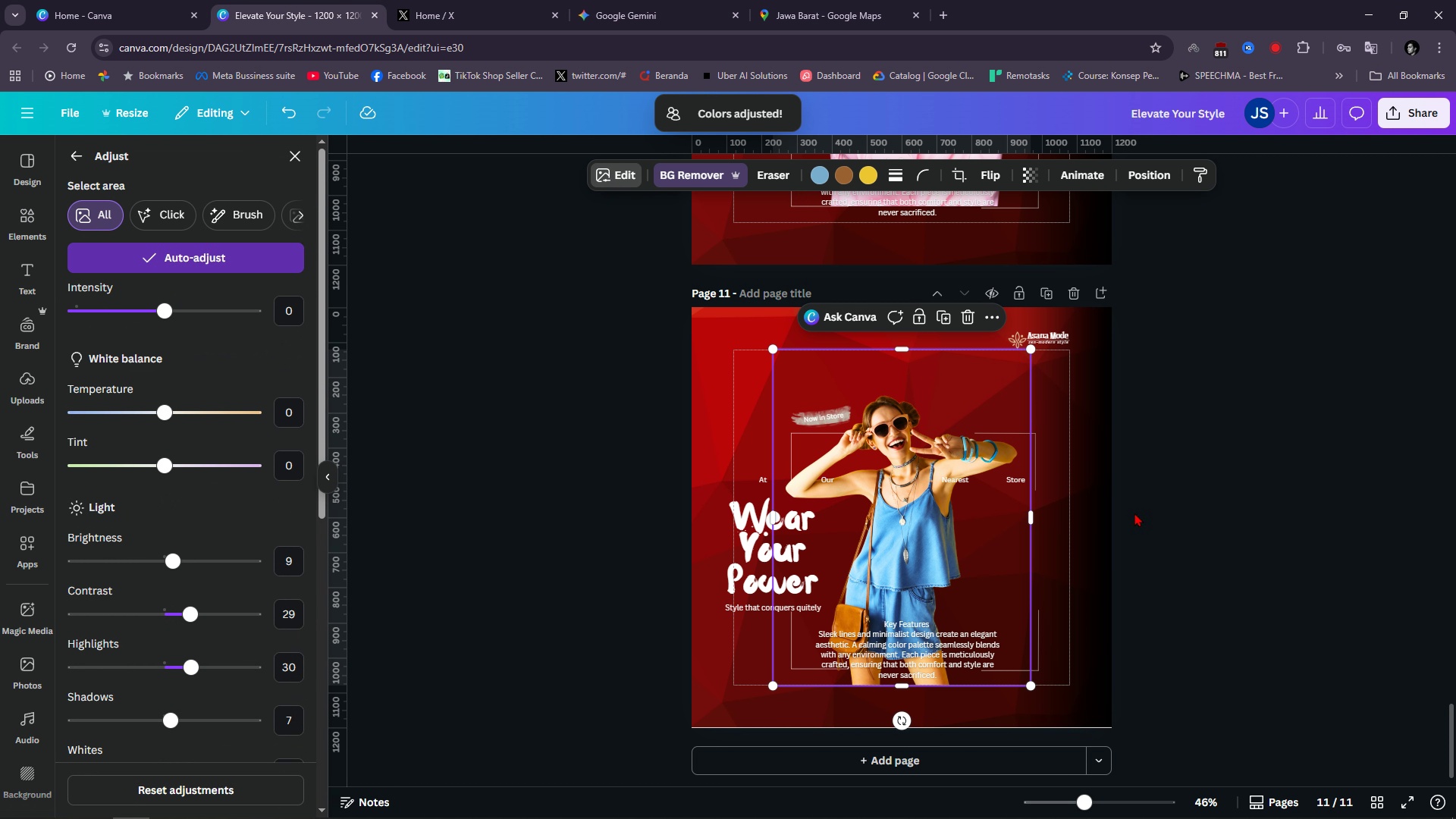 
left_click([1189, 513])
 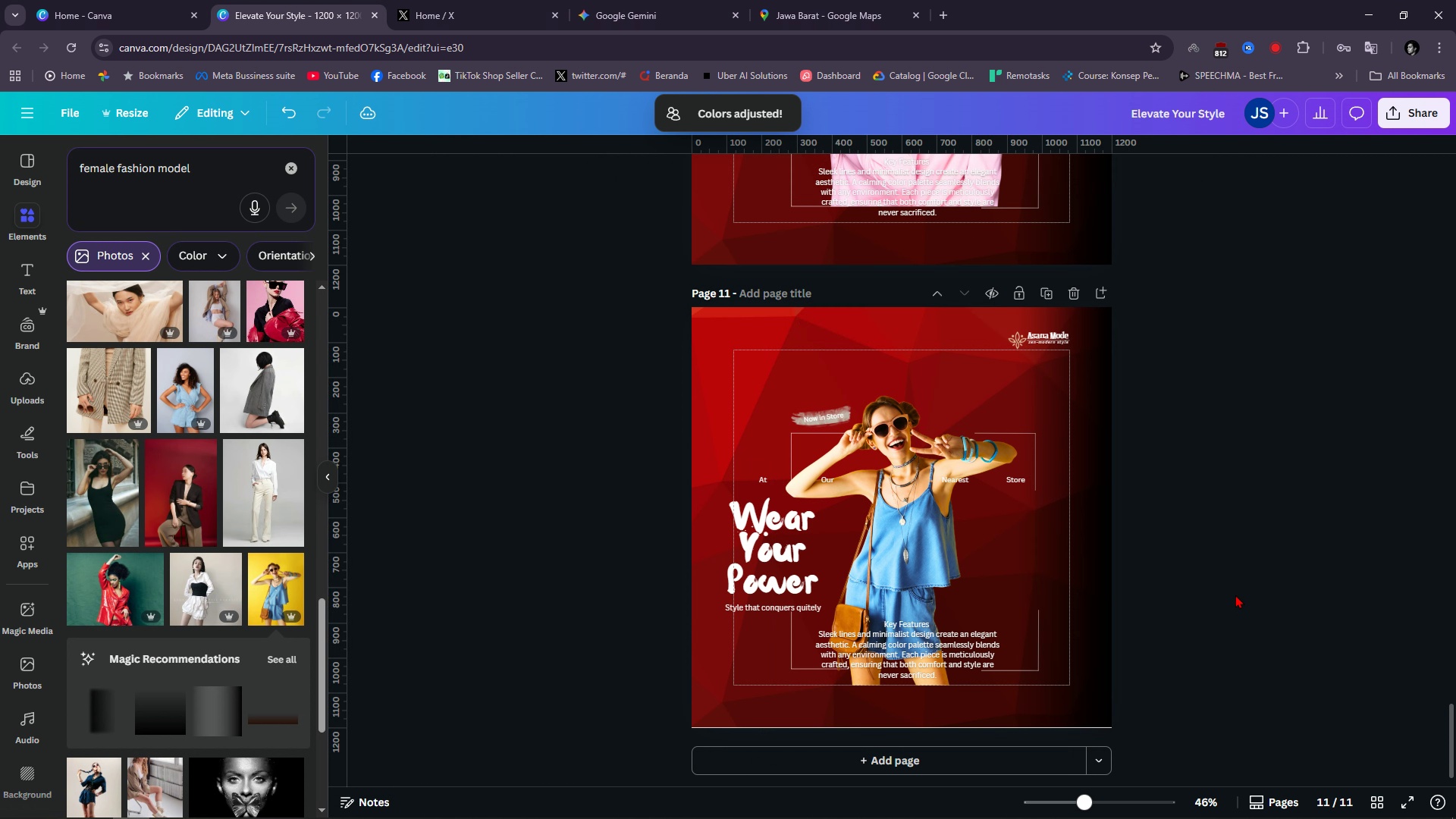 
left_click([1235, 595])
 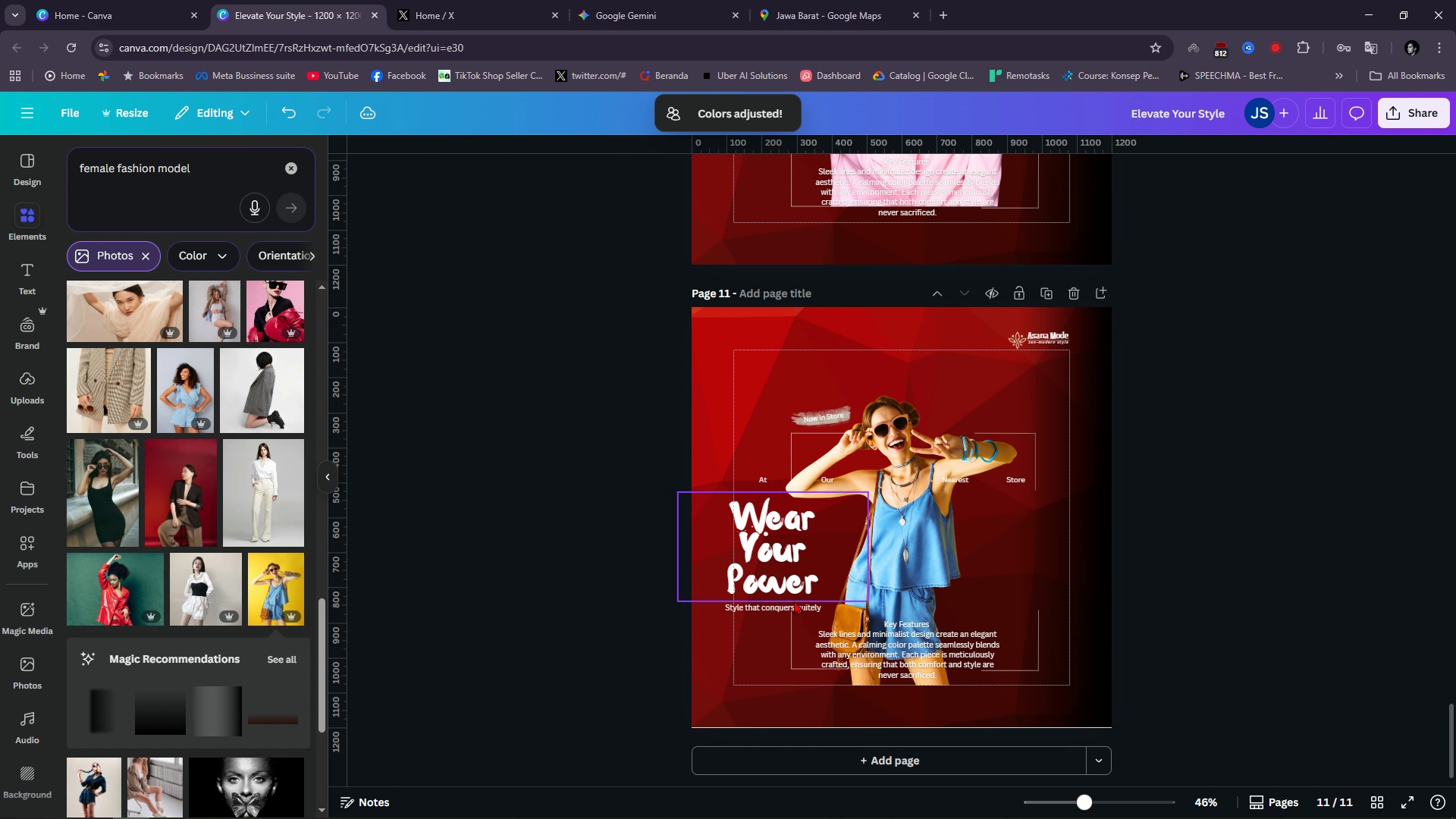 
hold_key(key=ControlLeft, duration=0.52)
scroll: coordinate [734, 586], scroll_direction: up, amount: 3.0
 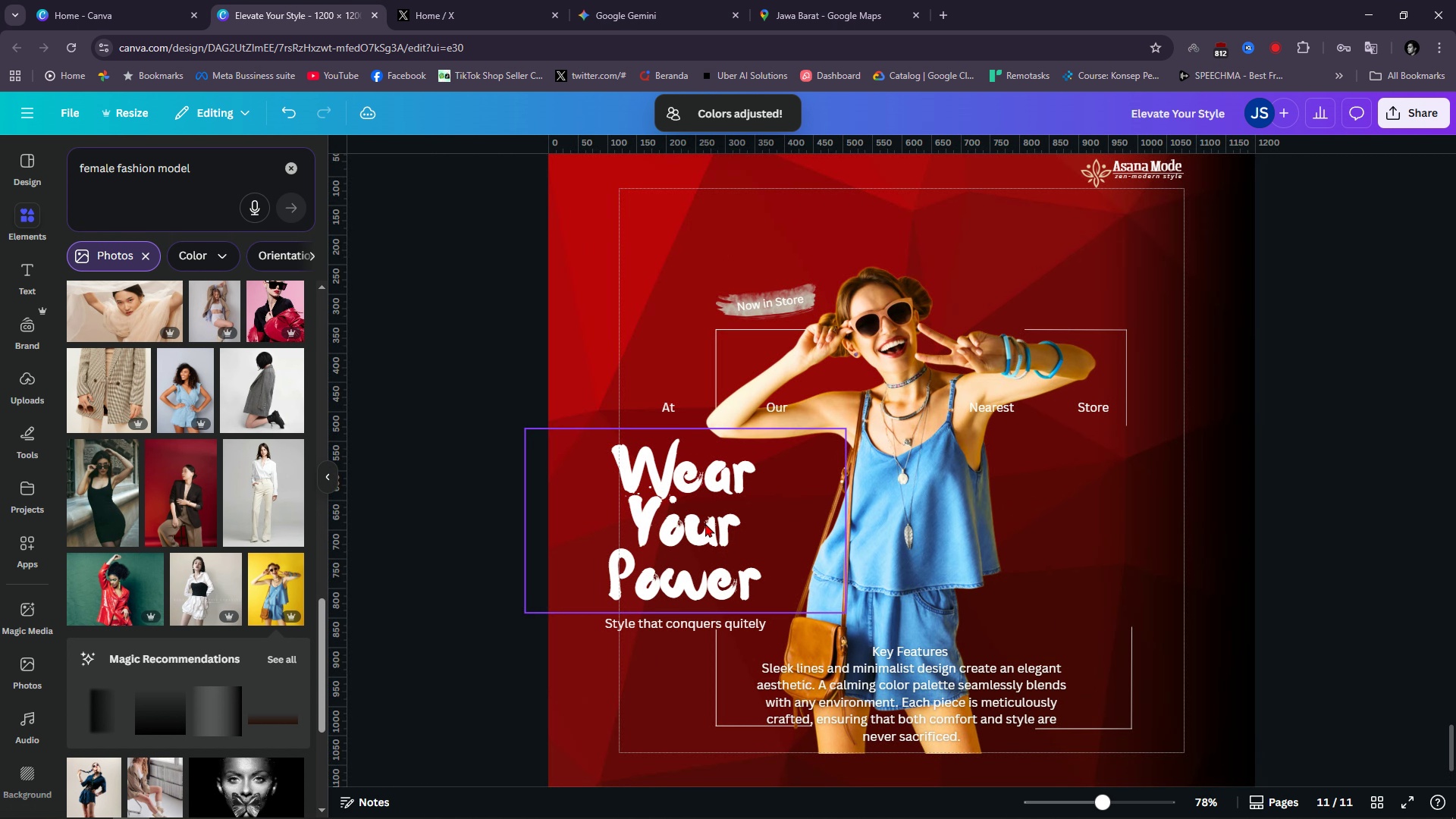 
left_click_drag(start_coordinate=[705, 523], to_coordinate=[731, 513])
 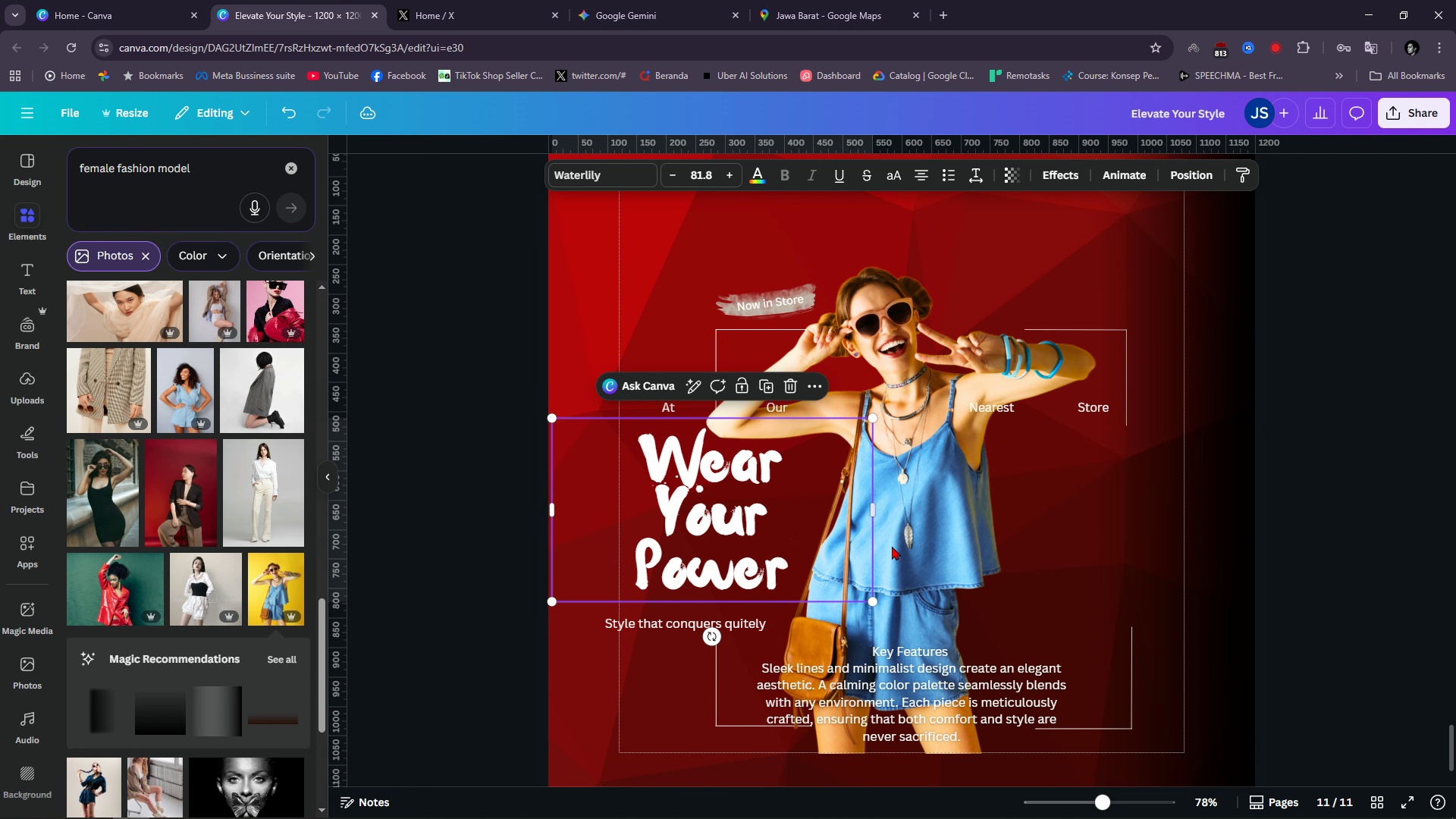 
scroll: coordinate [891, 545], scroll_direction: up, amount: 3.0
 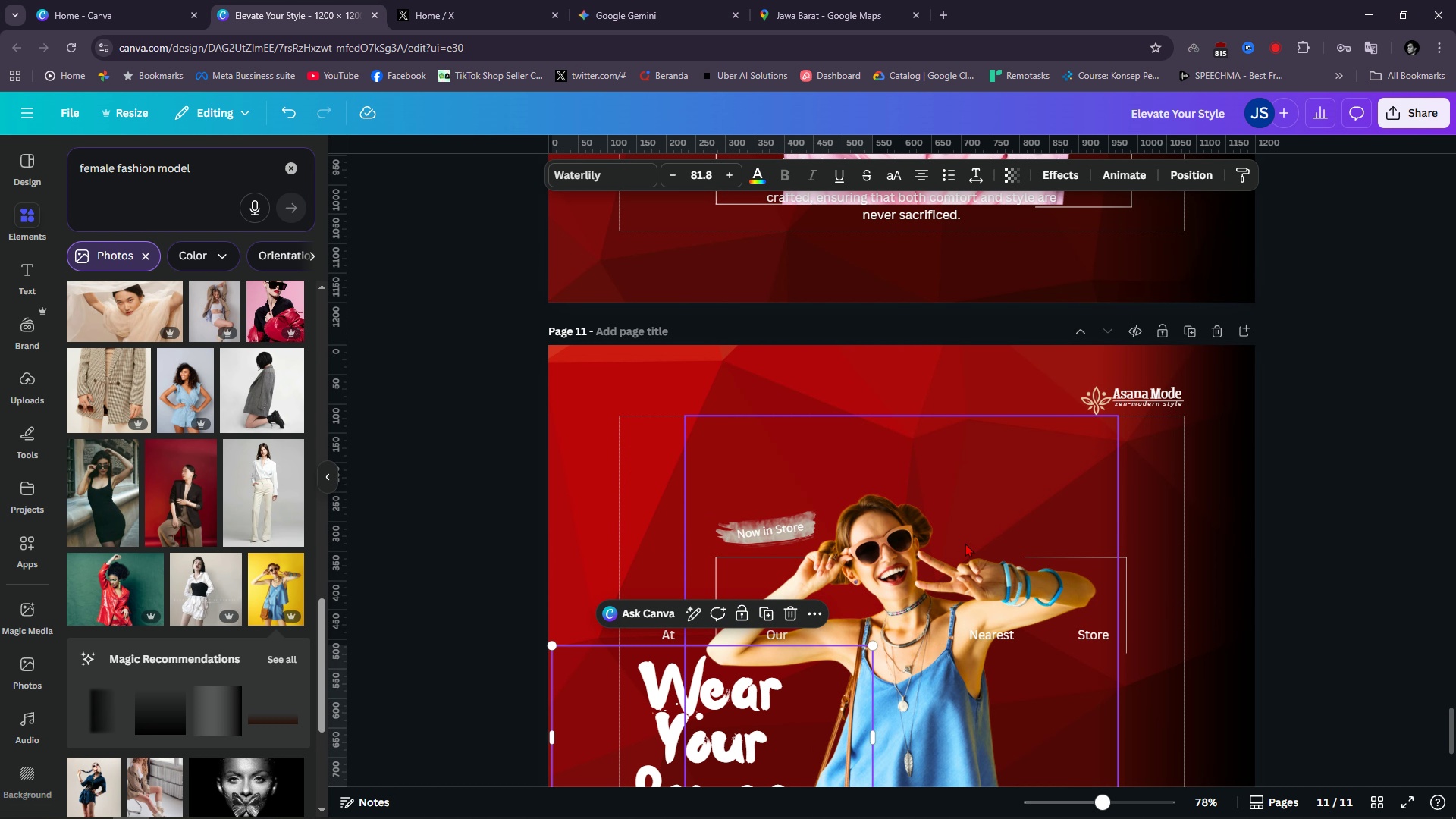 
wait(9.15)
 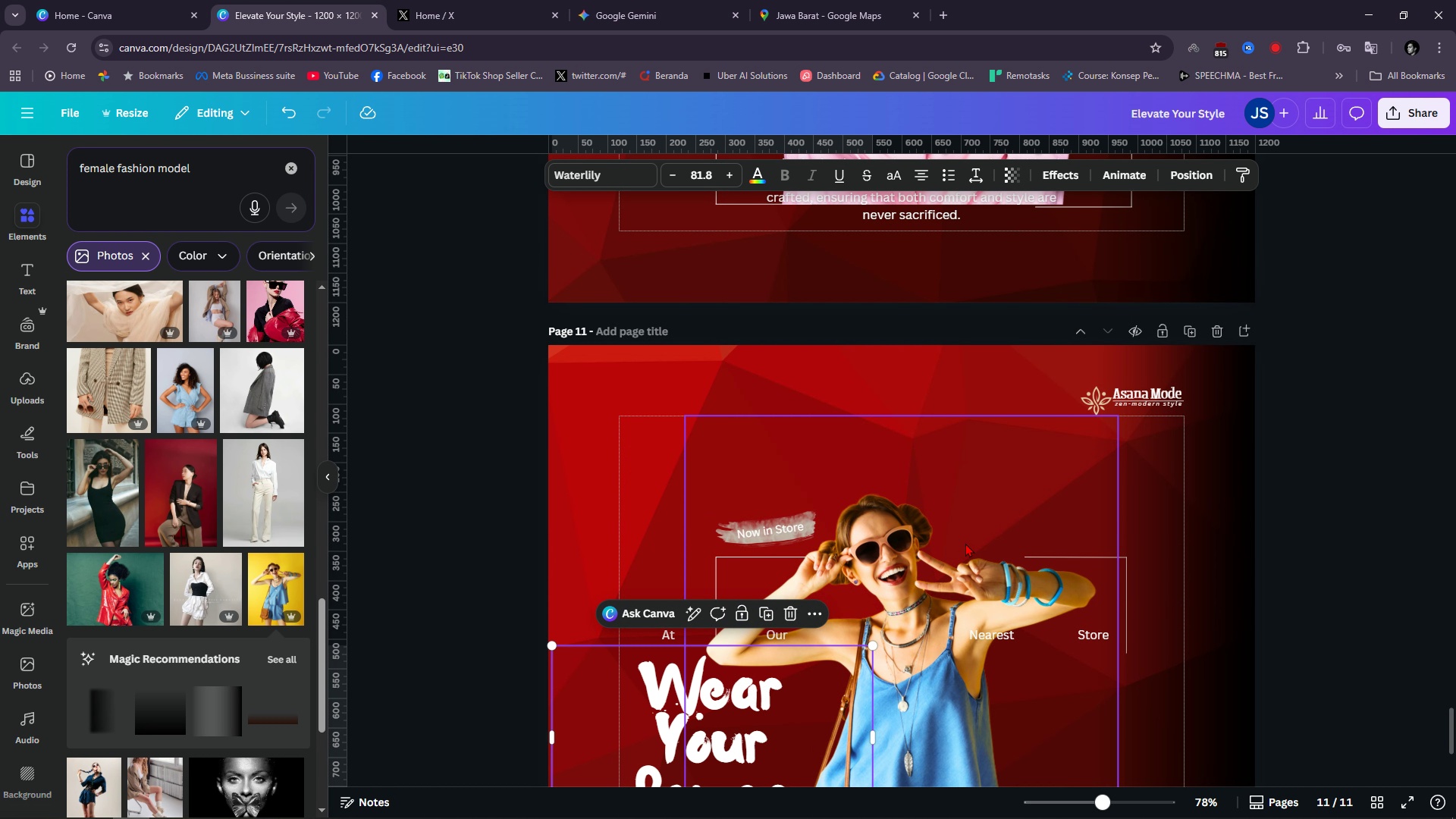 
scroll: coordinate [1003, 522], scroll_direction: down, amount: 4.0
 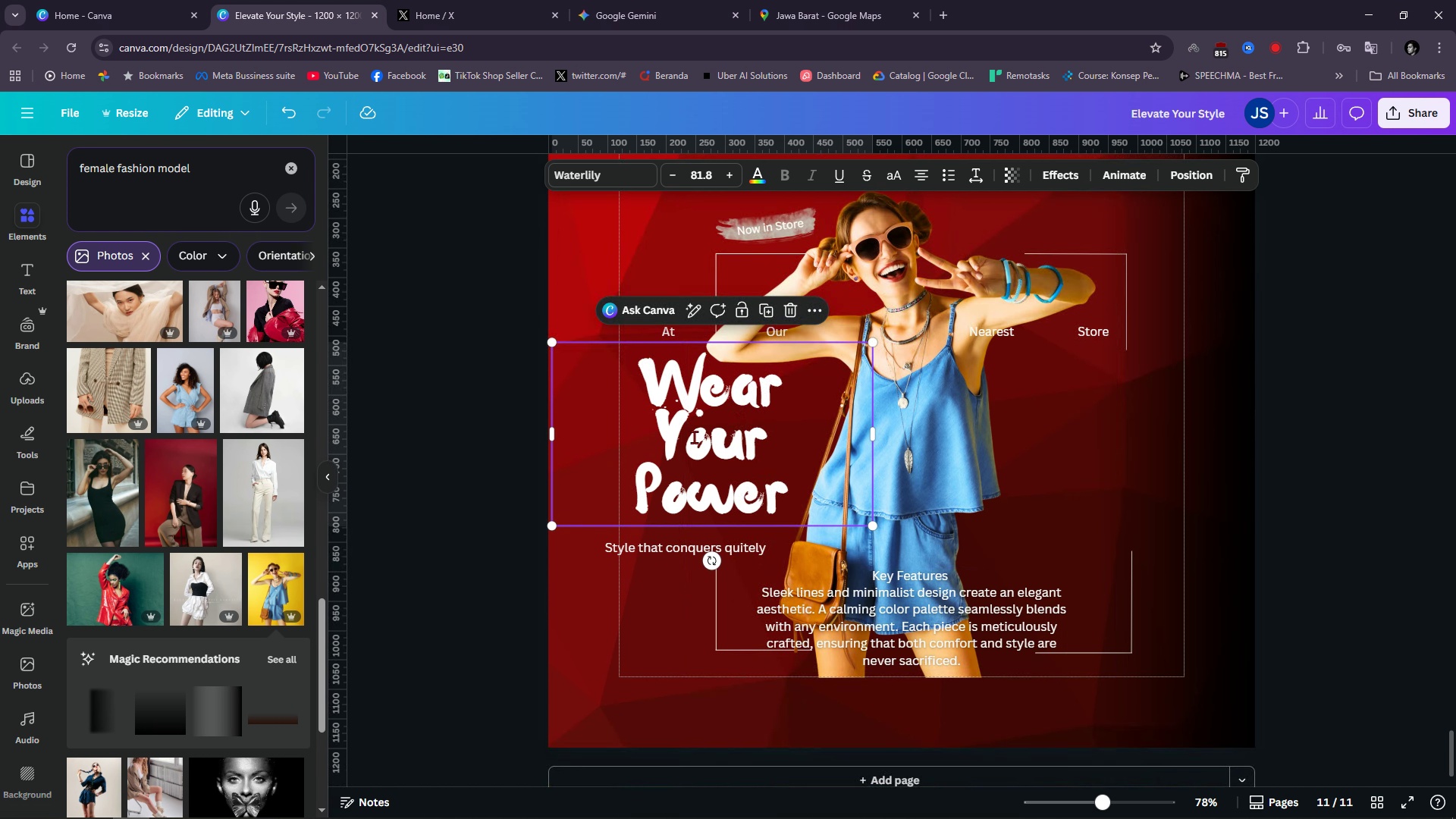 
double_click([694, 437])
 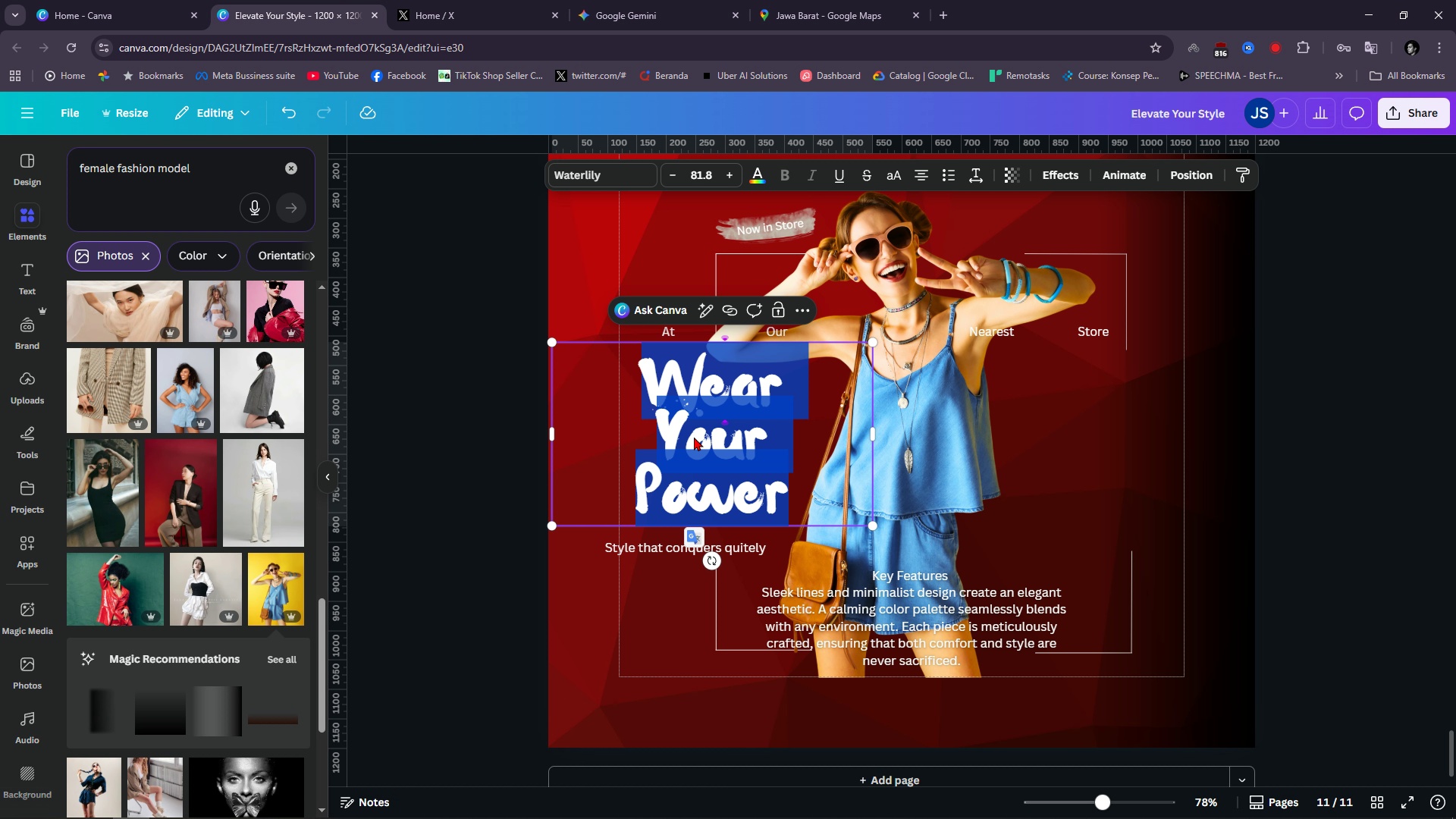 
type(P)
key(Backspace)
type(From )
key(Backspace)
type( Da)
key(Backspace)
key(Backspace)
key(Backspace)
type( Day)
 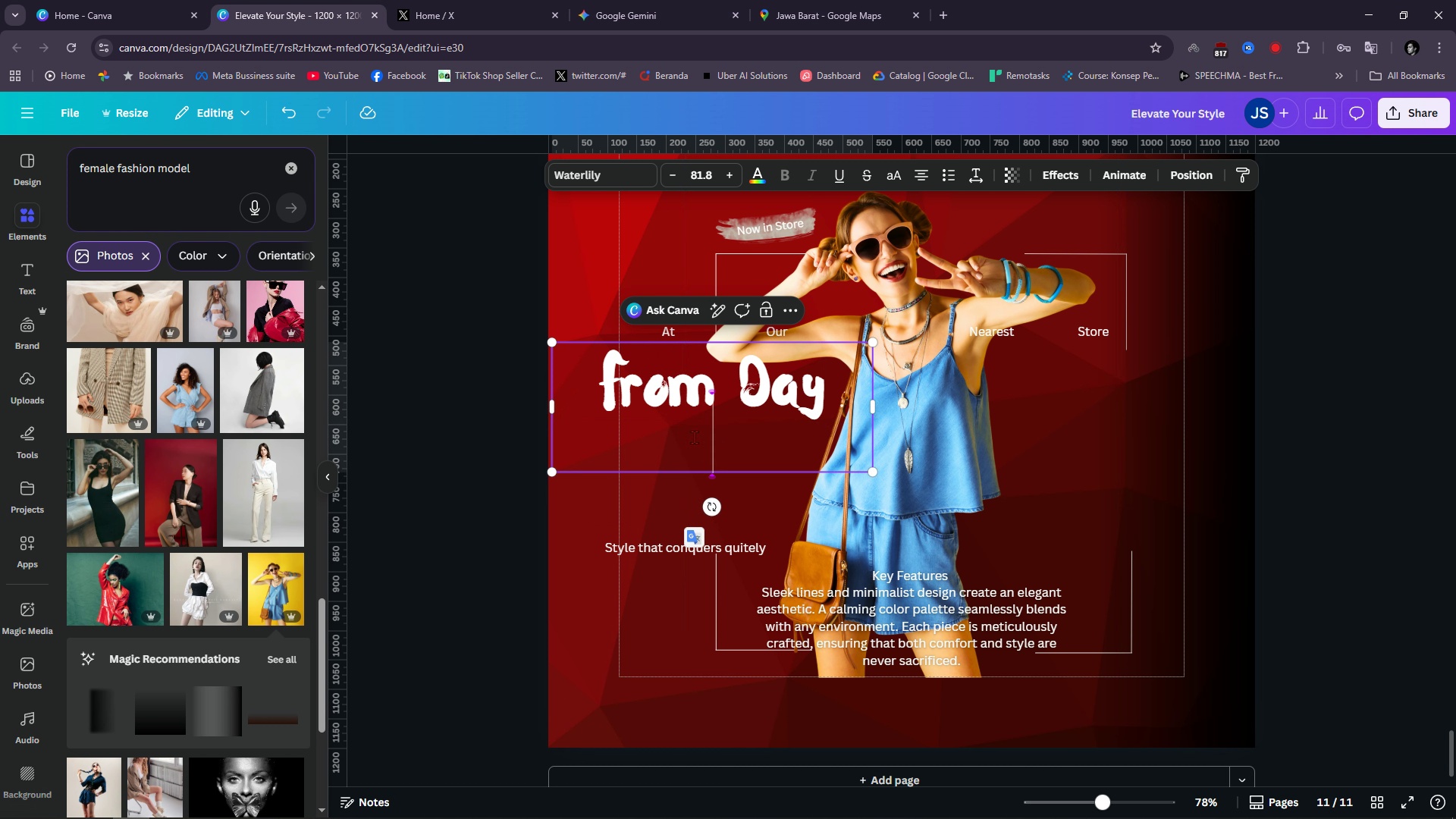 
 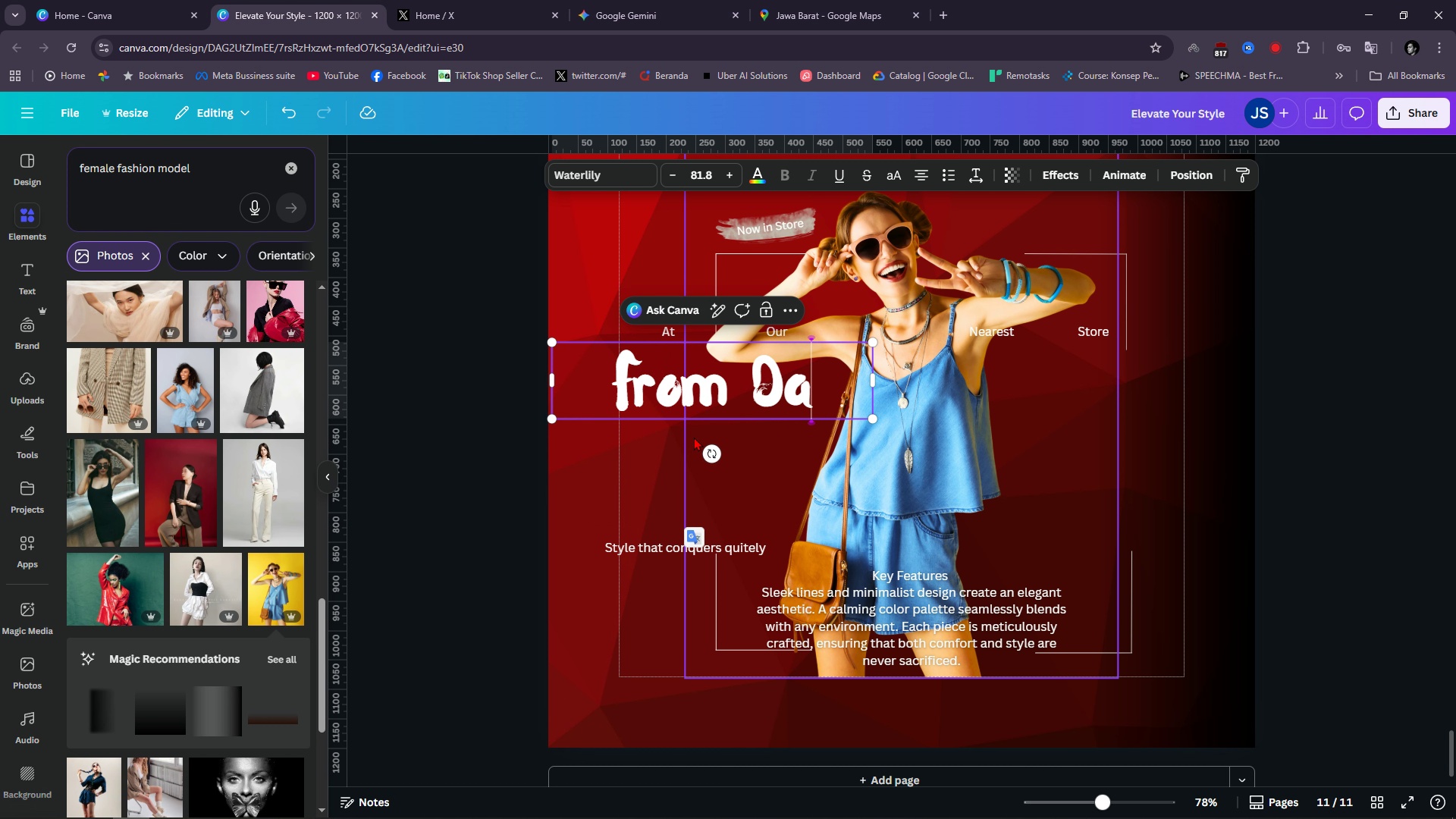 
key(Enter)
 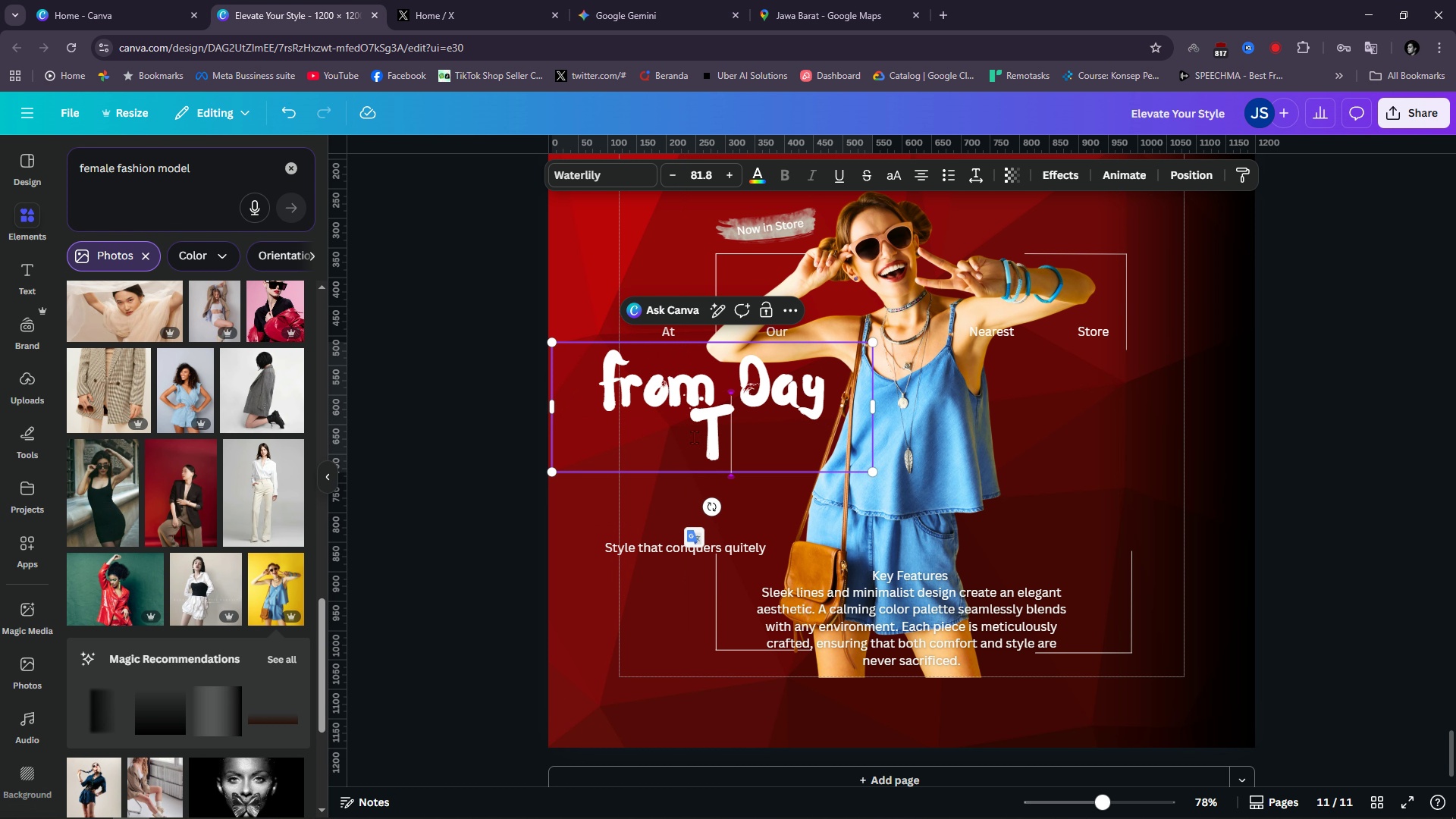 
type(To)
 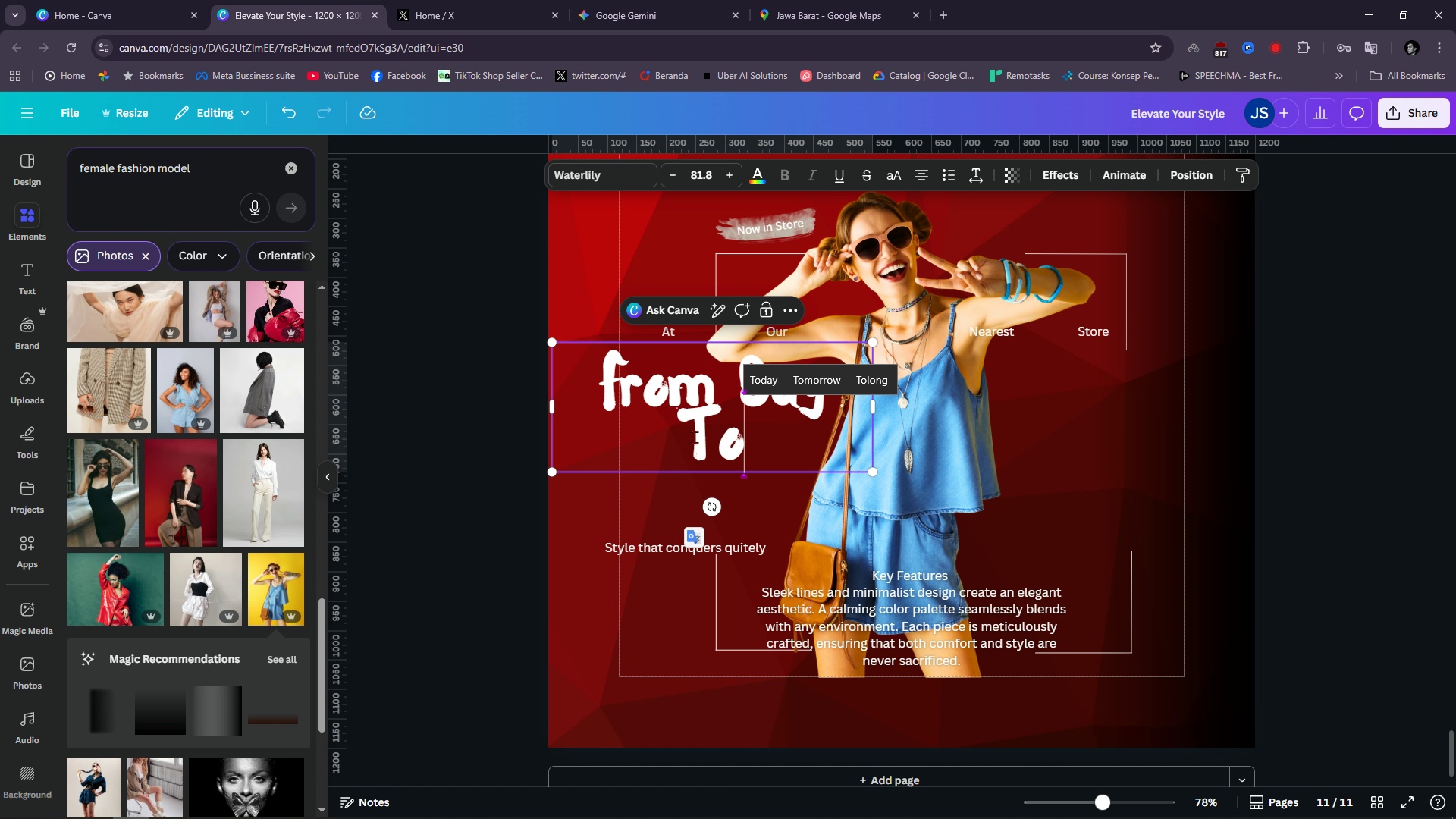 
wait(5.49)
 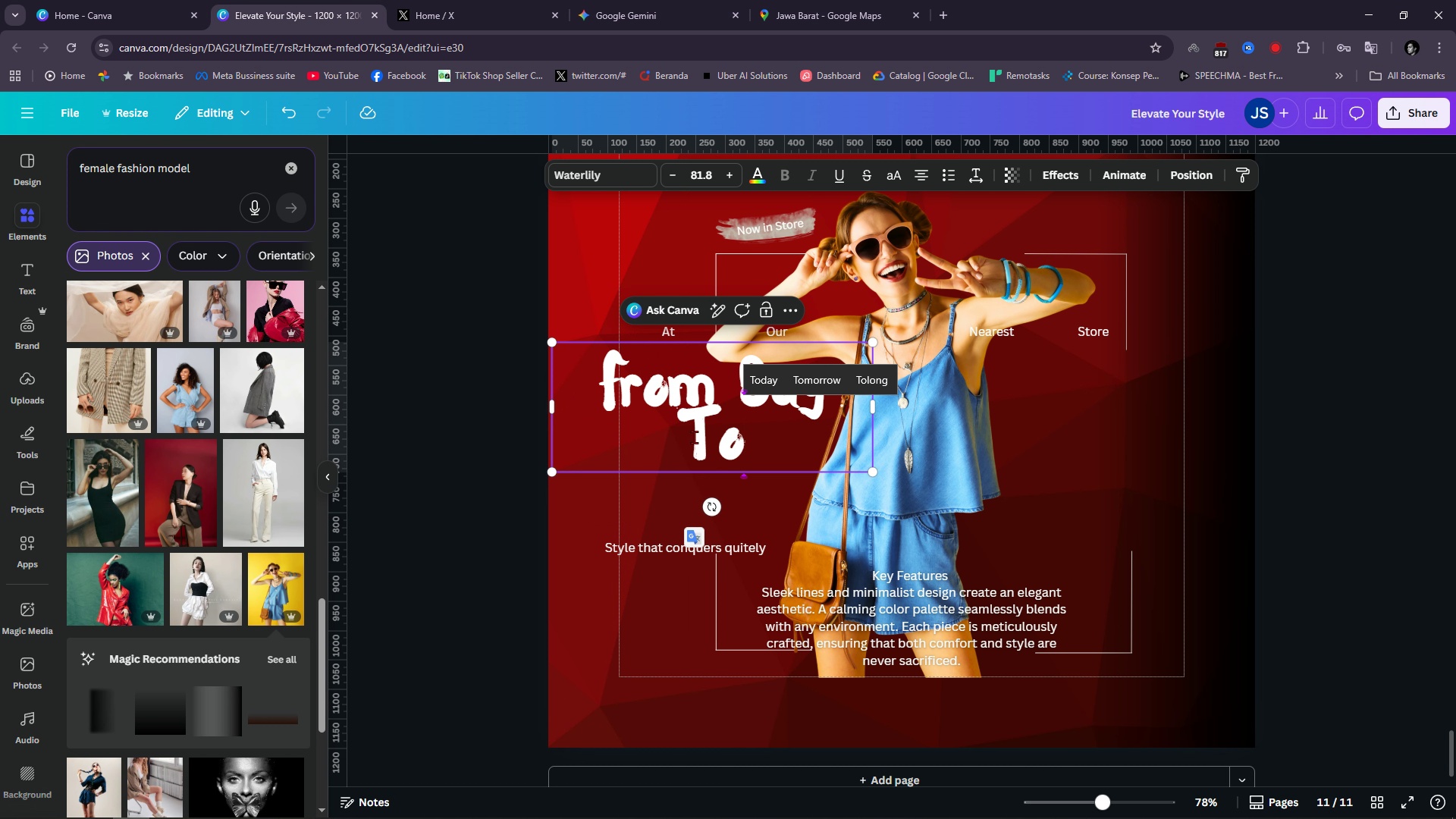 
key(Enter)
 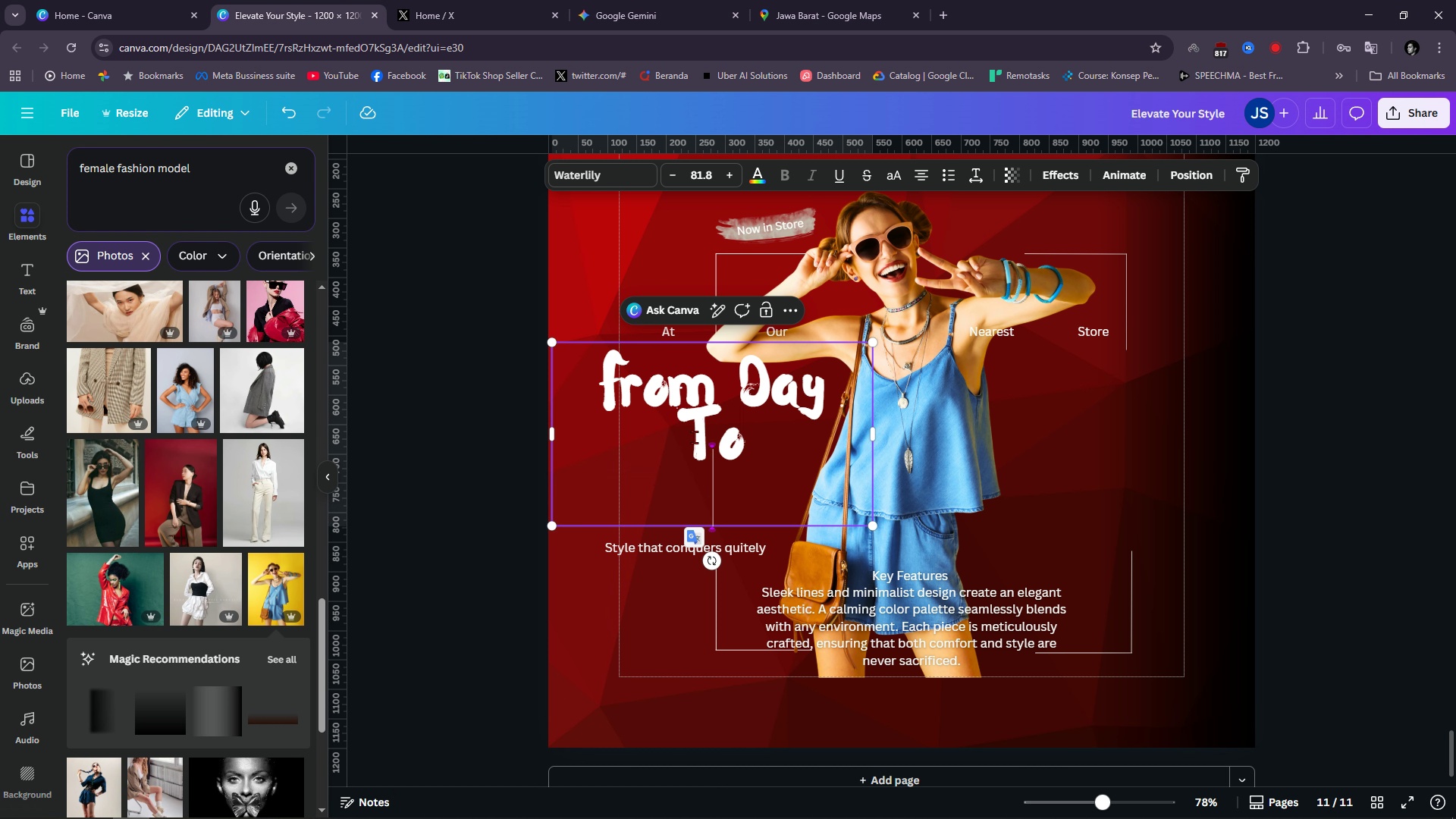 
type(Night)
 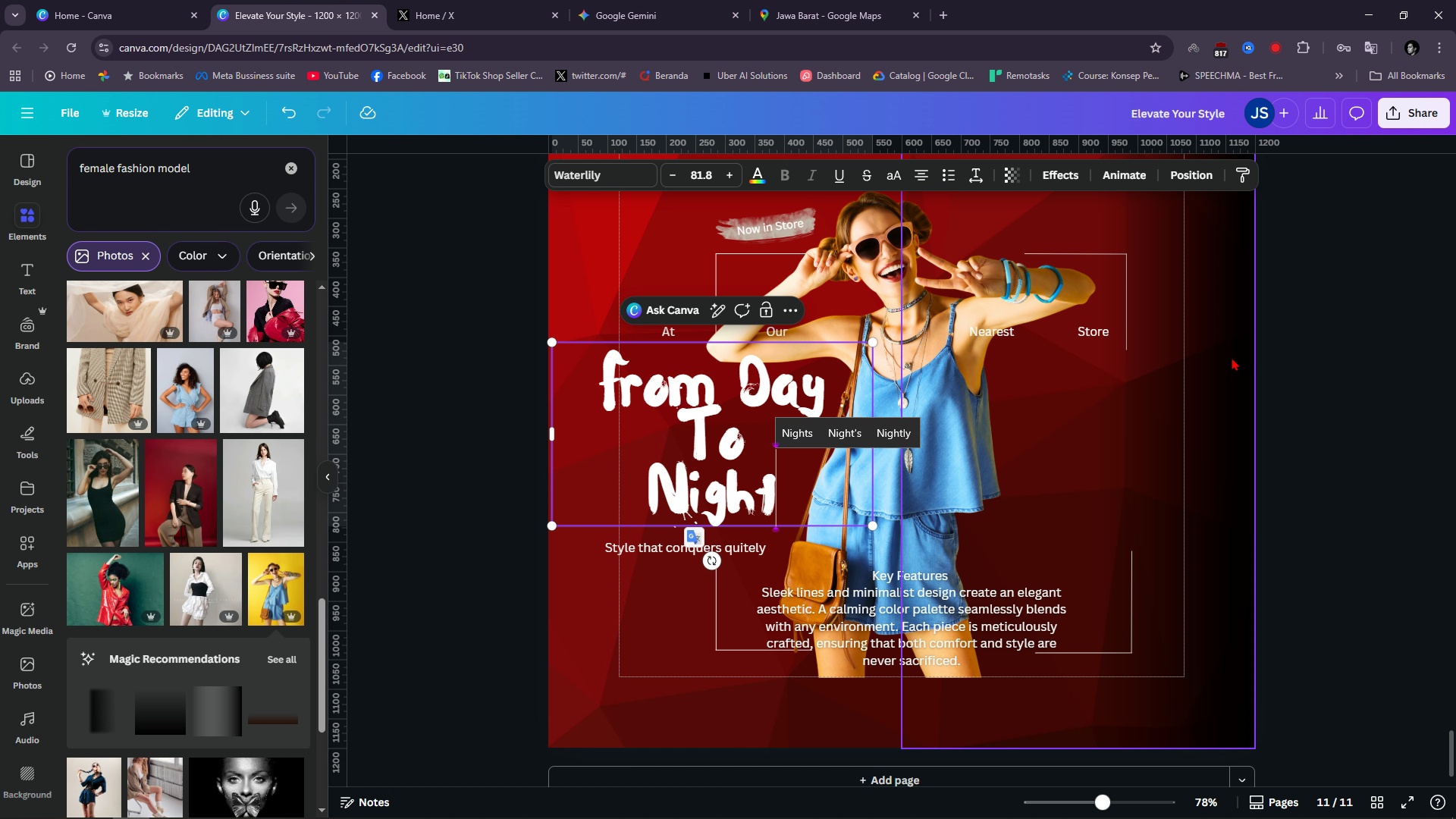 
left_click([1311, 432])
 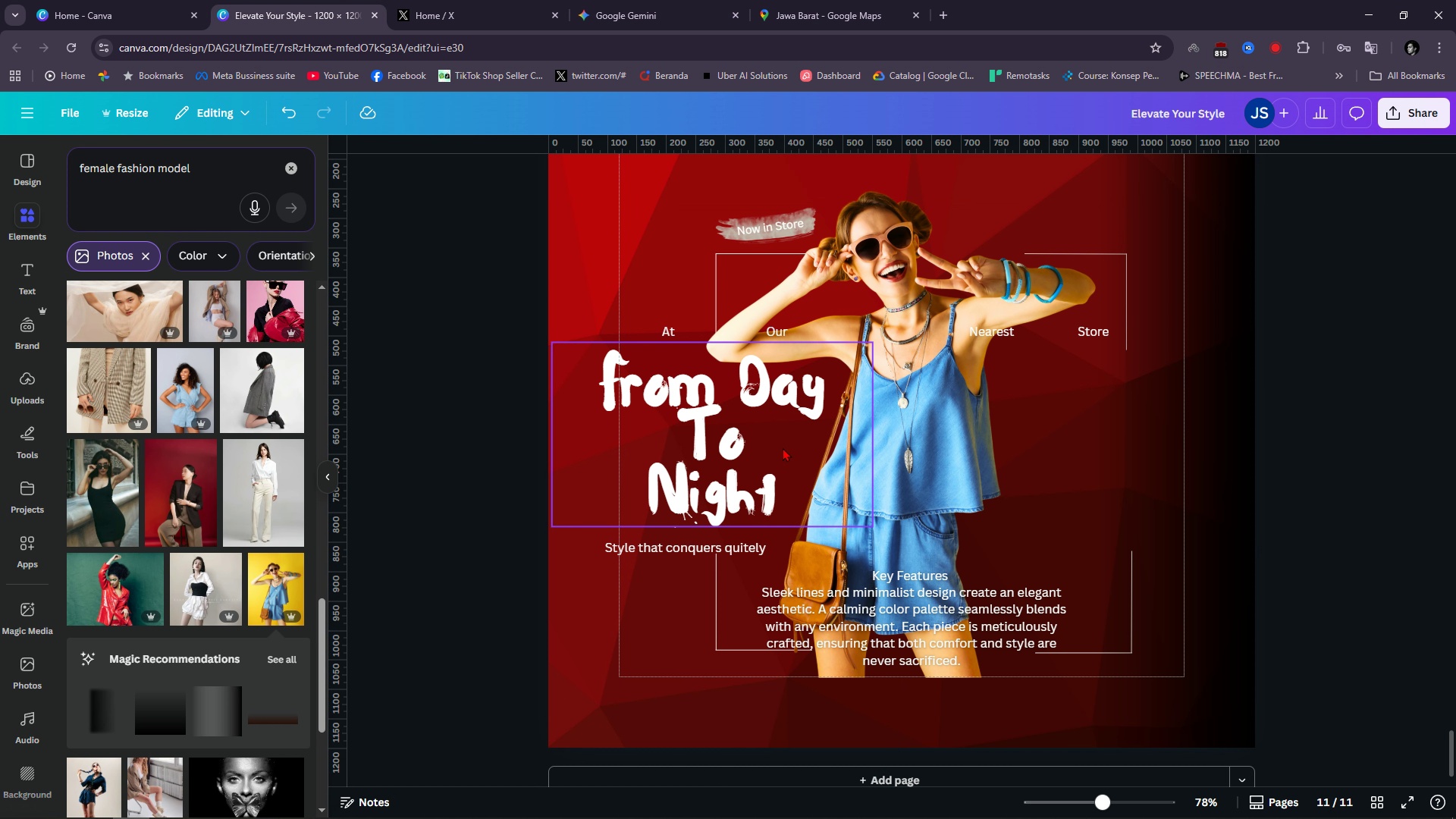 
mouse_move([726, 509])
 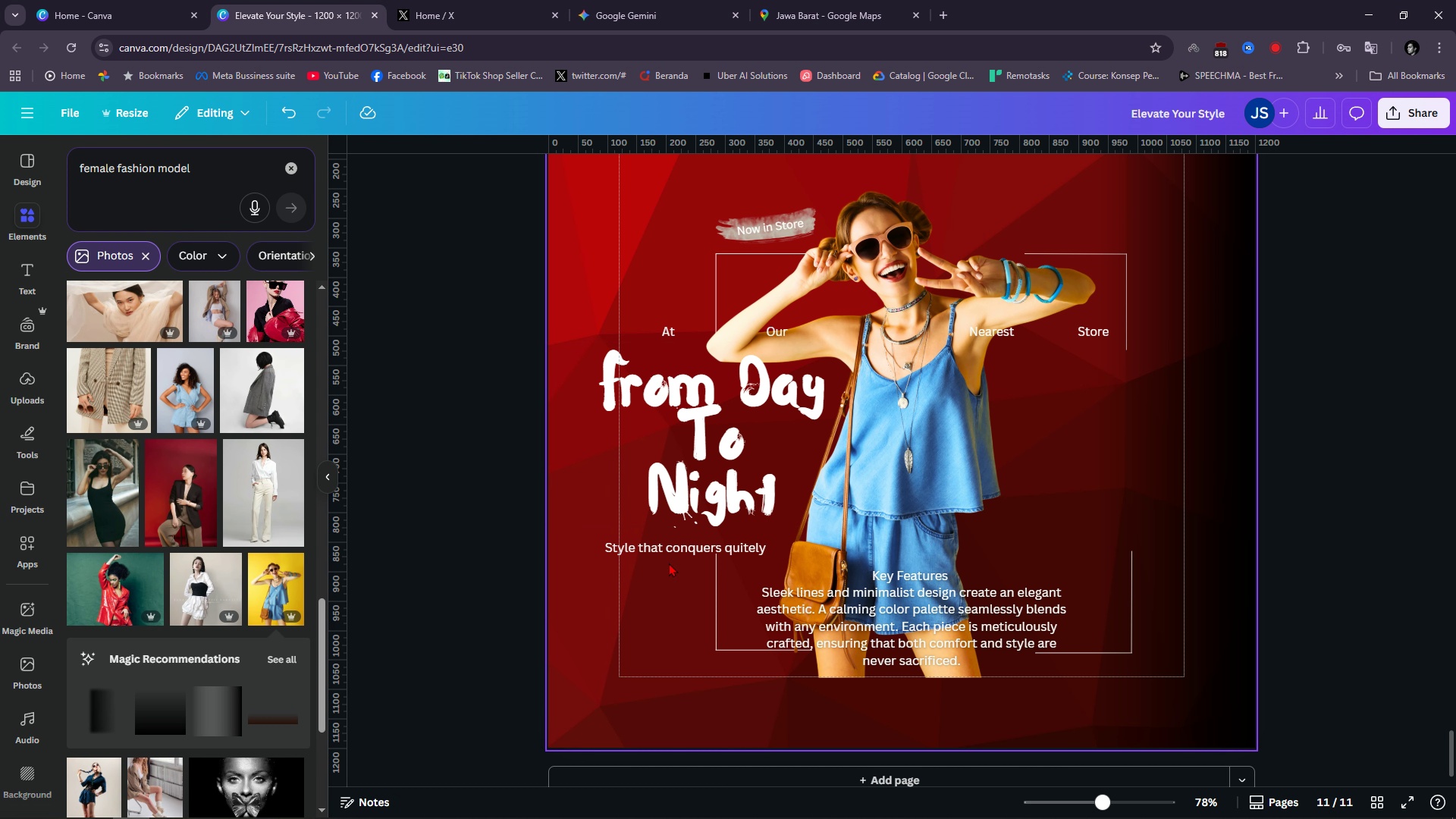 
double_click([650, 539])
 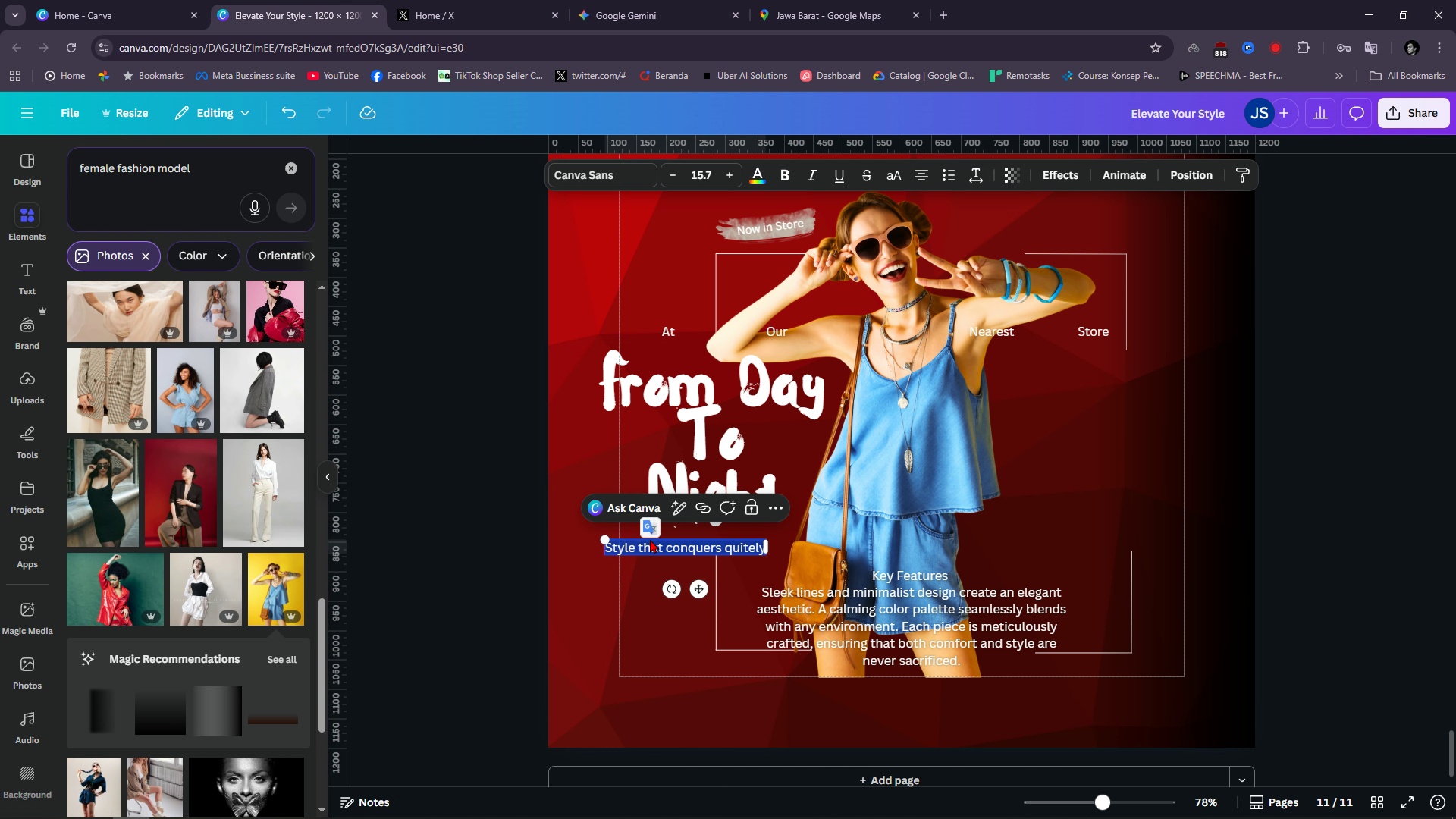 
type(Seamless e)
key(Backspace)
type(Elegance fop)
key(Backspace)
type(r every hour)
 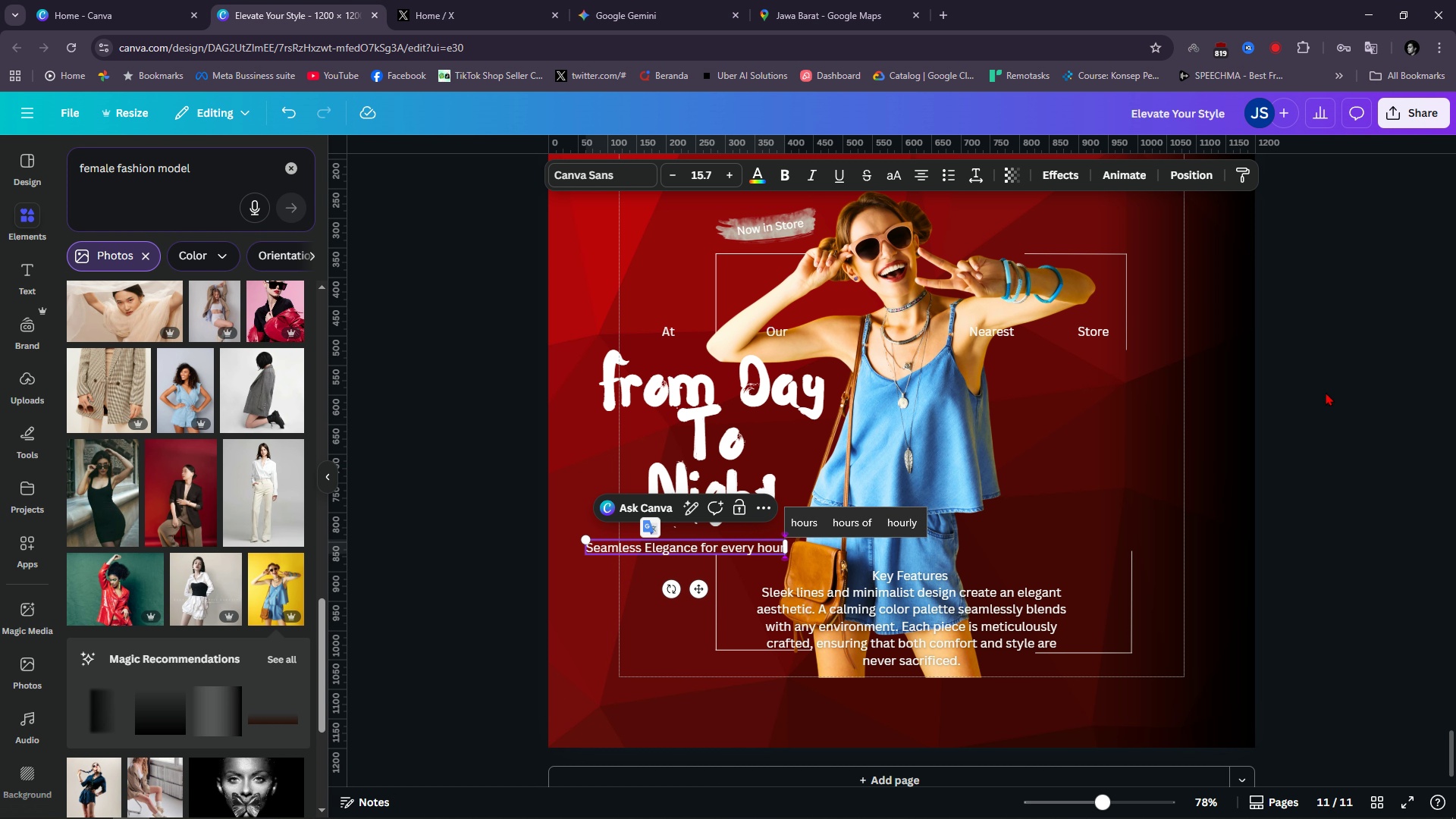 
left_click([1323, 446])
 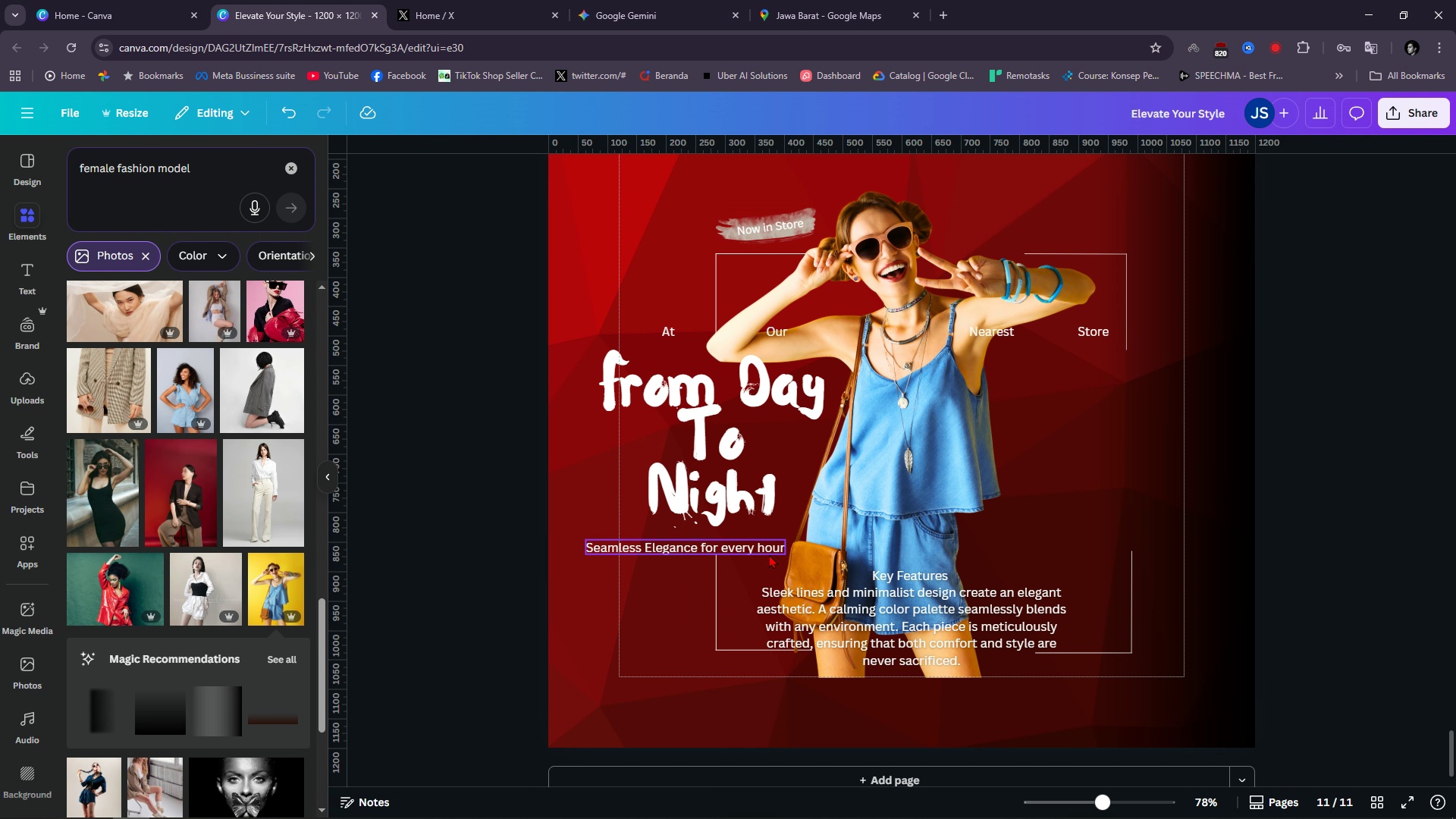 
hold_key(key=ControlLeft, duration=0.58)
scroll: coordinate [685, 564], scroll_direction: up, amount: 5.0
 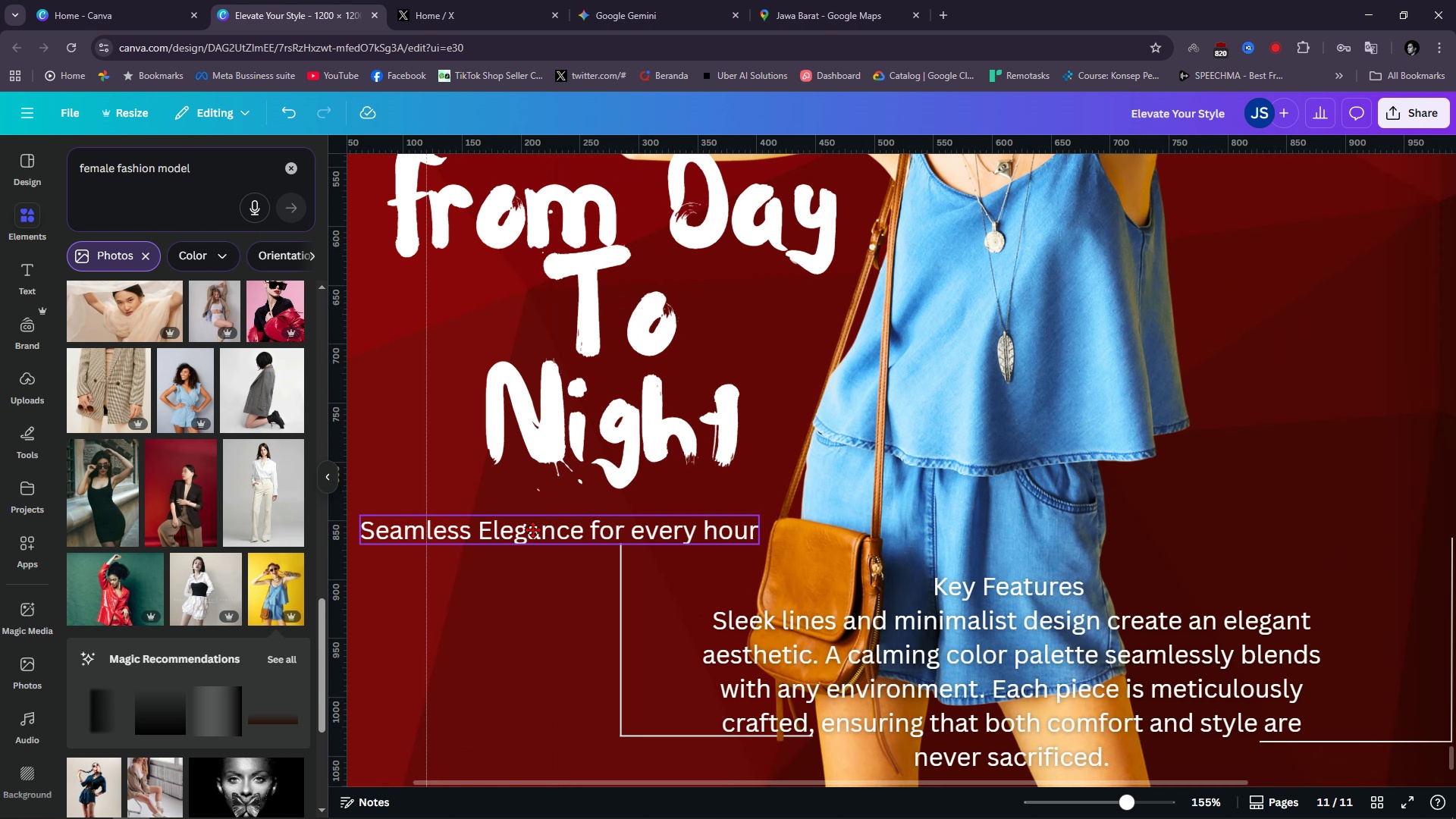 
left_click_drag(start_coordinate=[532, 532], to_coordinate=[542, 516])
 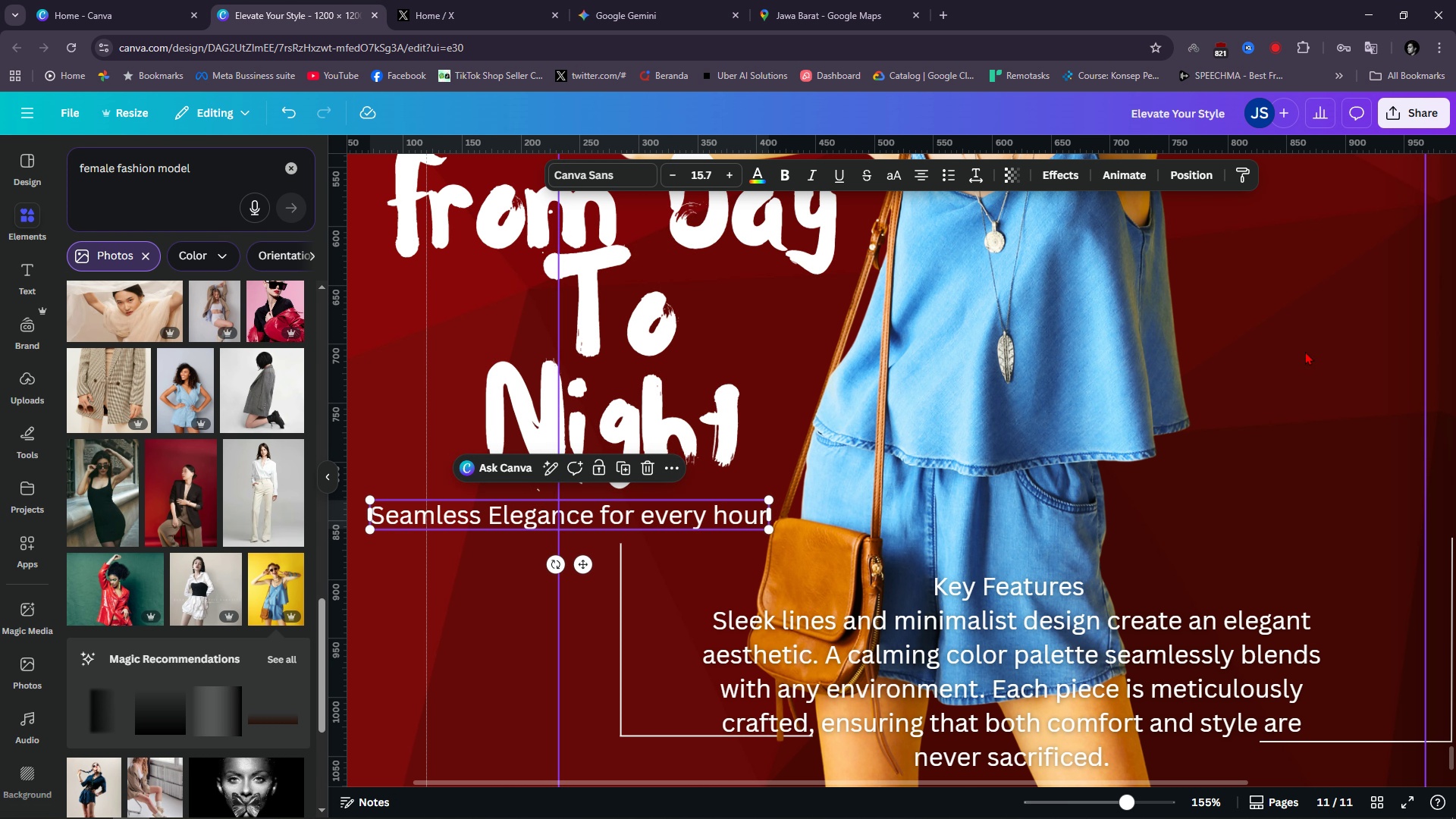 
hold_key(key=ControlLeft, duration=1.04)
scroll: coordinate [1139, 451], scroll_direction: down, amount: 8.0
 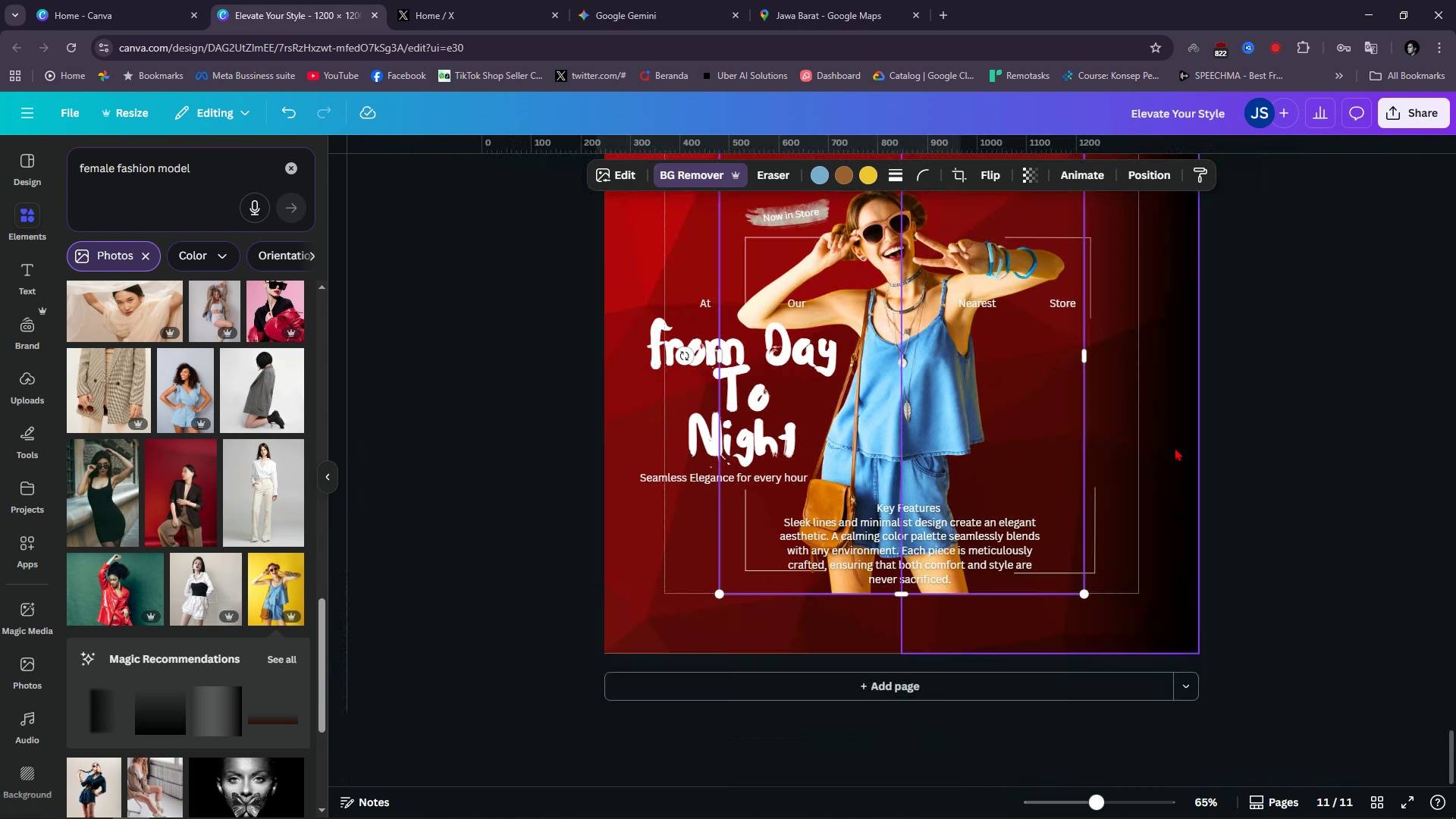 
left_click([1175, 444])
 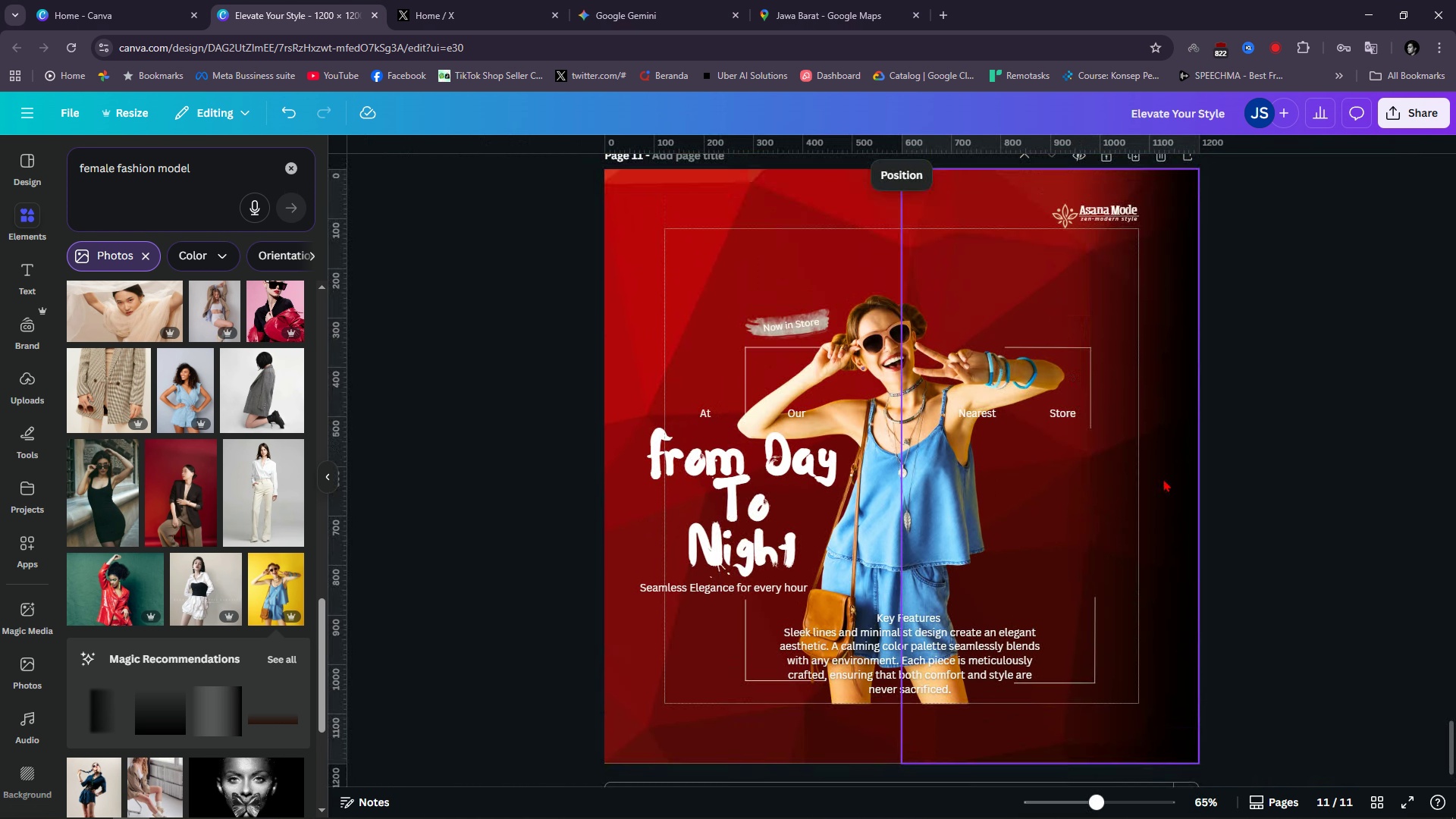 
scroll: coordinate [1163, 479], scroll_direction: up, amount: 2.0
 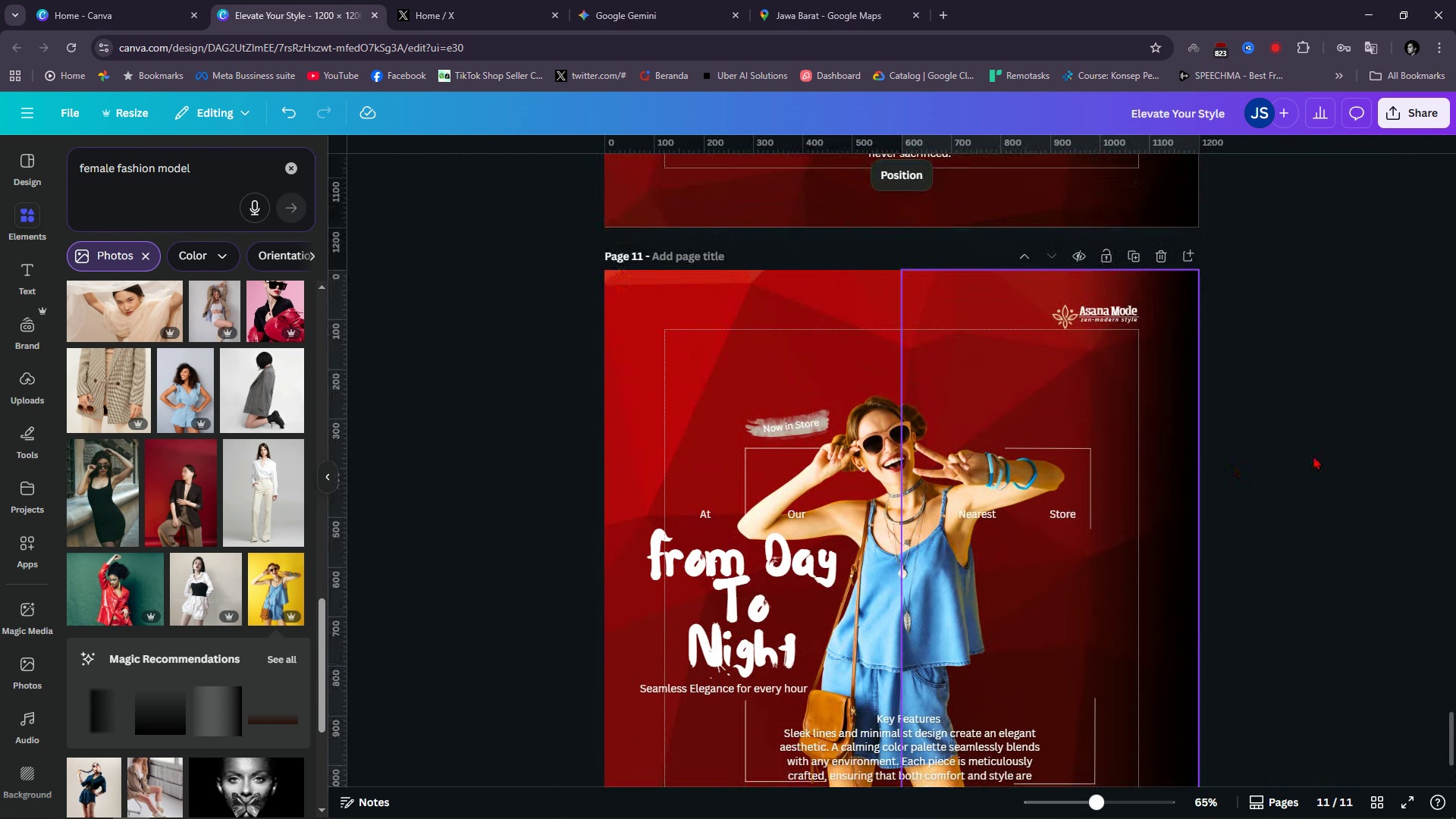 
scroll: coordinate [1313, 456], scroll_direction: down, amount: 3.0
 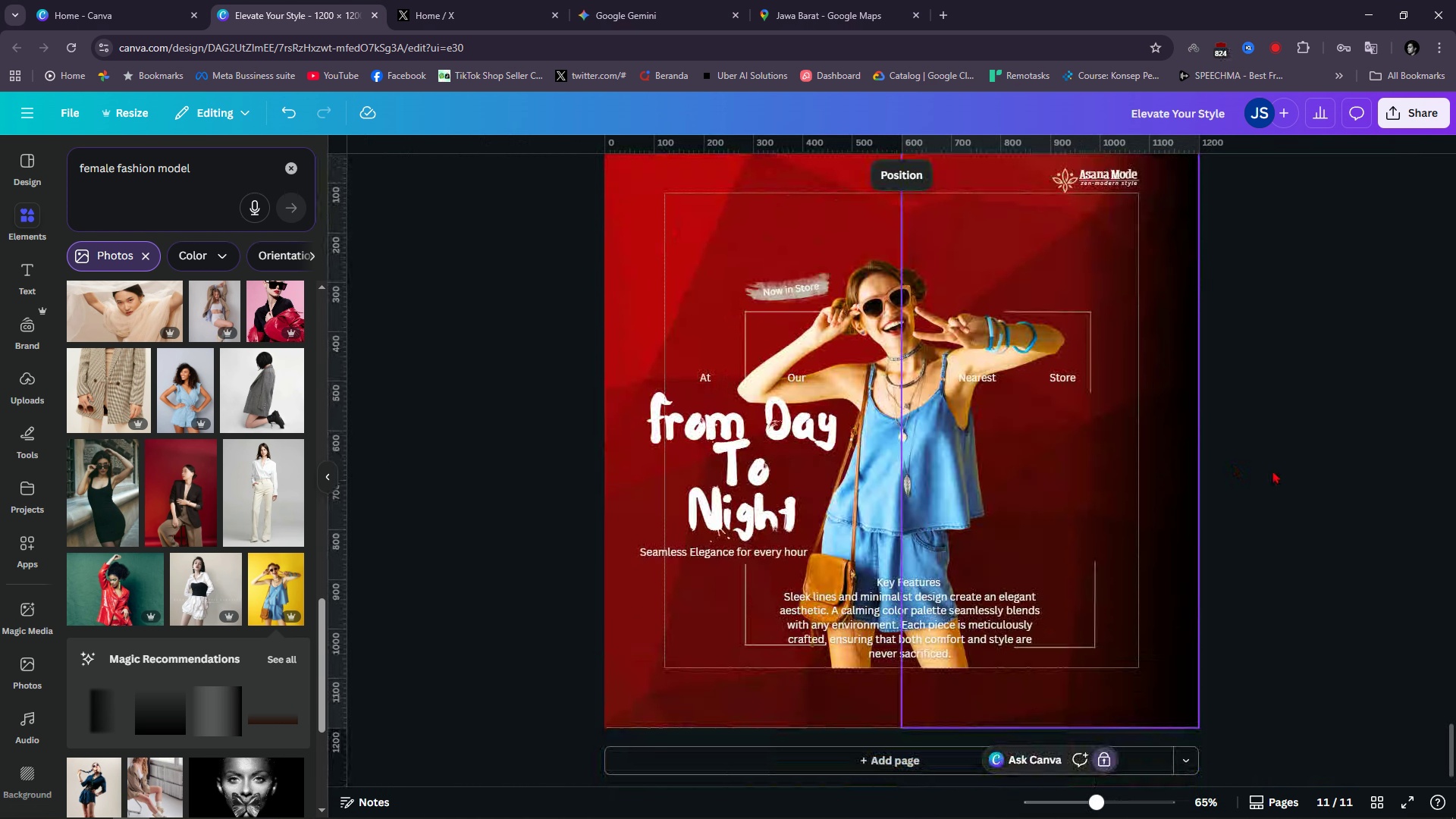 
wait(8.23)
 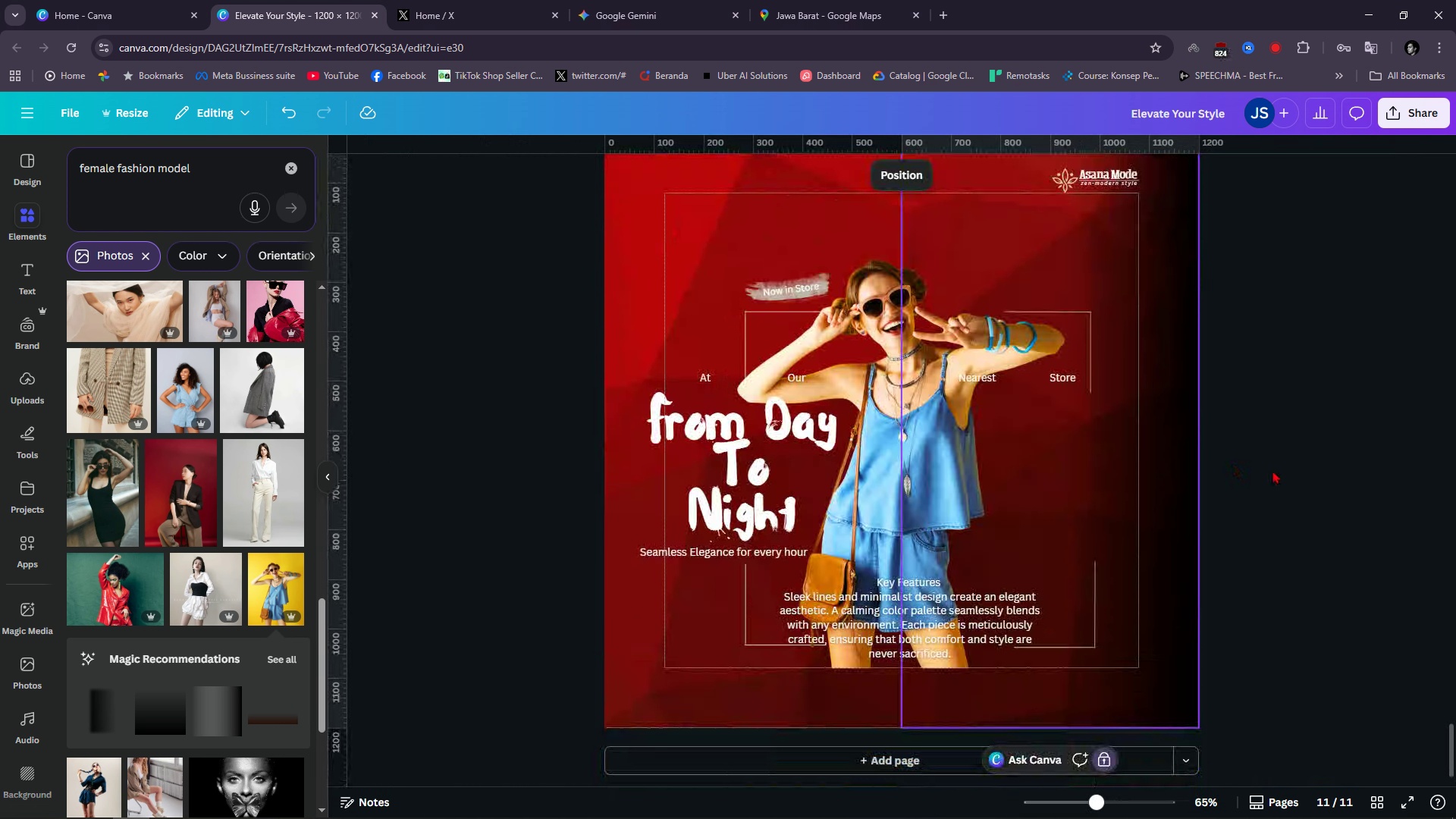 
scroll: coordinate [1242, 303], scroll_direction: up, amount: 1.0
 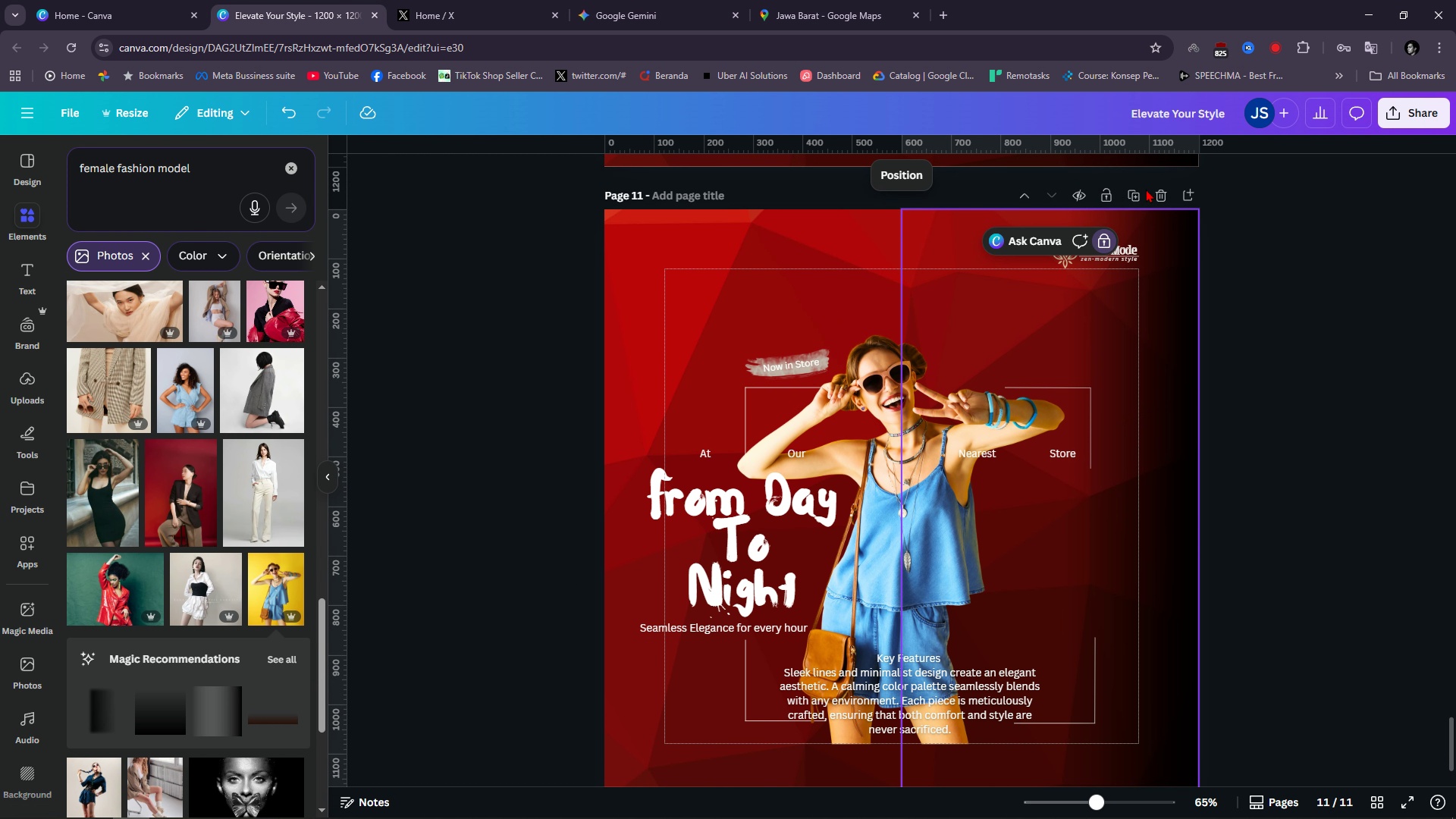 
left_click([1140, 189])
 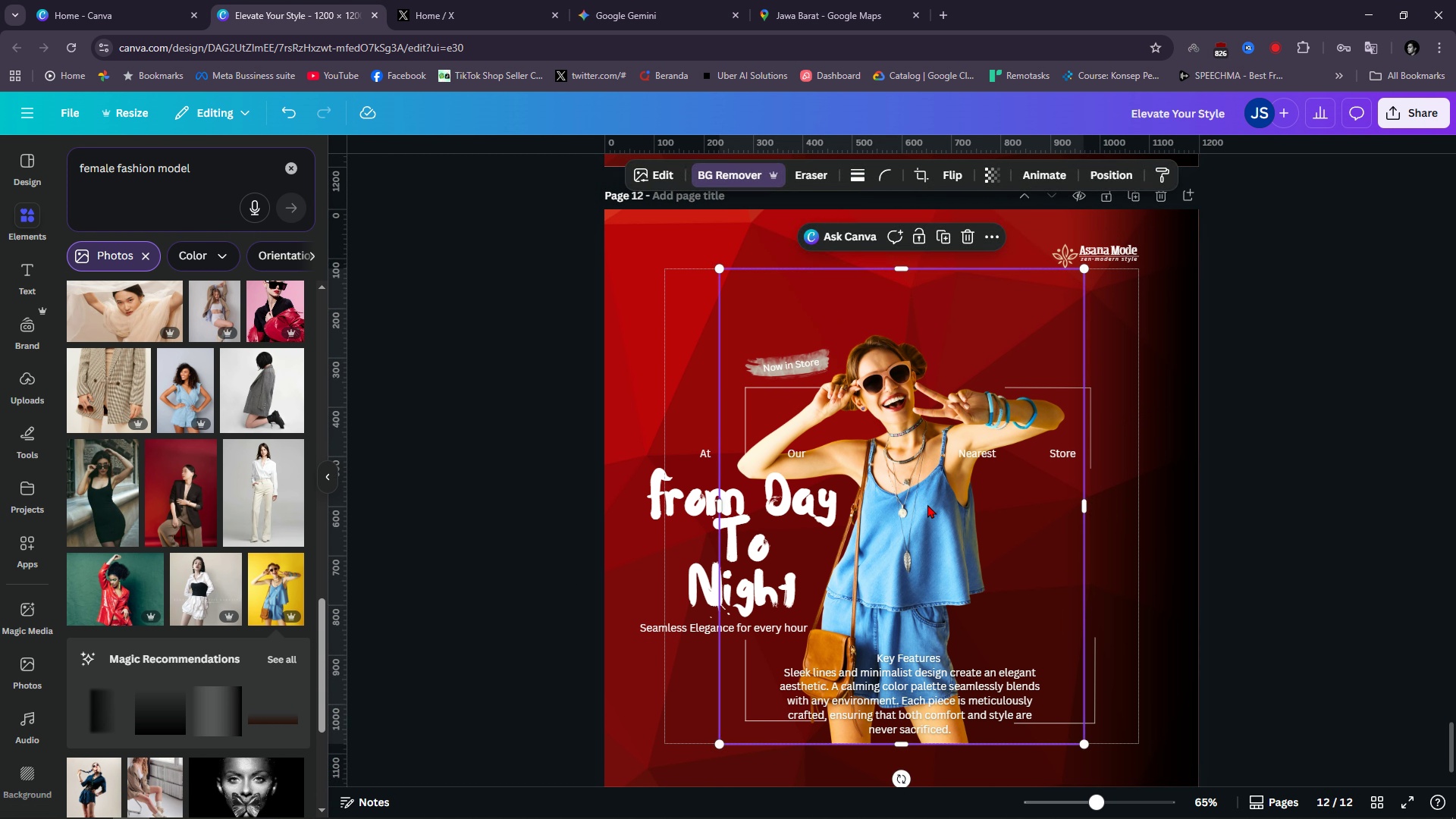 
left_click([927, 504])
 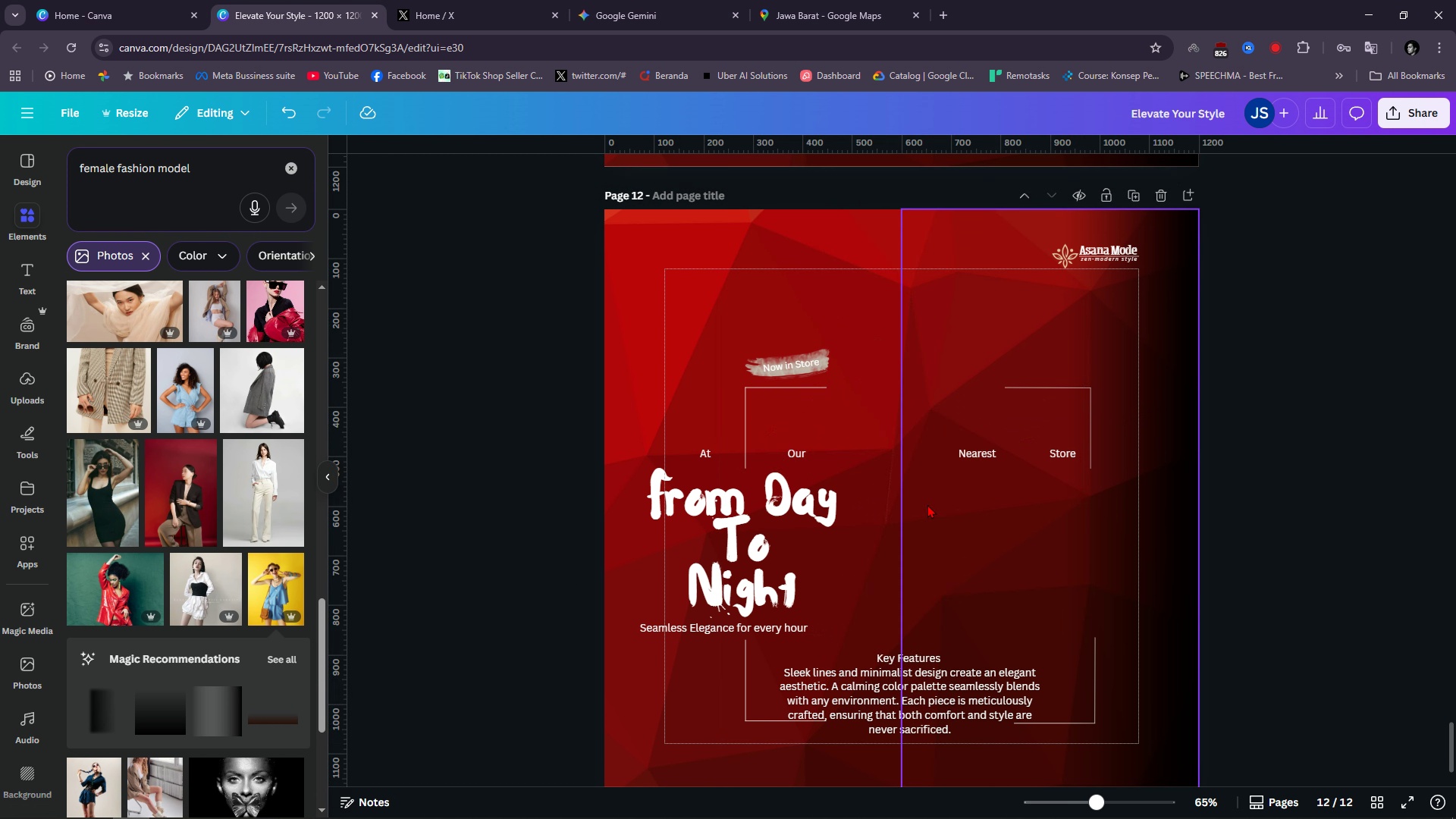 
key(Backspace)
 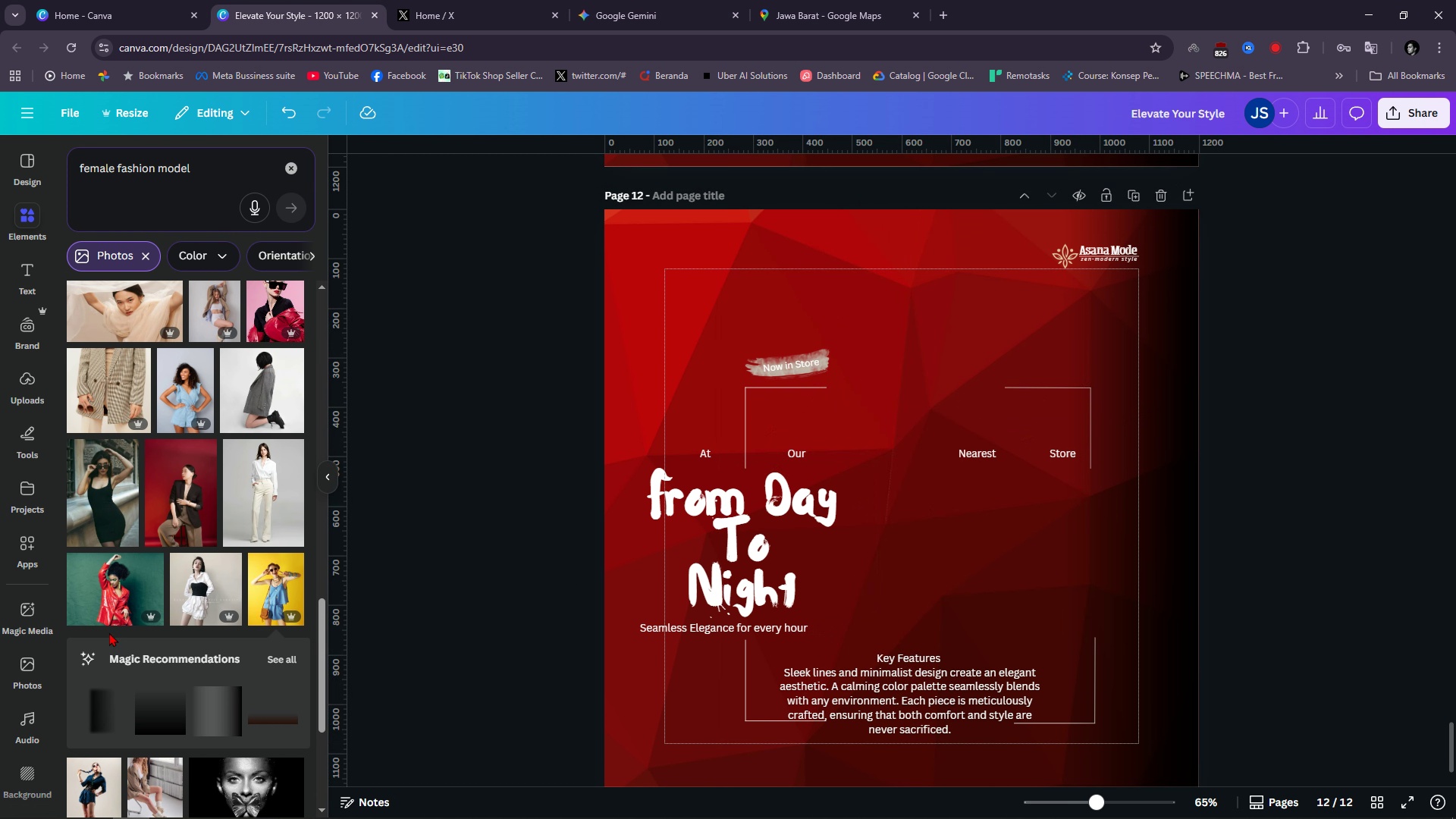 
scroll: coordinate [196, 632], scroll_direction: down, amount: 9.0
 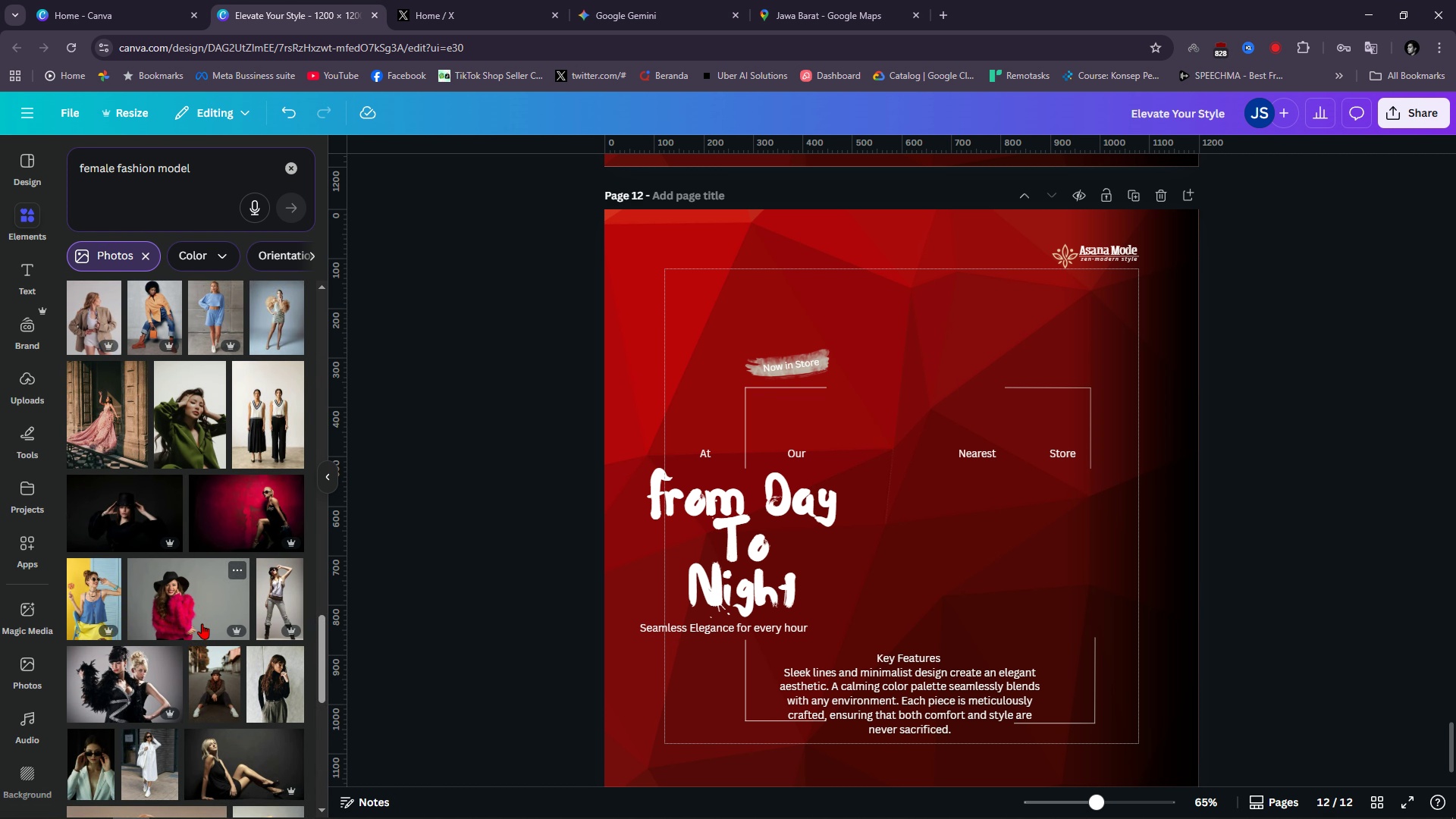 
left_click([202, 608])
 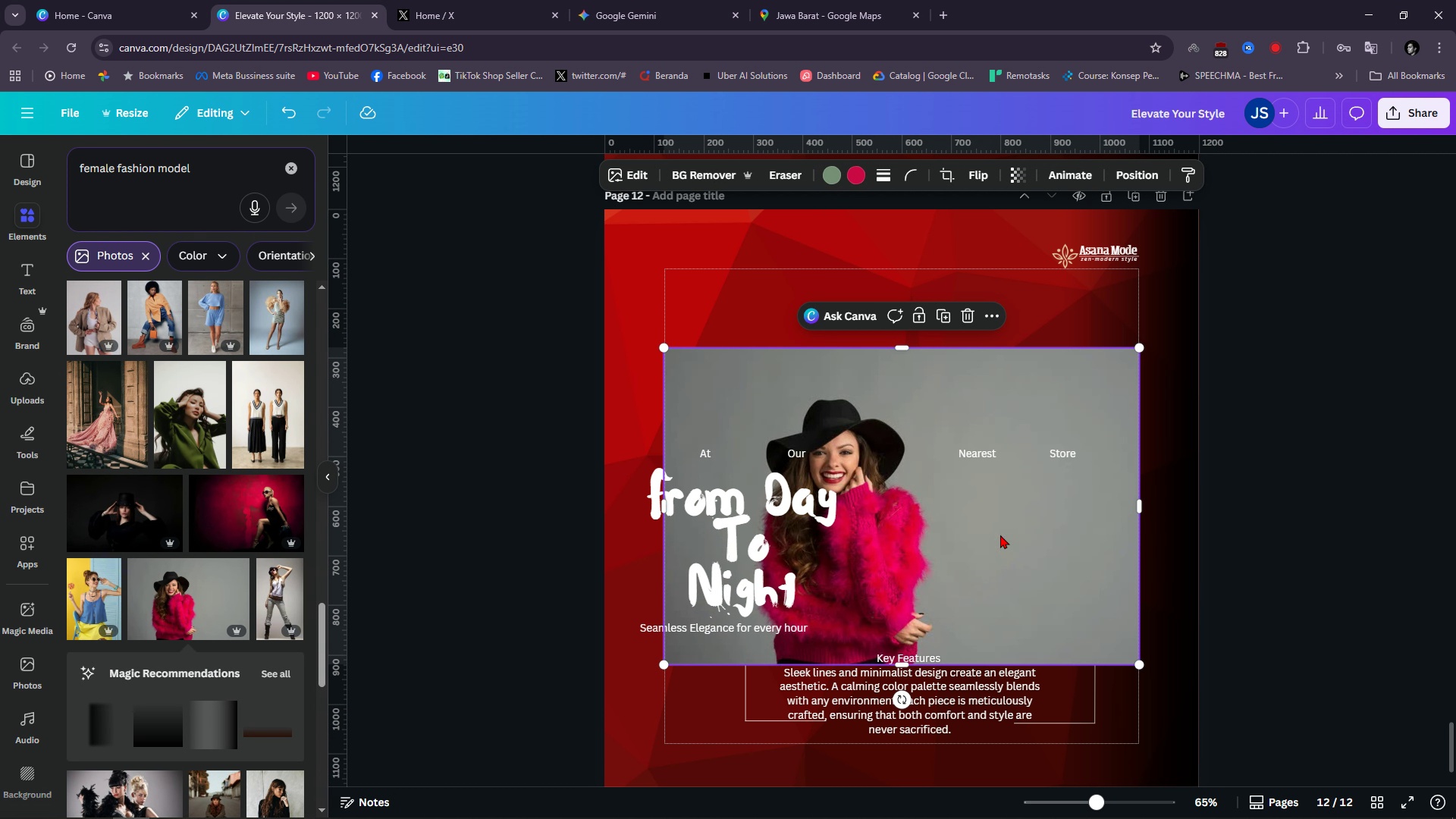 
left_click_drag(start_coordinate=[979, 576], to_coordinate=[1077, 556])
 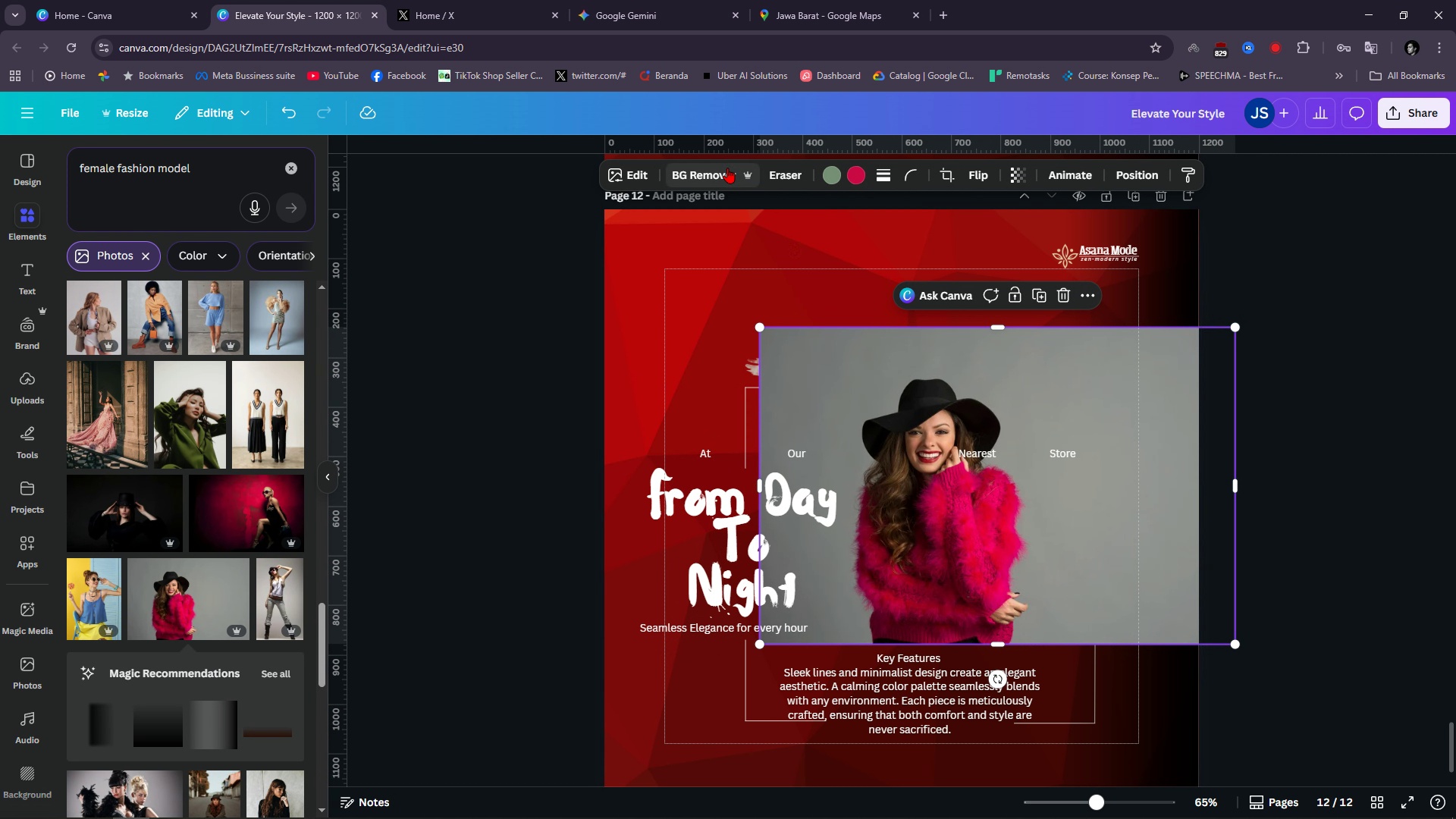 
left_click([727, 168])
 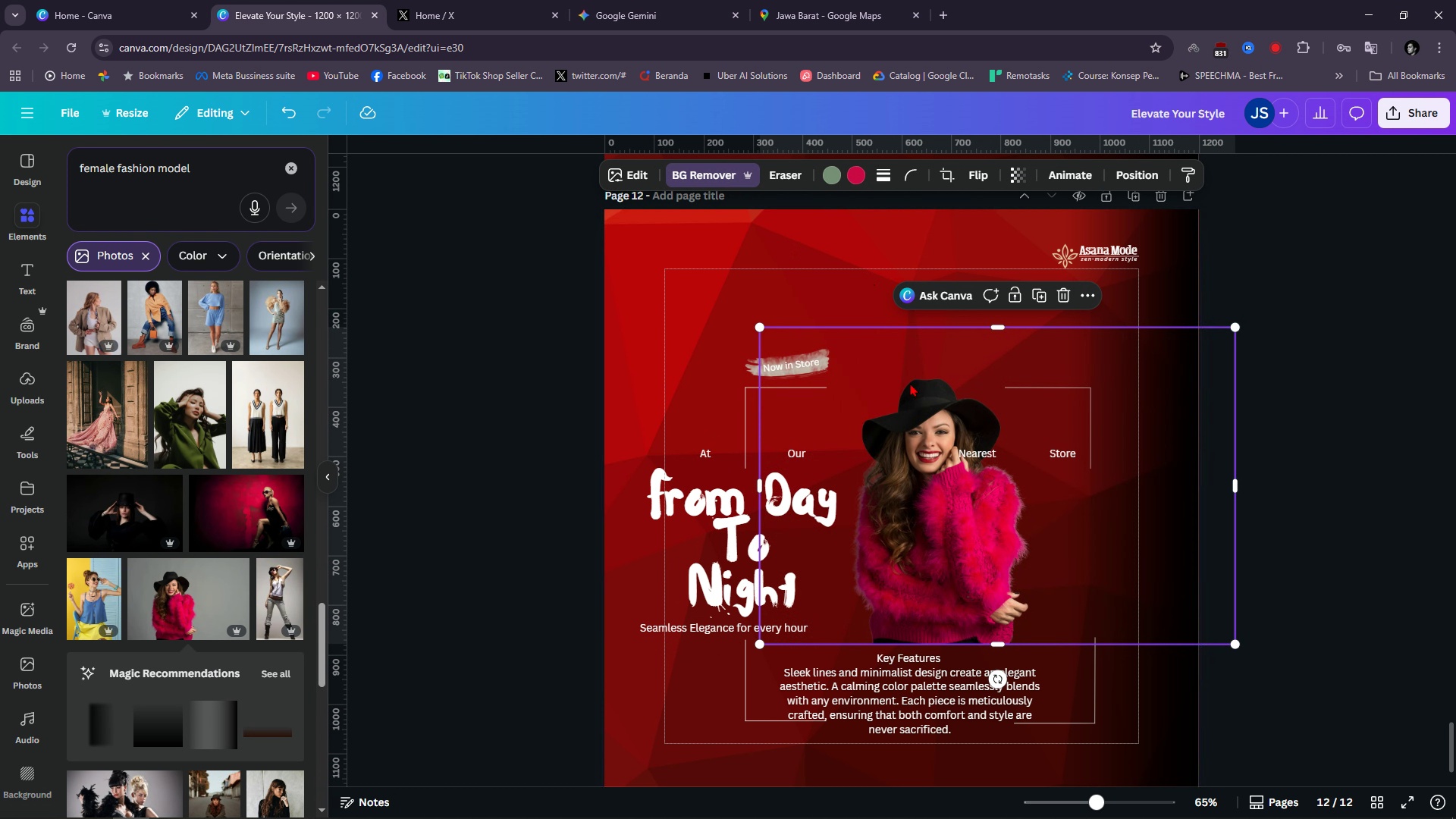 
left_click_drag(start_coordinate=[977, 507], to_coordinate=[946, 507])
 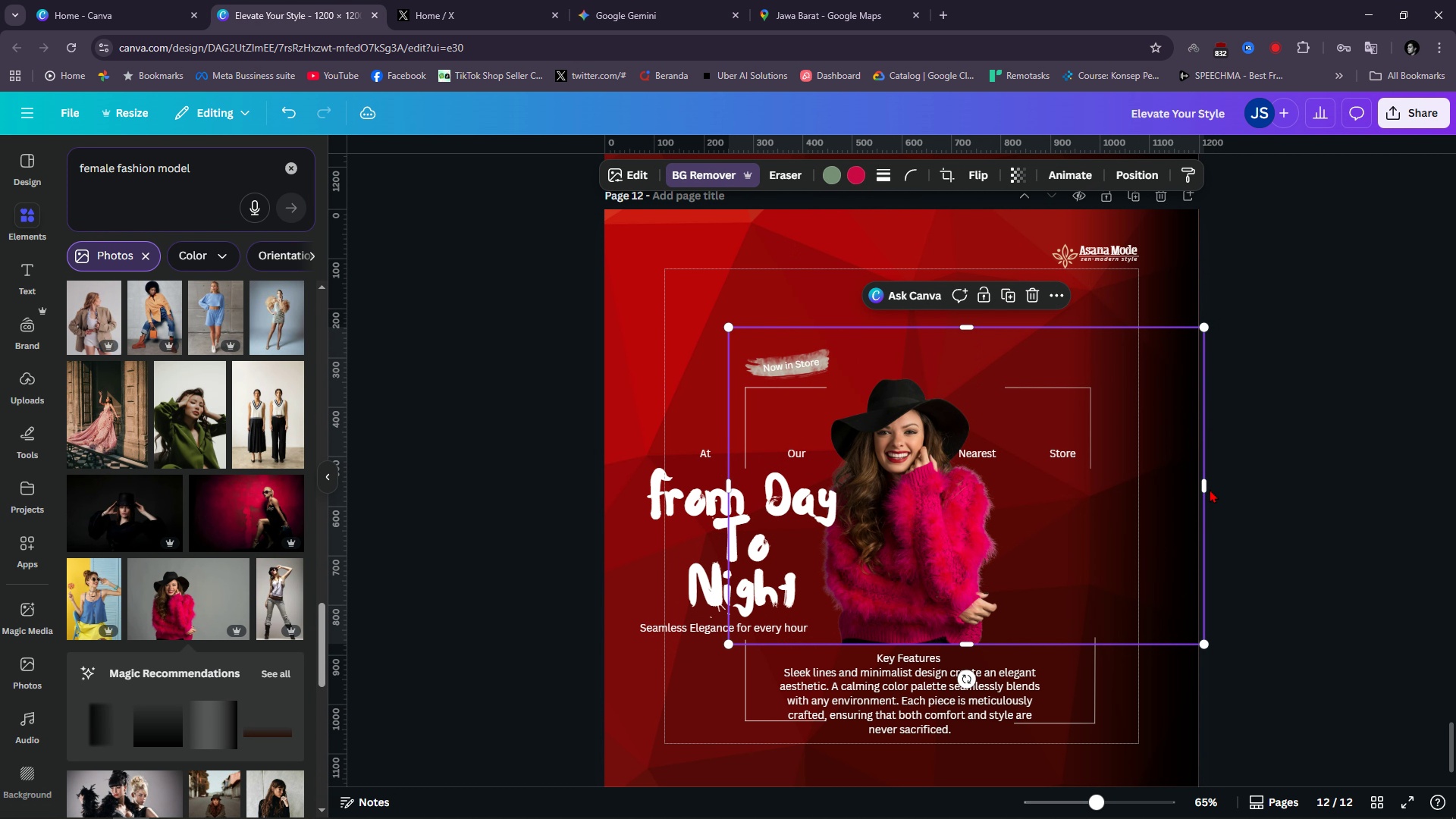 
left_click_drag(start_coordinate=[1203, 486], to_coordinate=[1021, 534])
 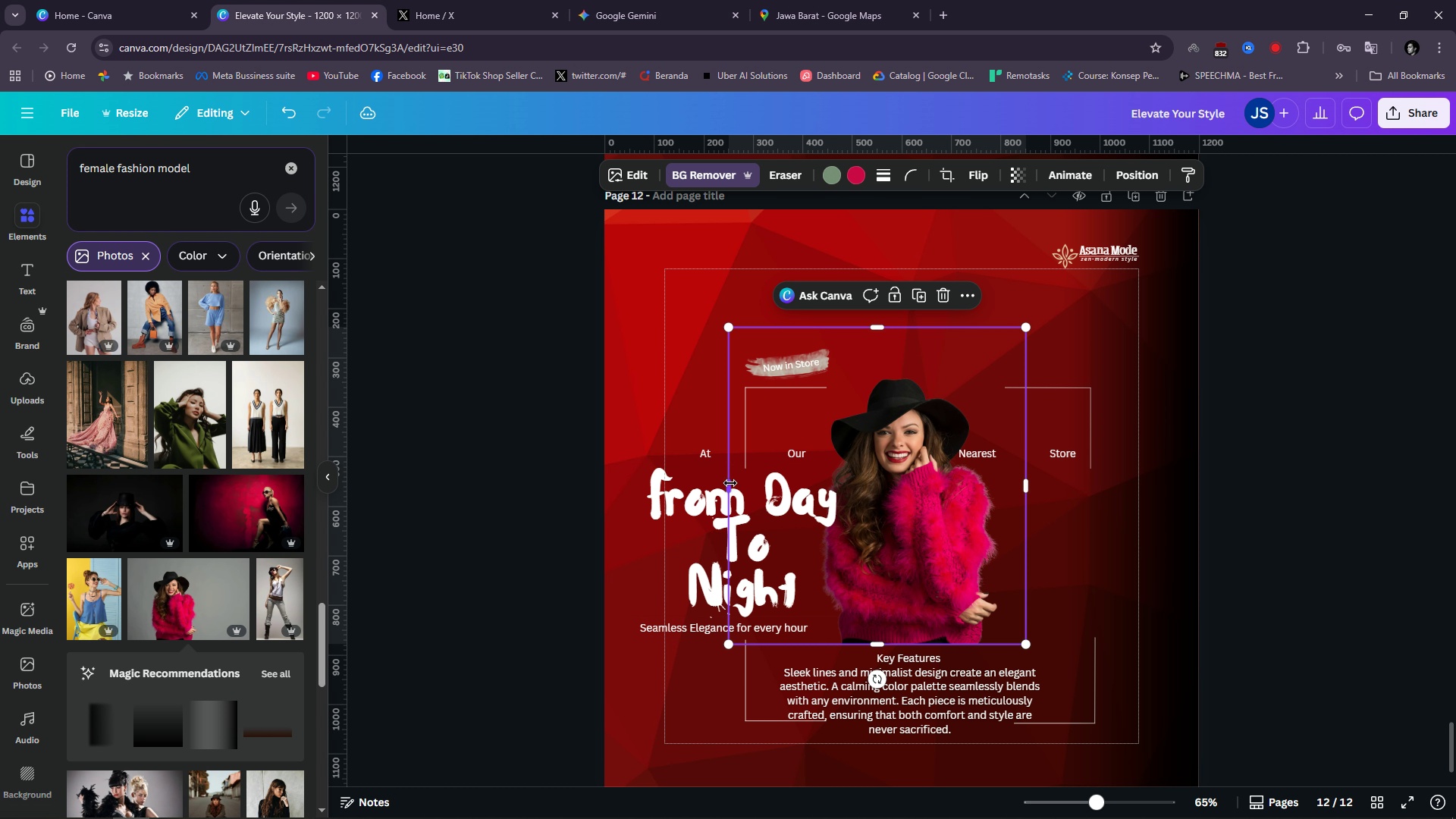 
left_click_drag(start_coordinate=[730, 484], to_coordinate=[804, 497])
 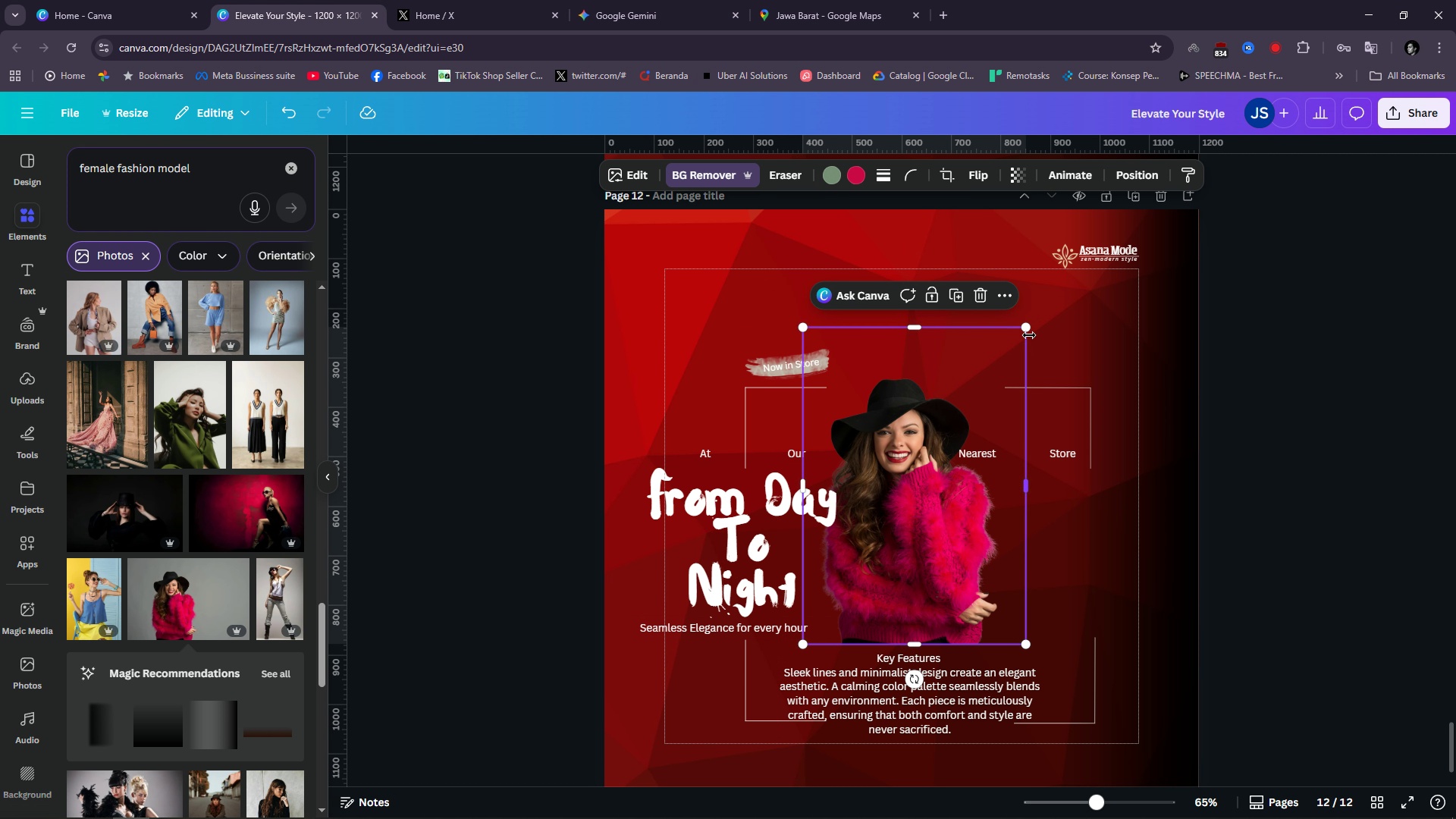 
left_click_drag(start_coordinate=[1029, 329], to_coordinate=[1131, 234])
 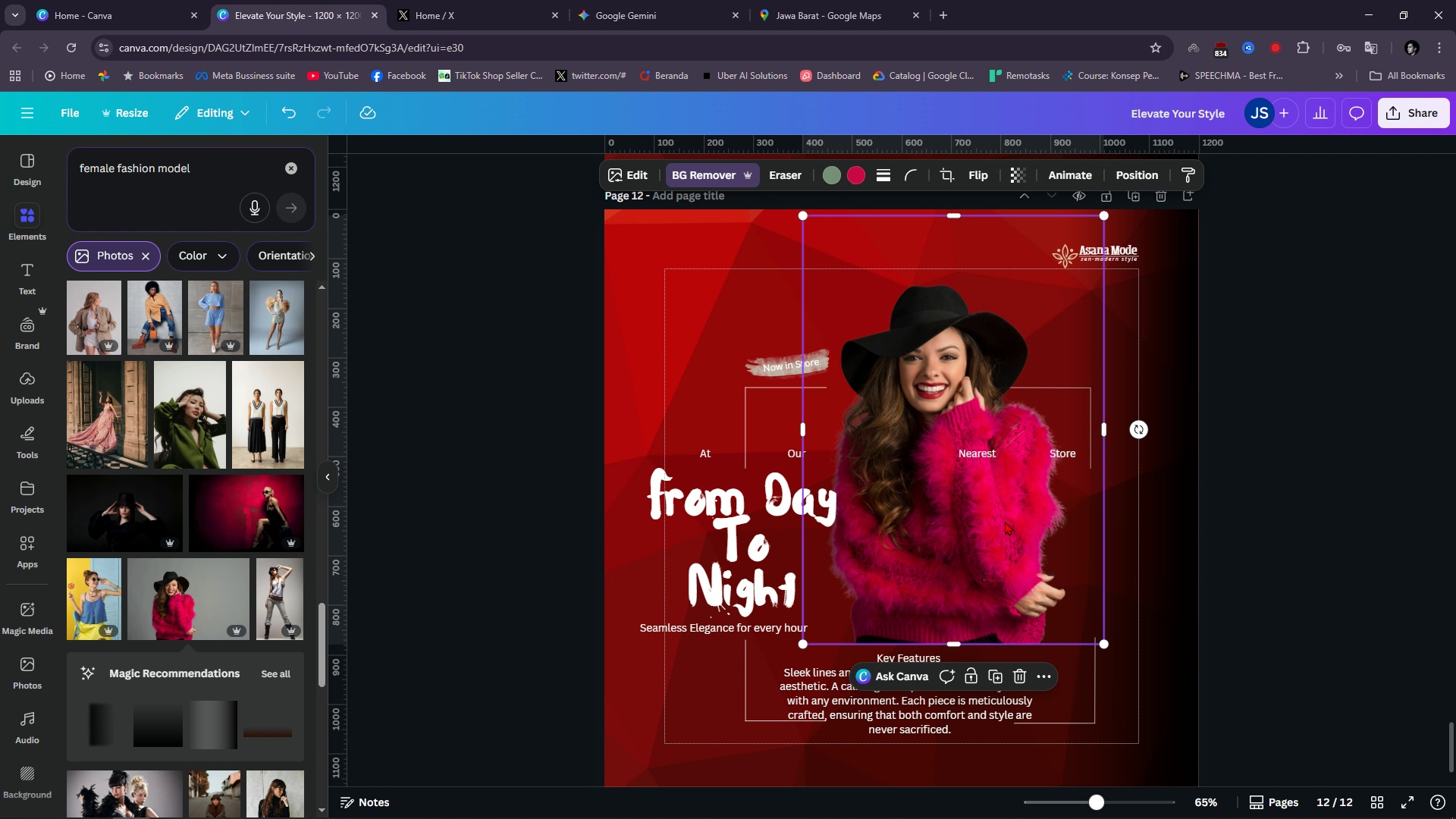 
left_click_drag(start_coordinate=[1005, 524], to_coordinate=[977, 546])
 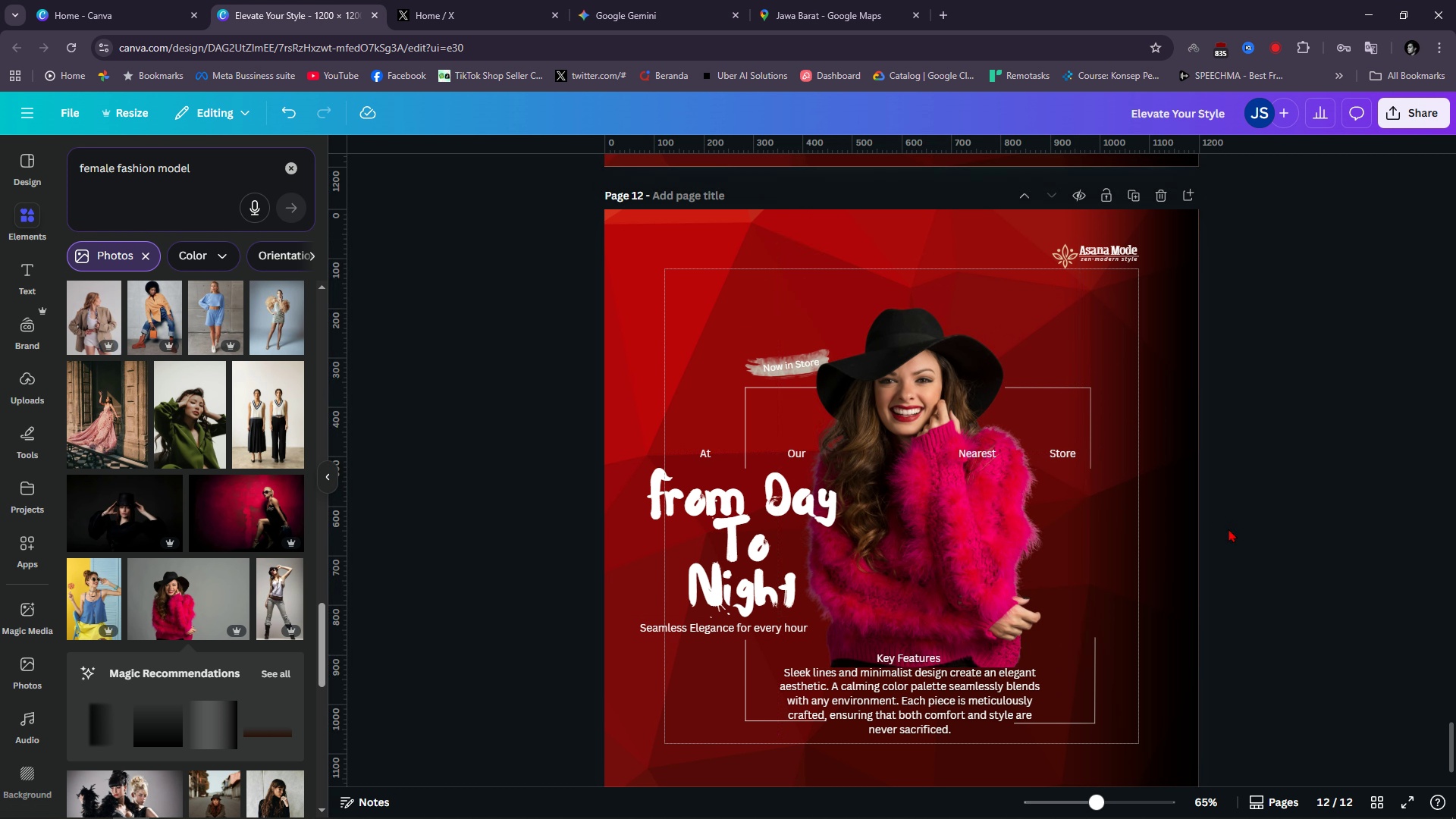 
left_click([1228, 529])
 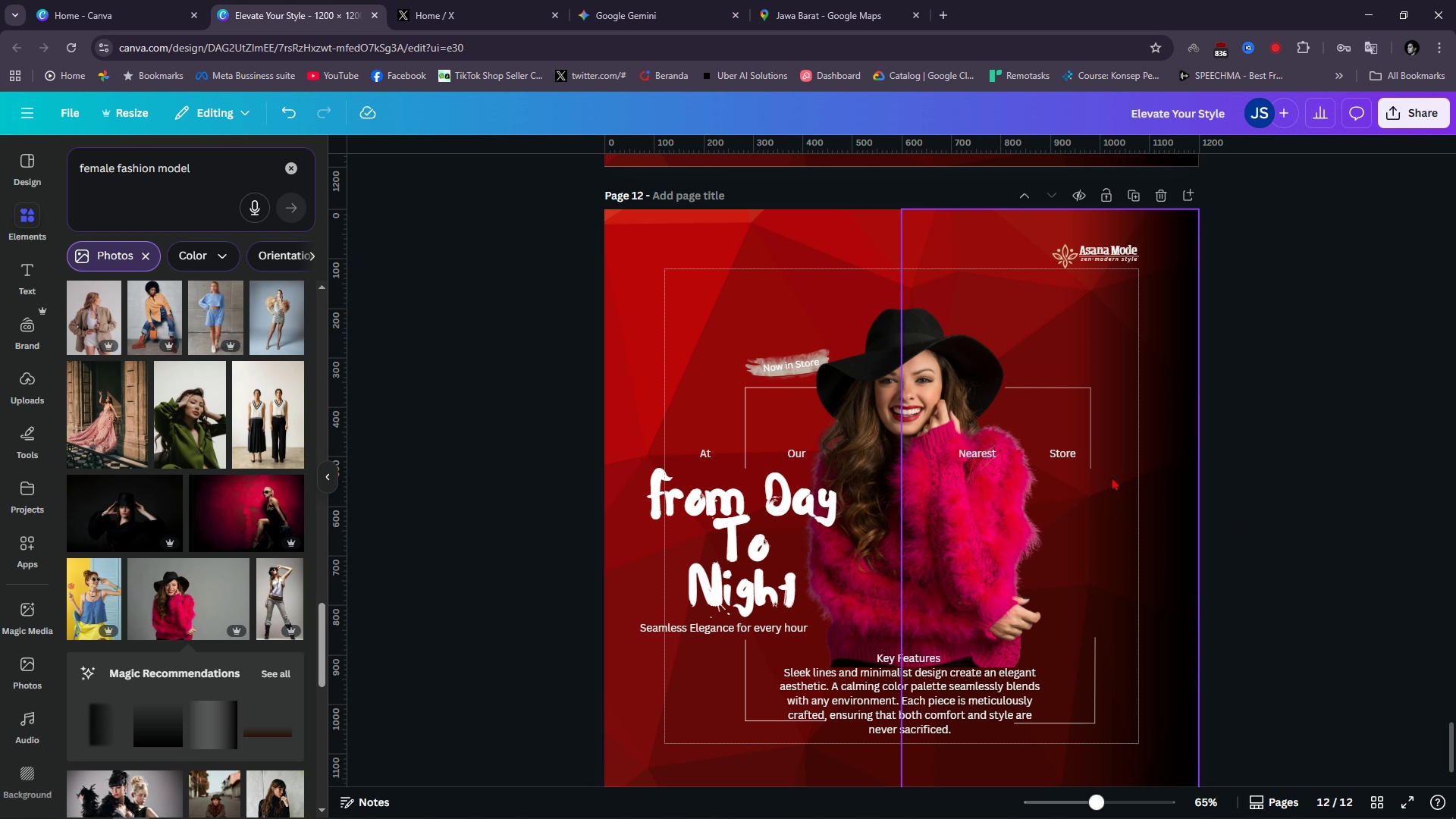 
wait(6.71)
 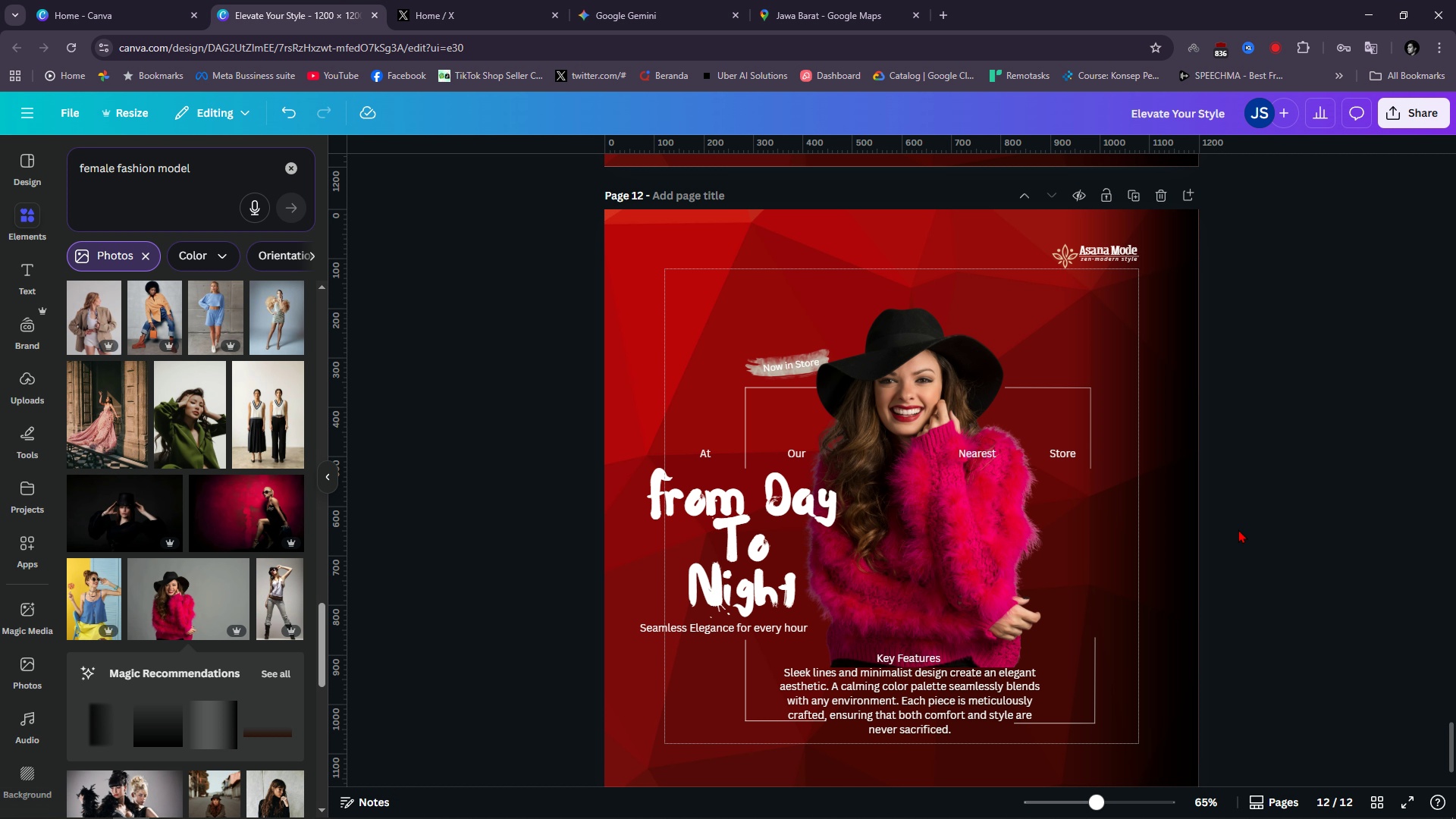 
double_click([683, 515])
 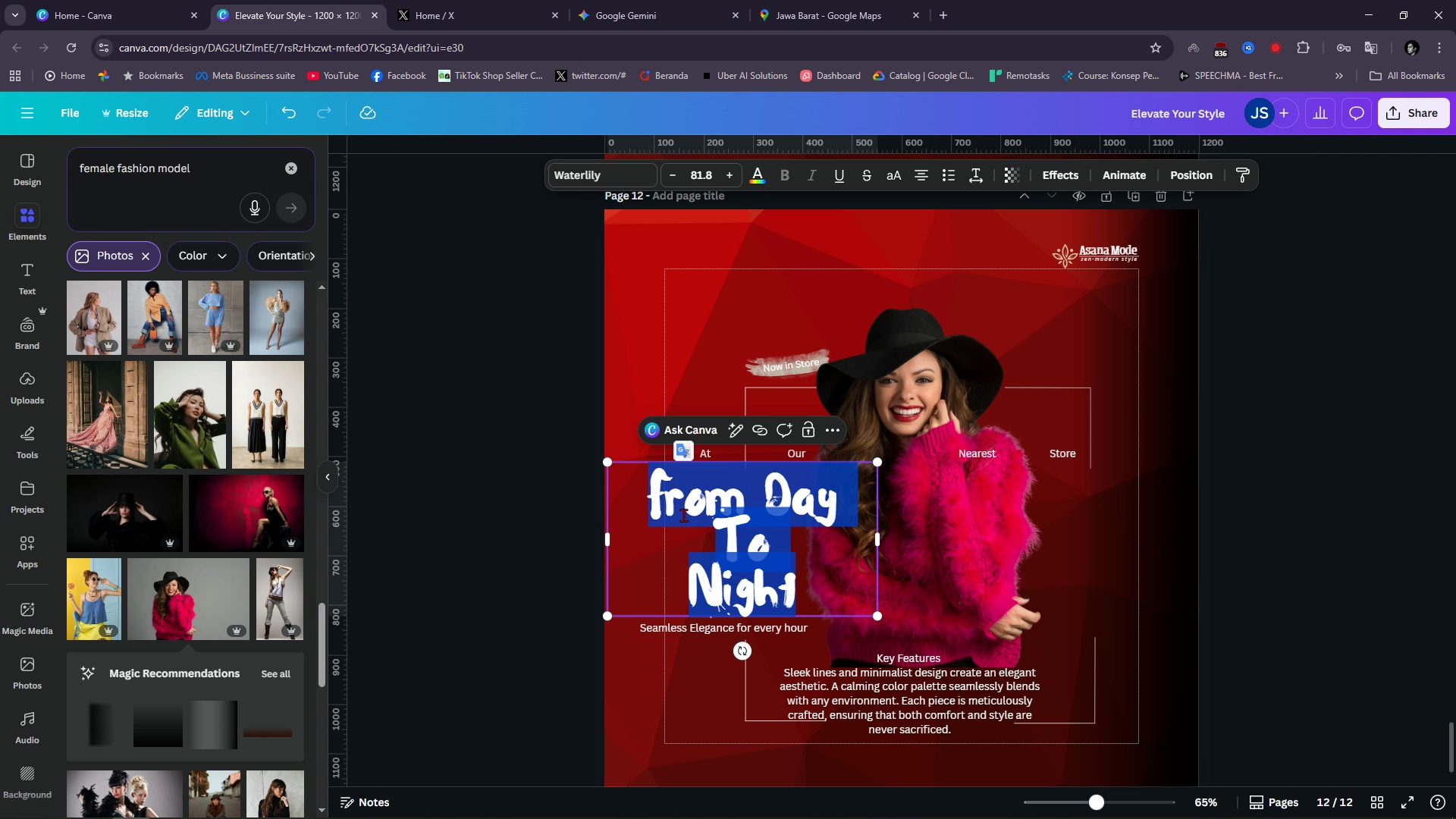 
type(Inspired)
 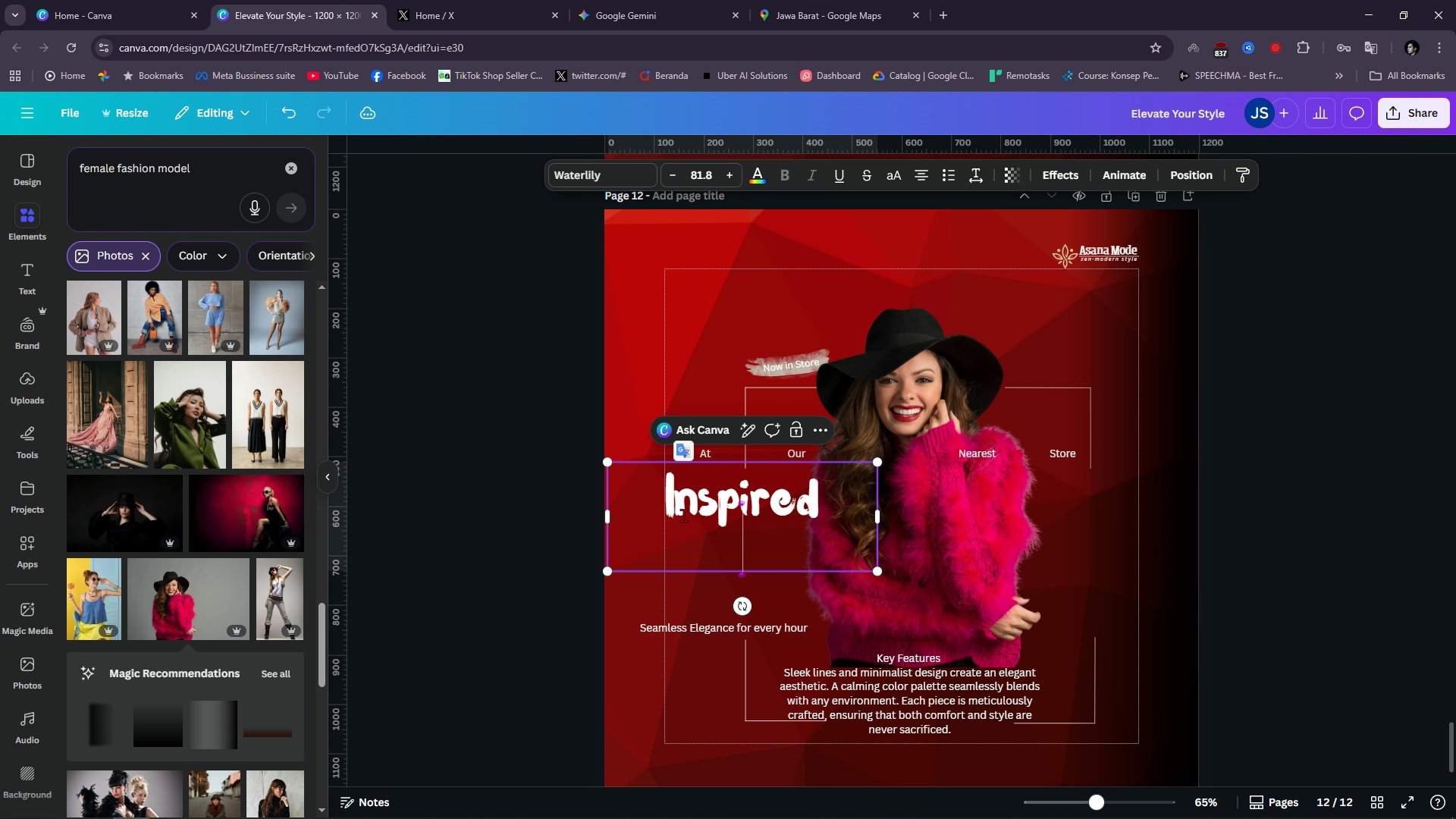 
key(Enter)
 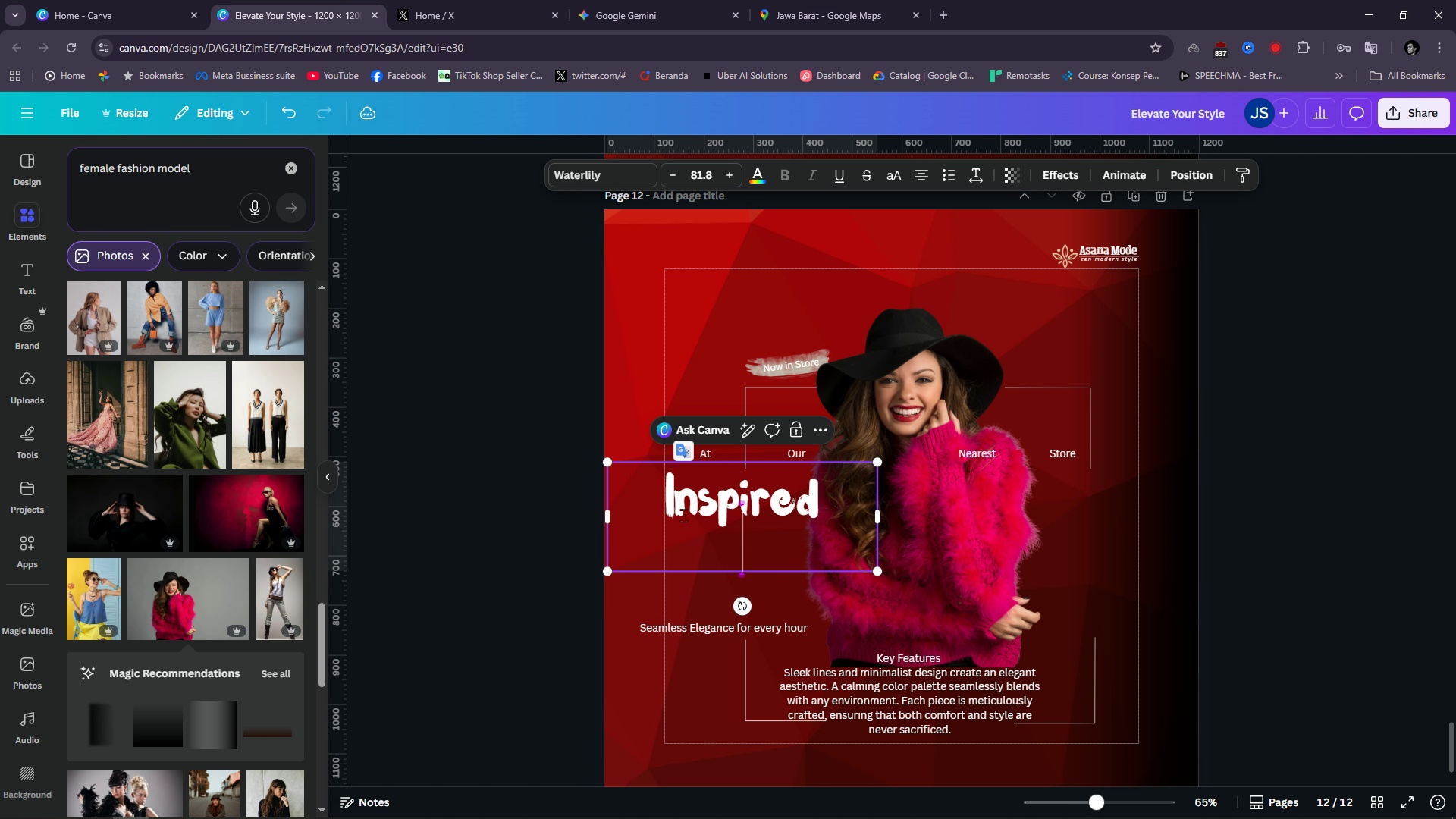 
type(By)
 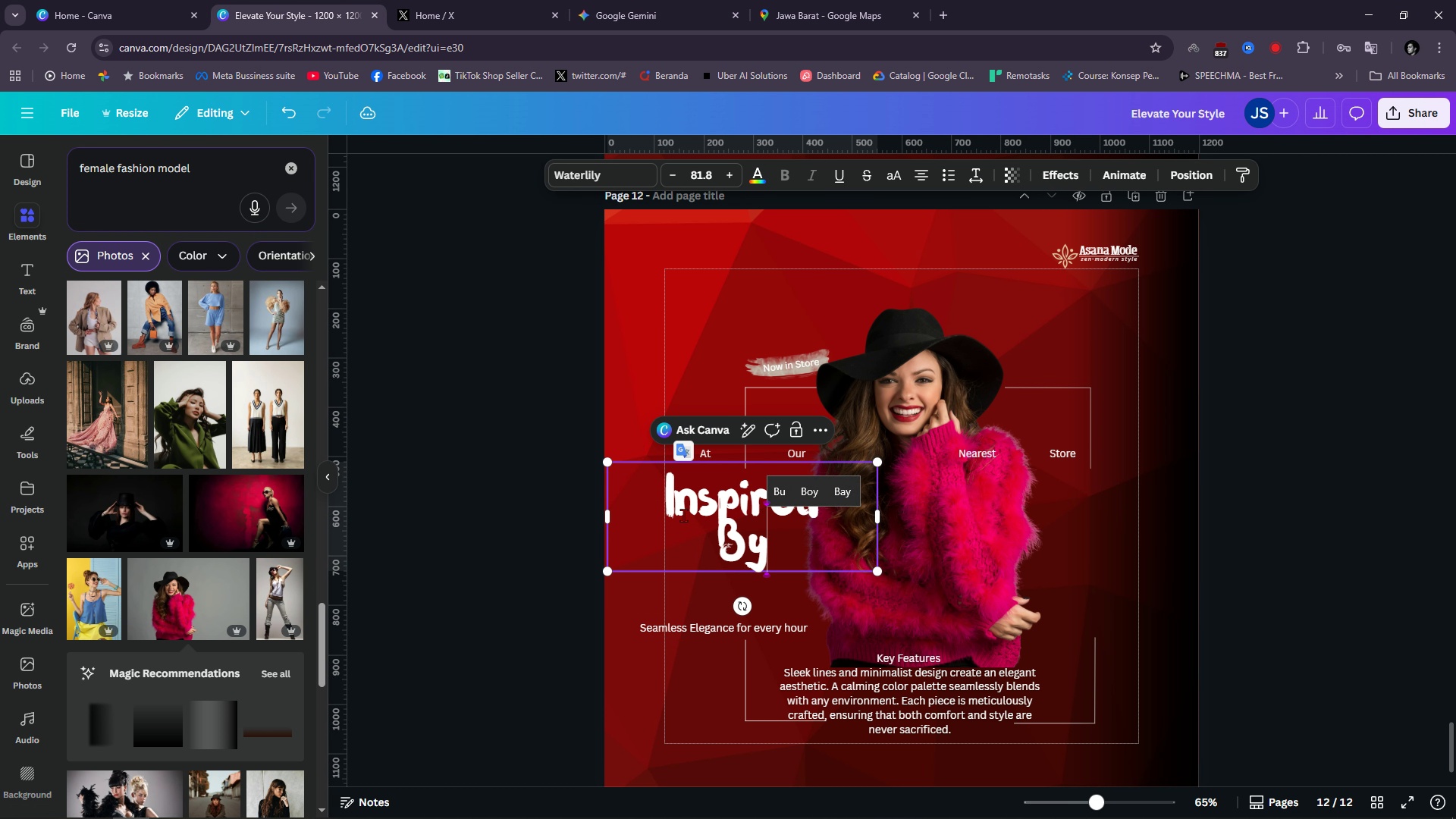 
key(Enter)
 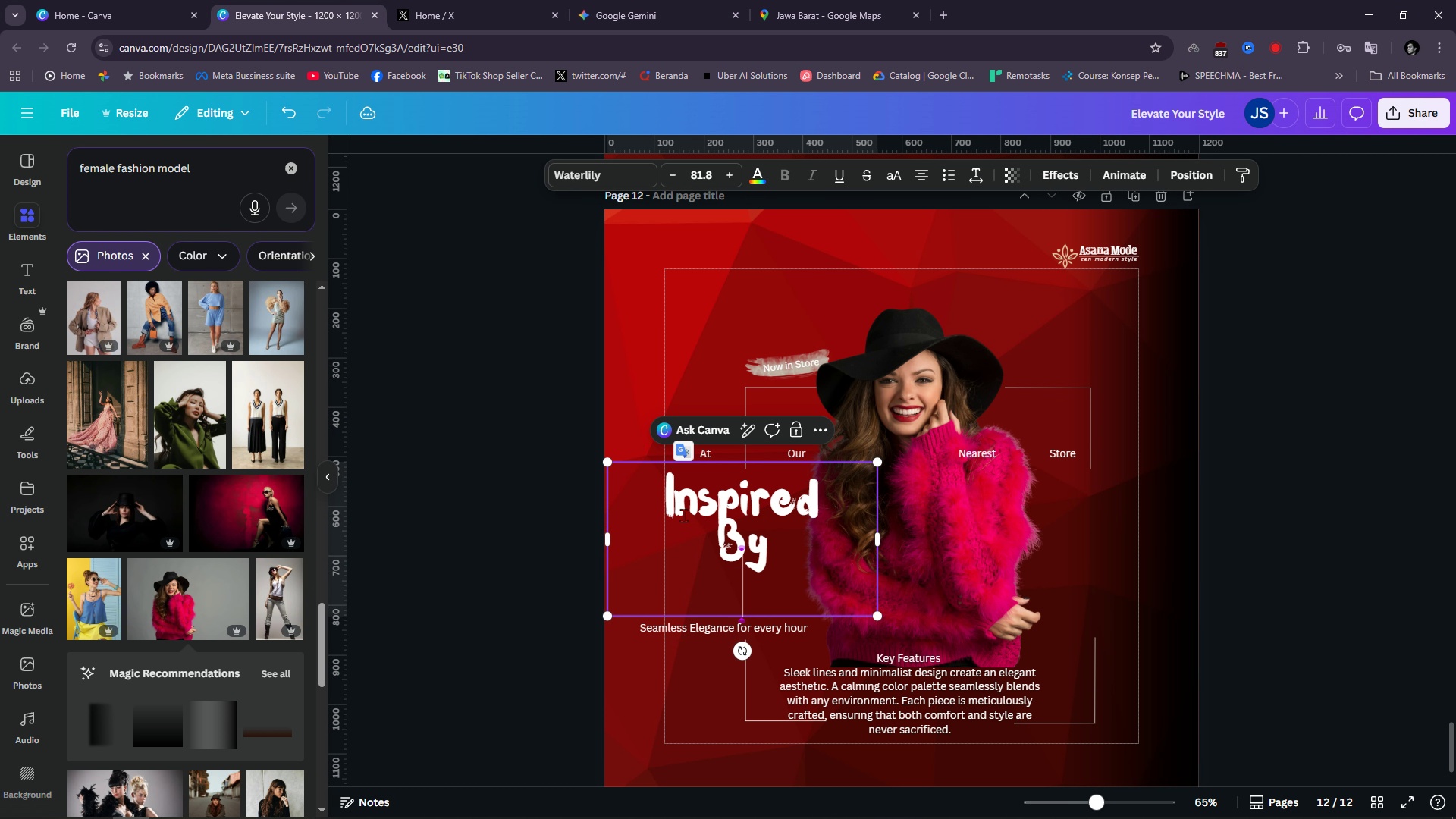 
type(You)
 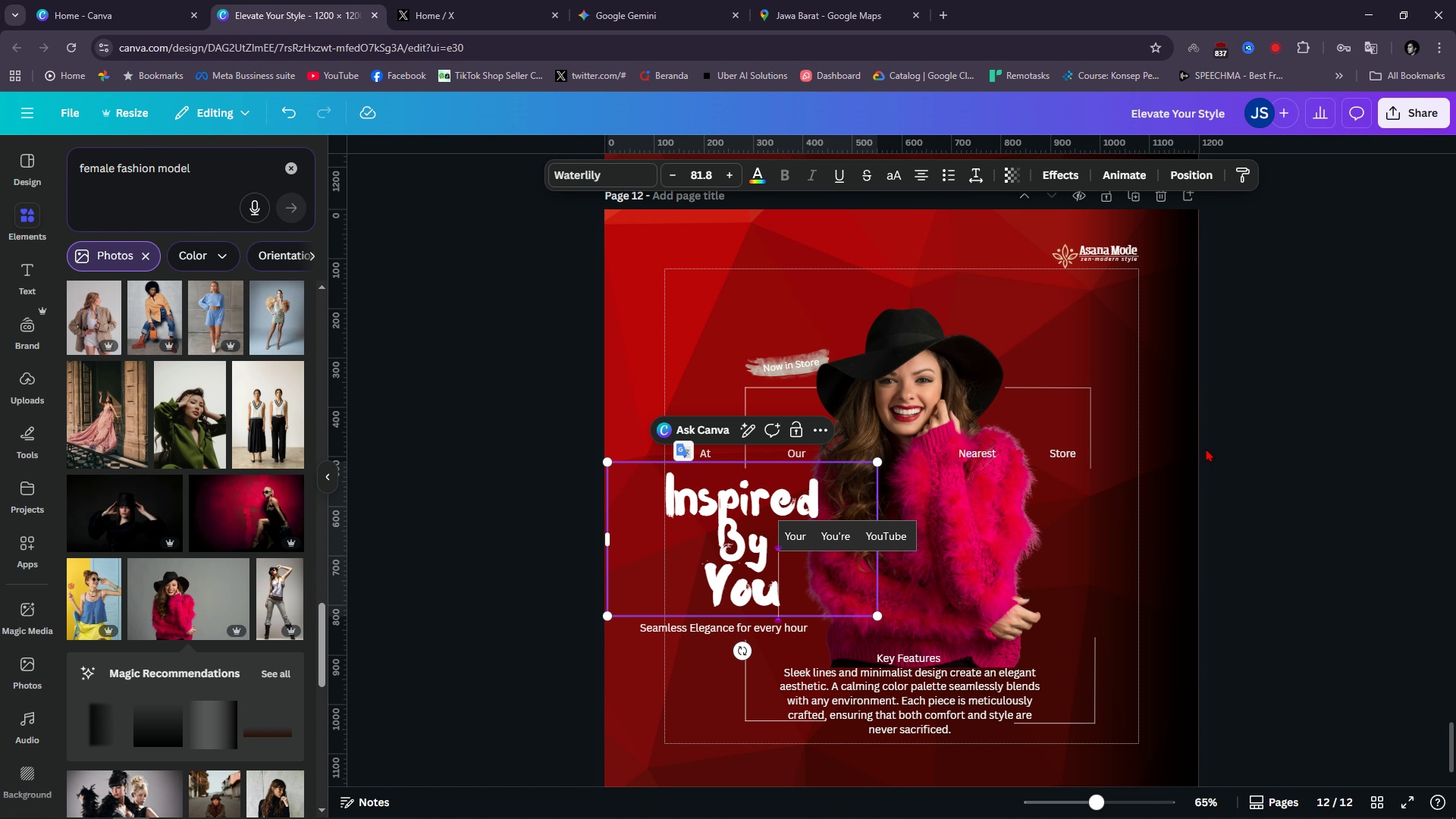 
left_click([1256, 513])
 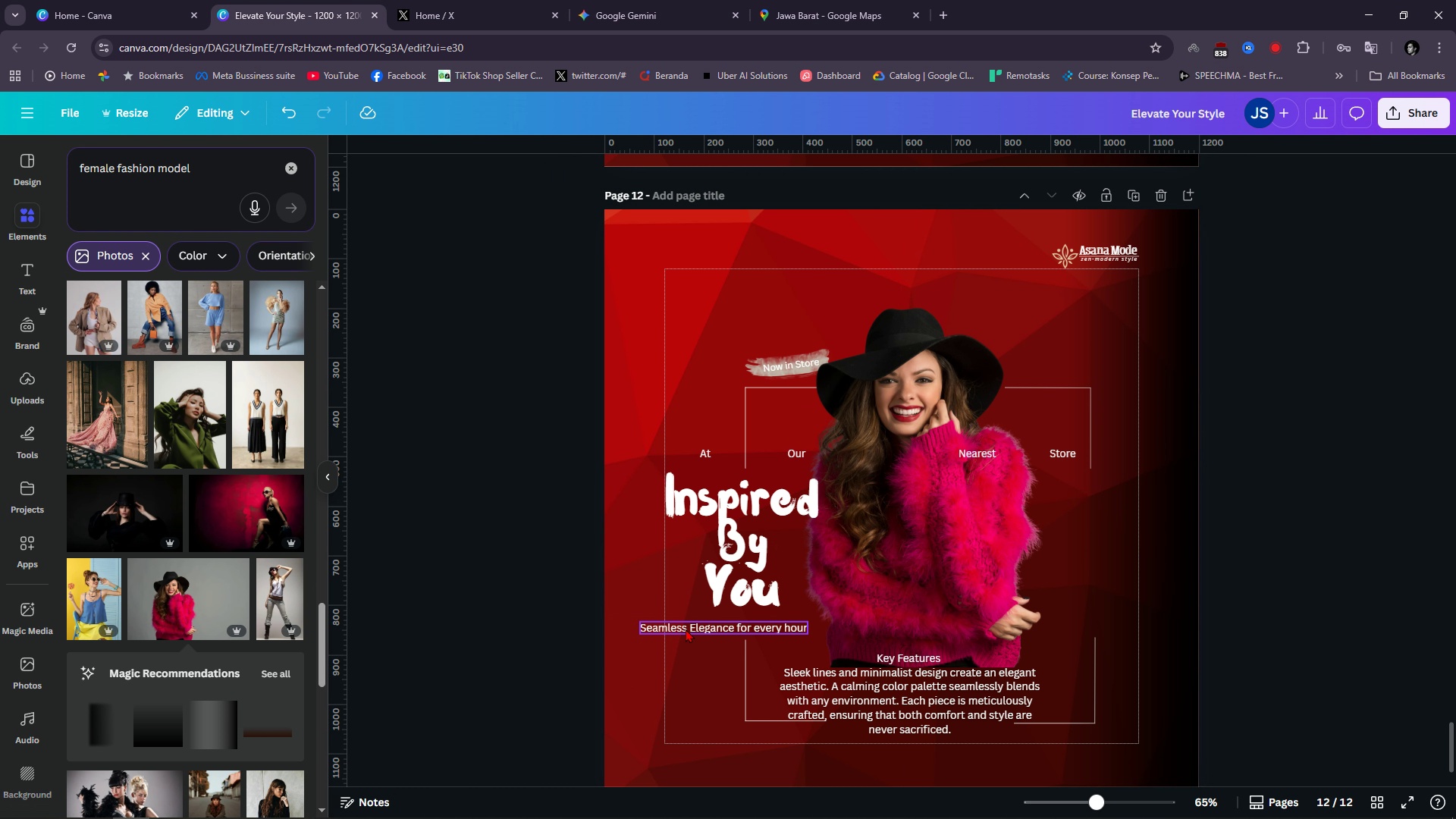 
double_click([686, 629])
 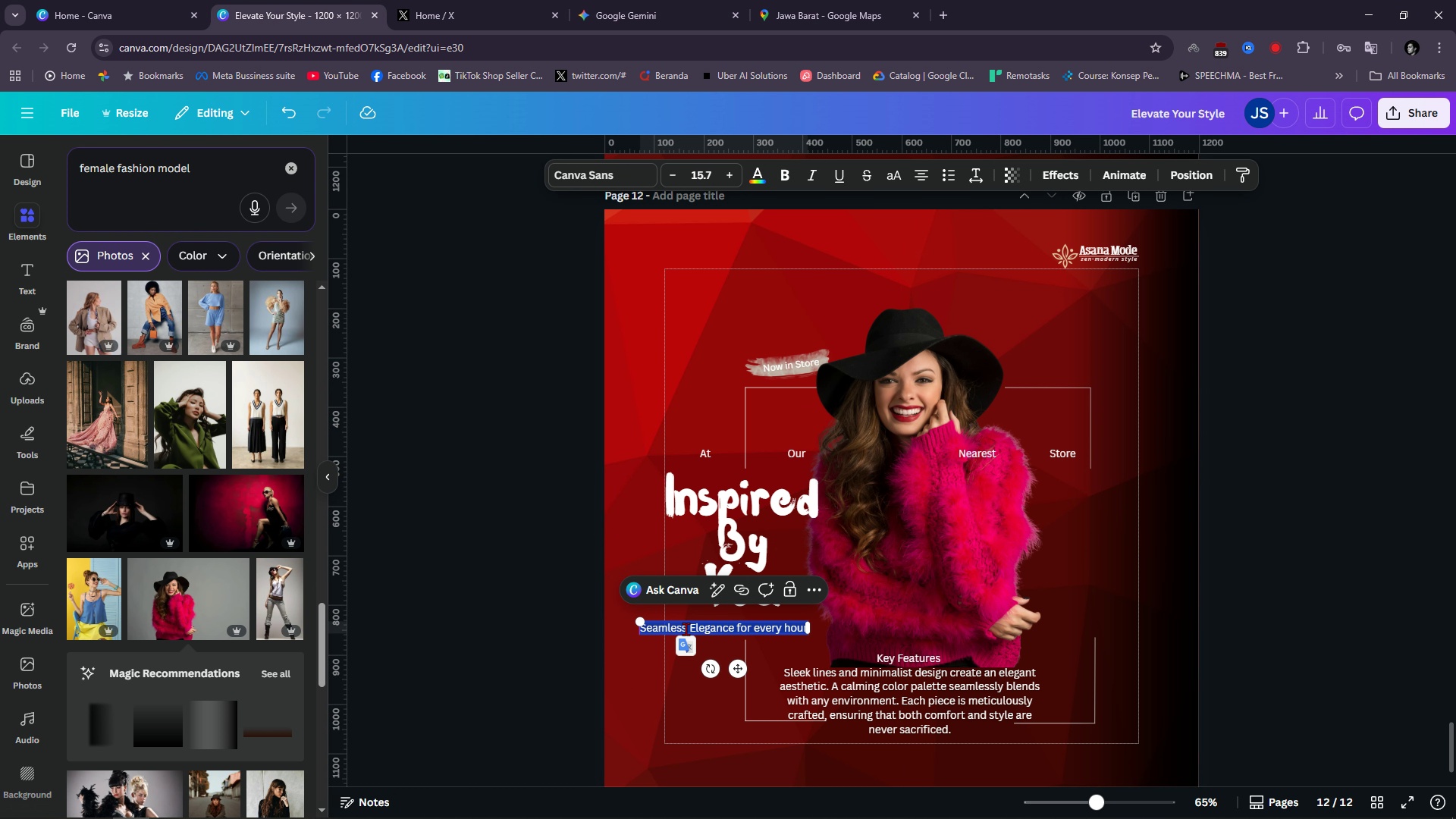 
type(Faso)
key(Backspace)
type(hion taht)
key(Backspace)
key(Backspace)
key(Backspace)
type(hat fits your sotry)
key(Backspace)
key(Backspace)
key(Backspace)
key(Backspace)
type(tory)
 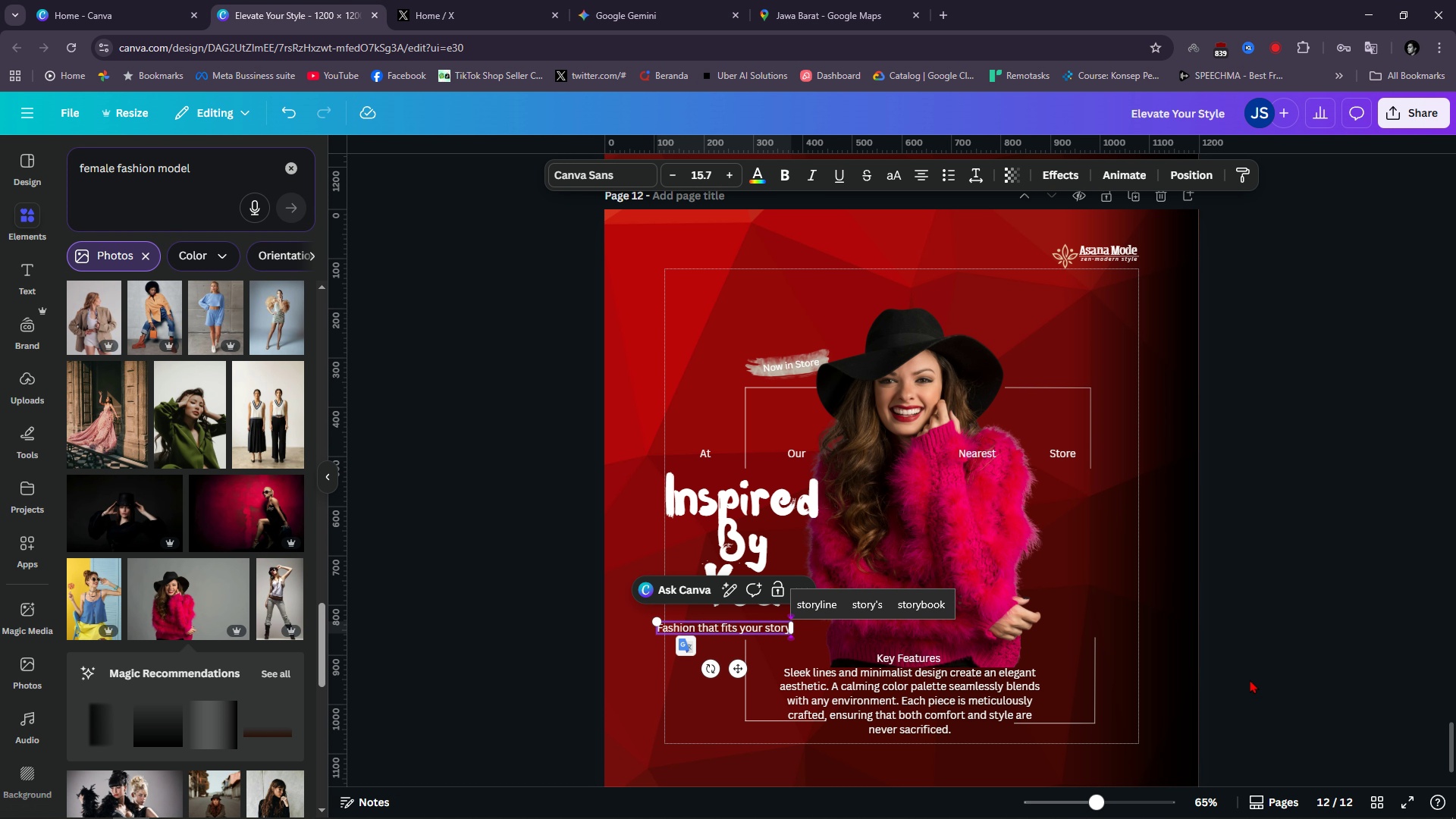 
left_click([1233, 596])
 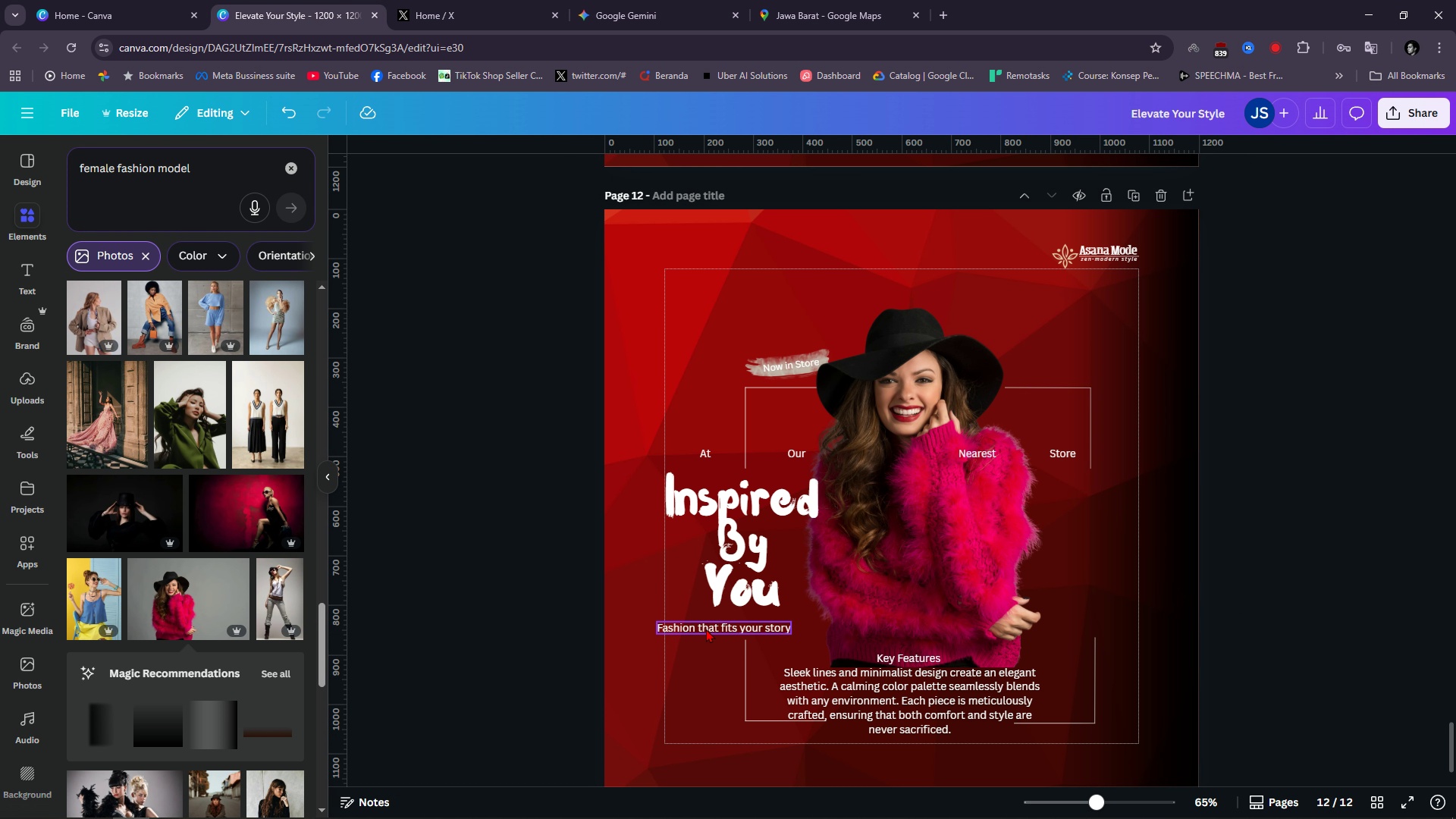 
left_click_drag(start_coordinate=[708, 629], to_coordinate=[723, 619])
 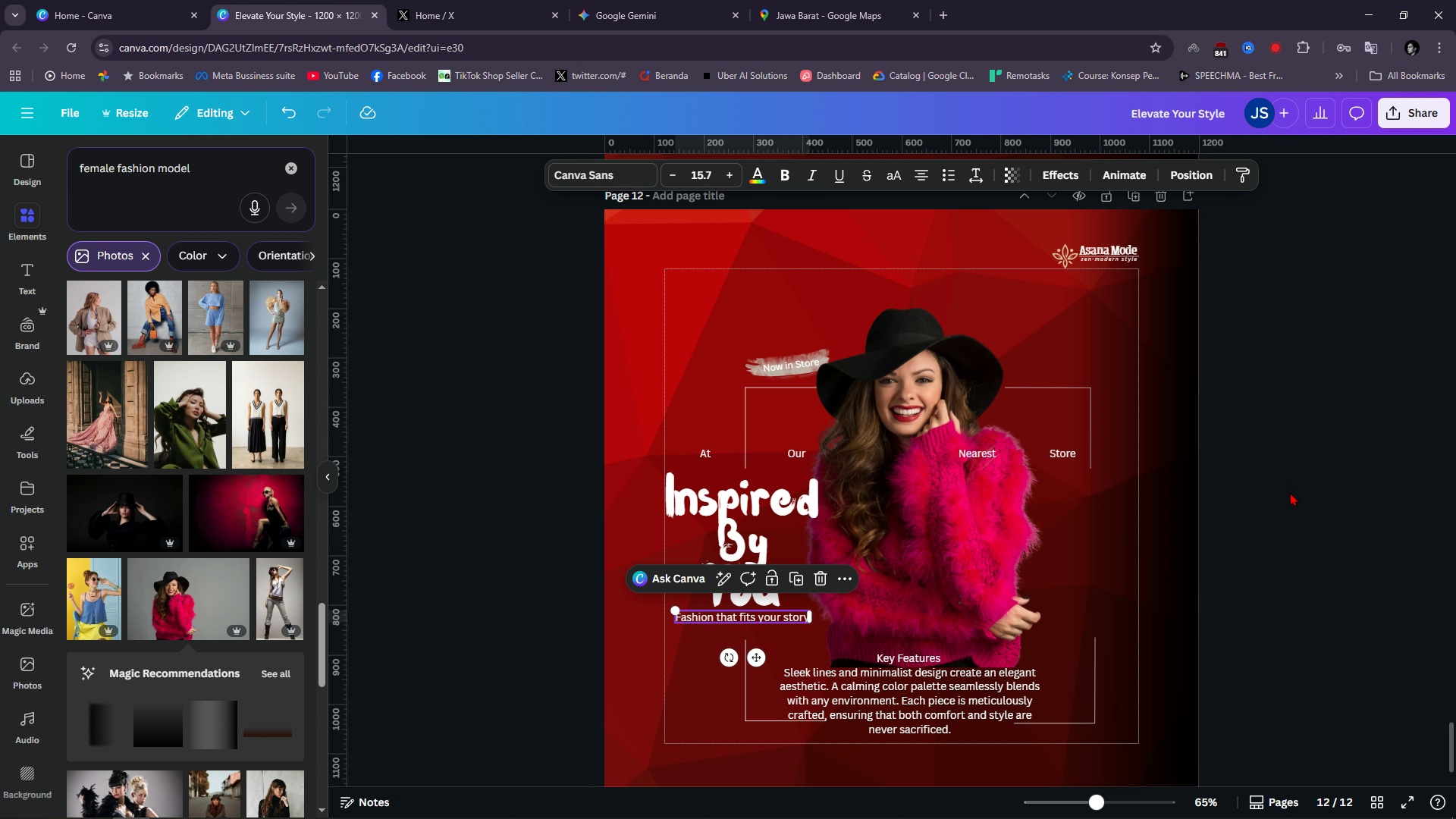 
left_click([1290, 492])
 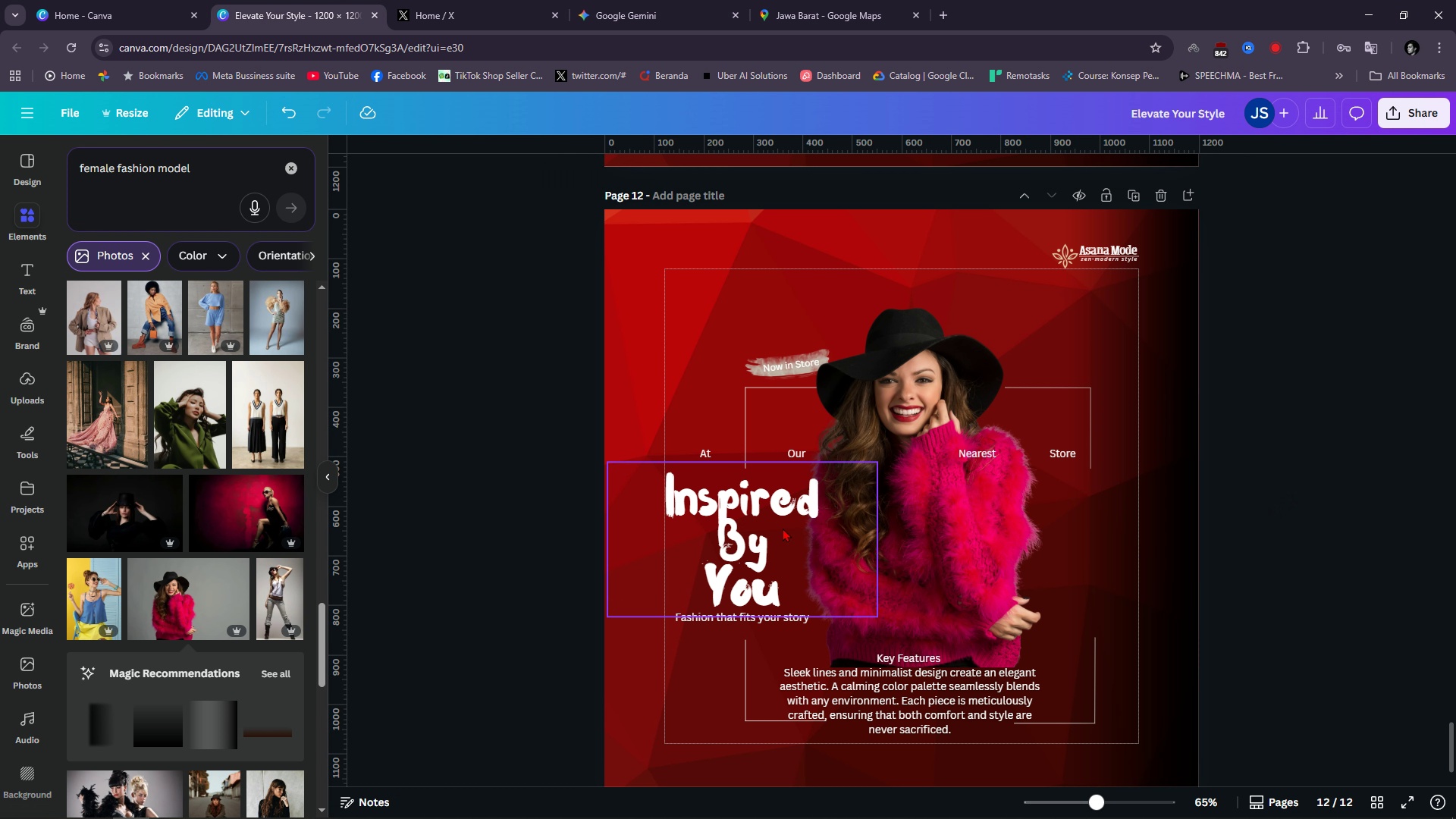 
key(Alt+AltLeft)
 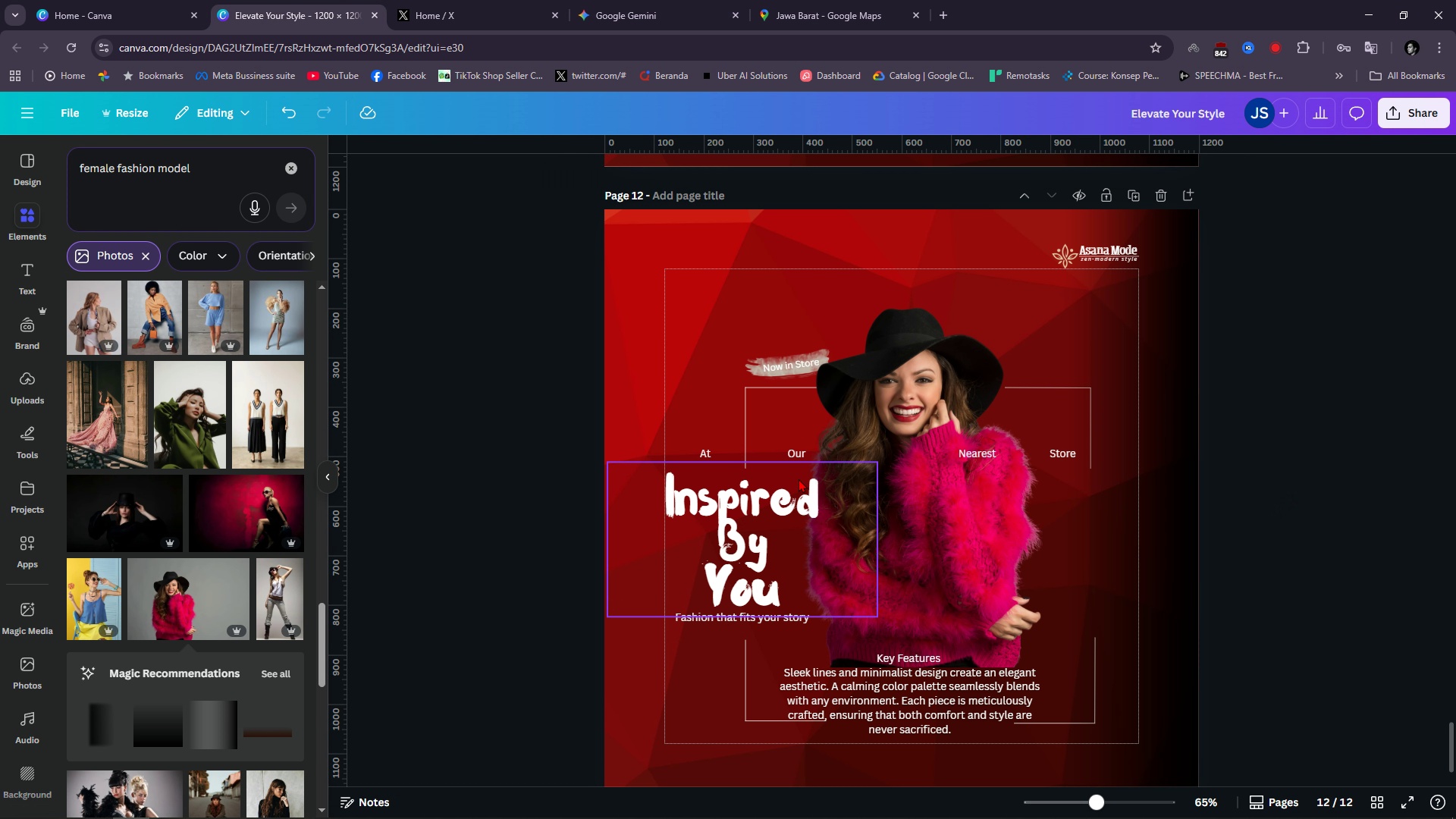 
key(Alt+1)
 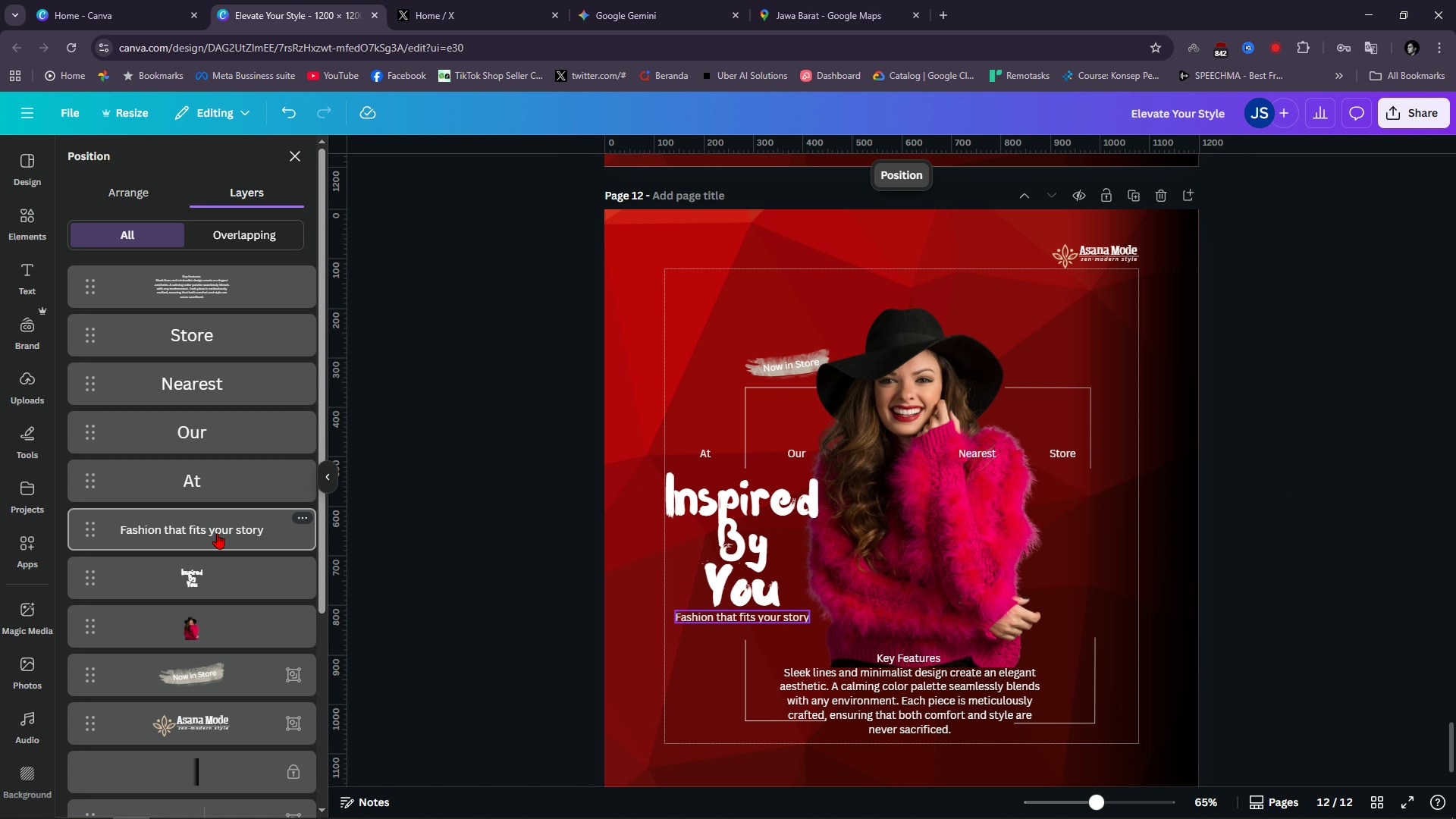 
left_click([217, 533])
 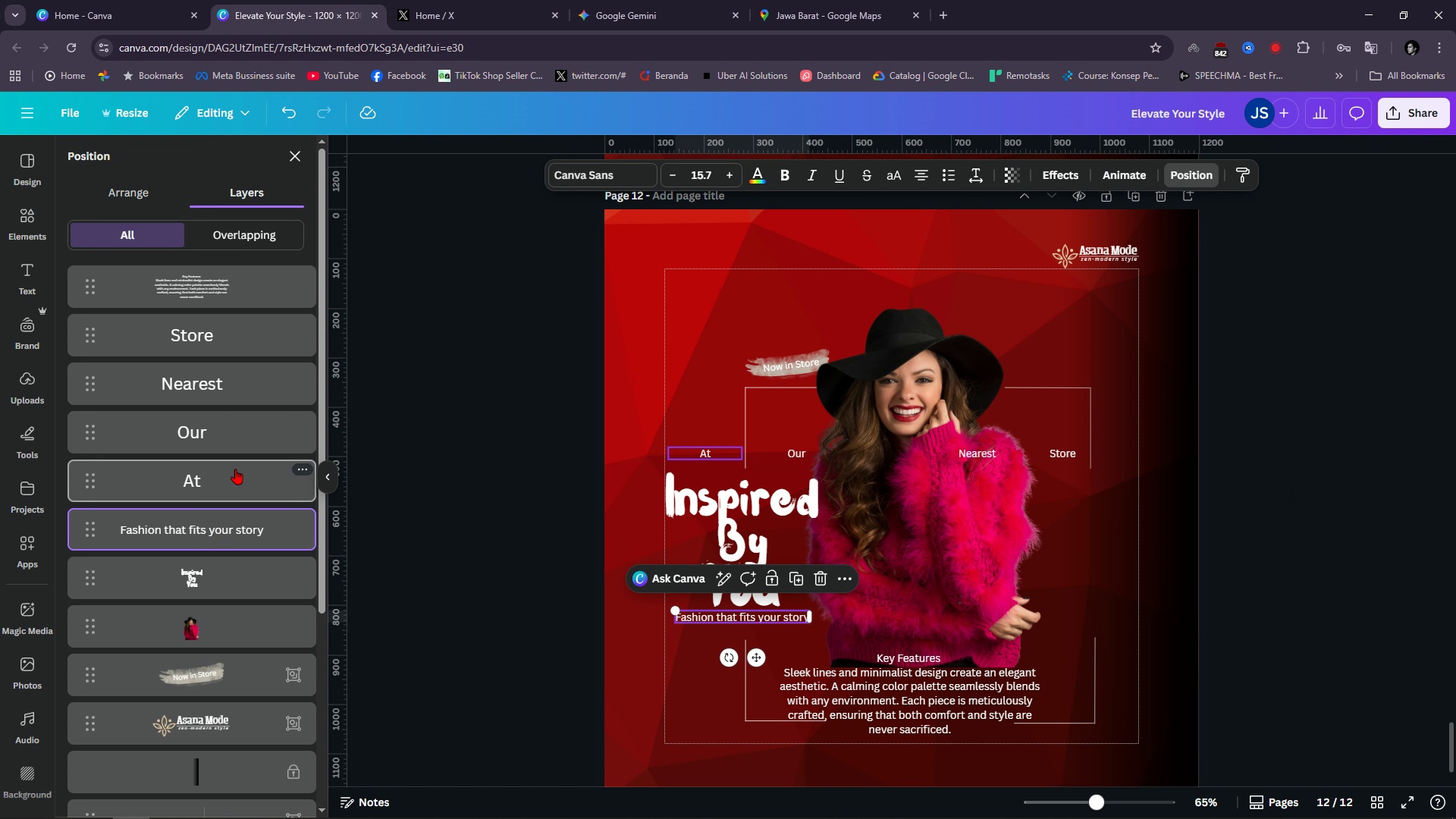 
hold_key(key=ControlLeft, duration=0.58)
 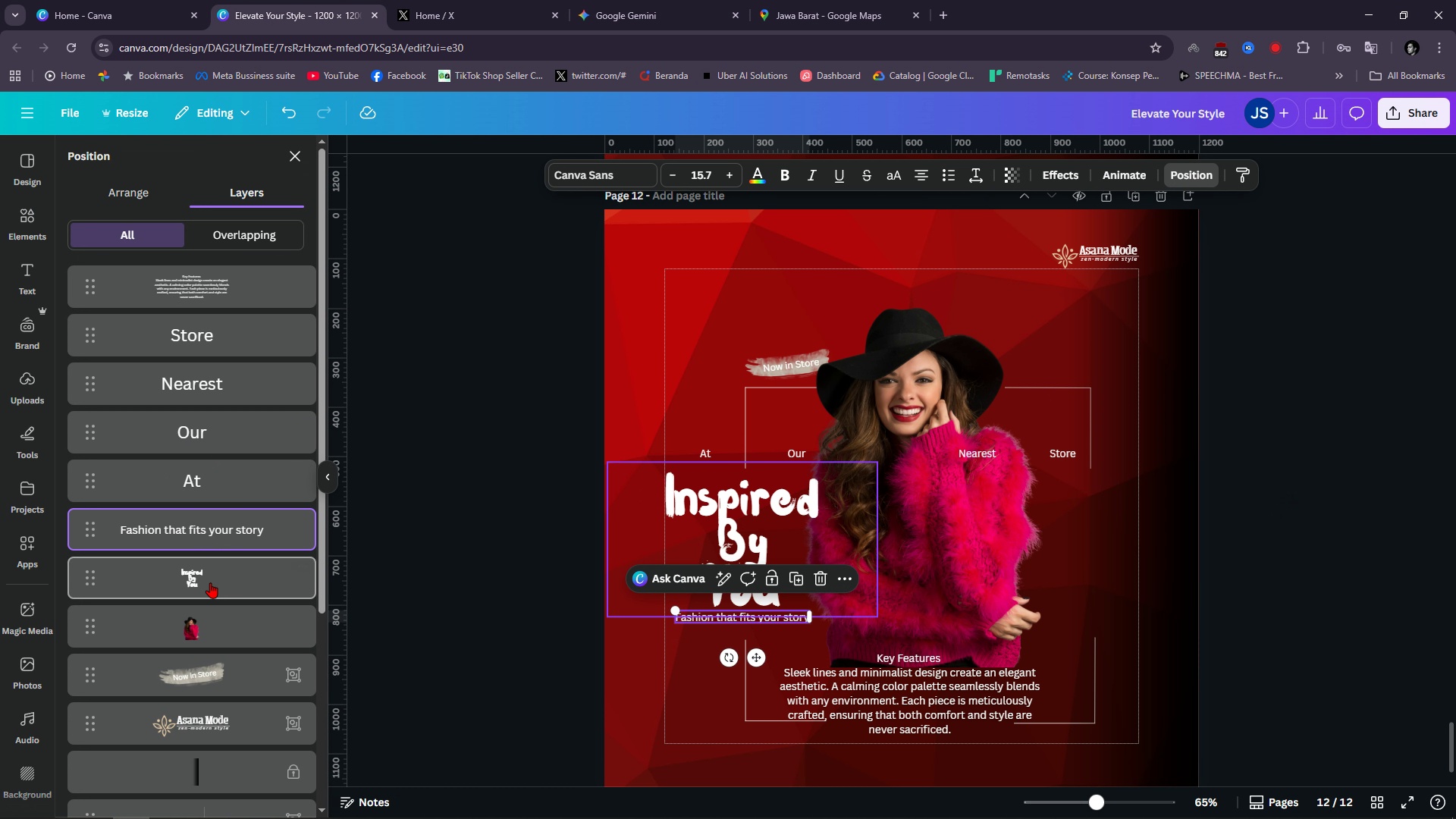 
hold_key(key=ControlLeft, duration=0.66)
left_click([211, 585])
 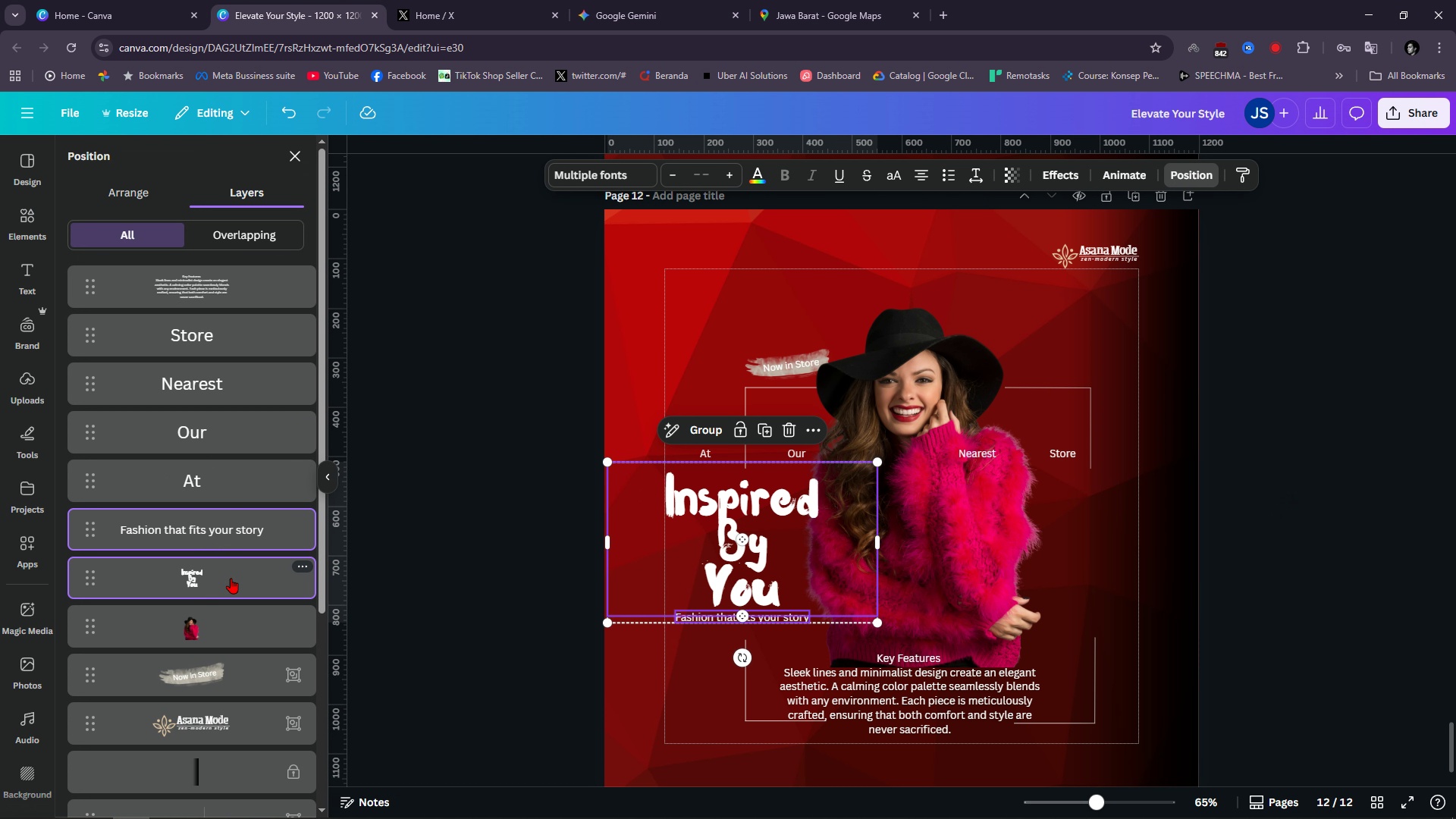 
left_click_drag(start_coordinate=[230, 579], to_coordinate=[229, 711])
 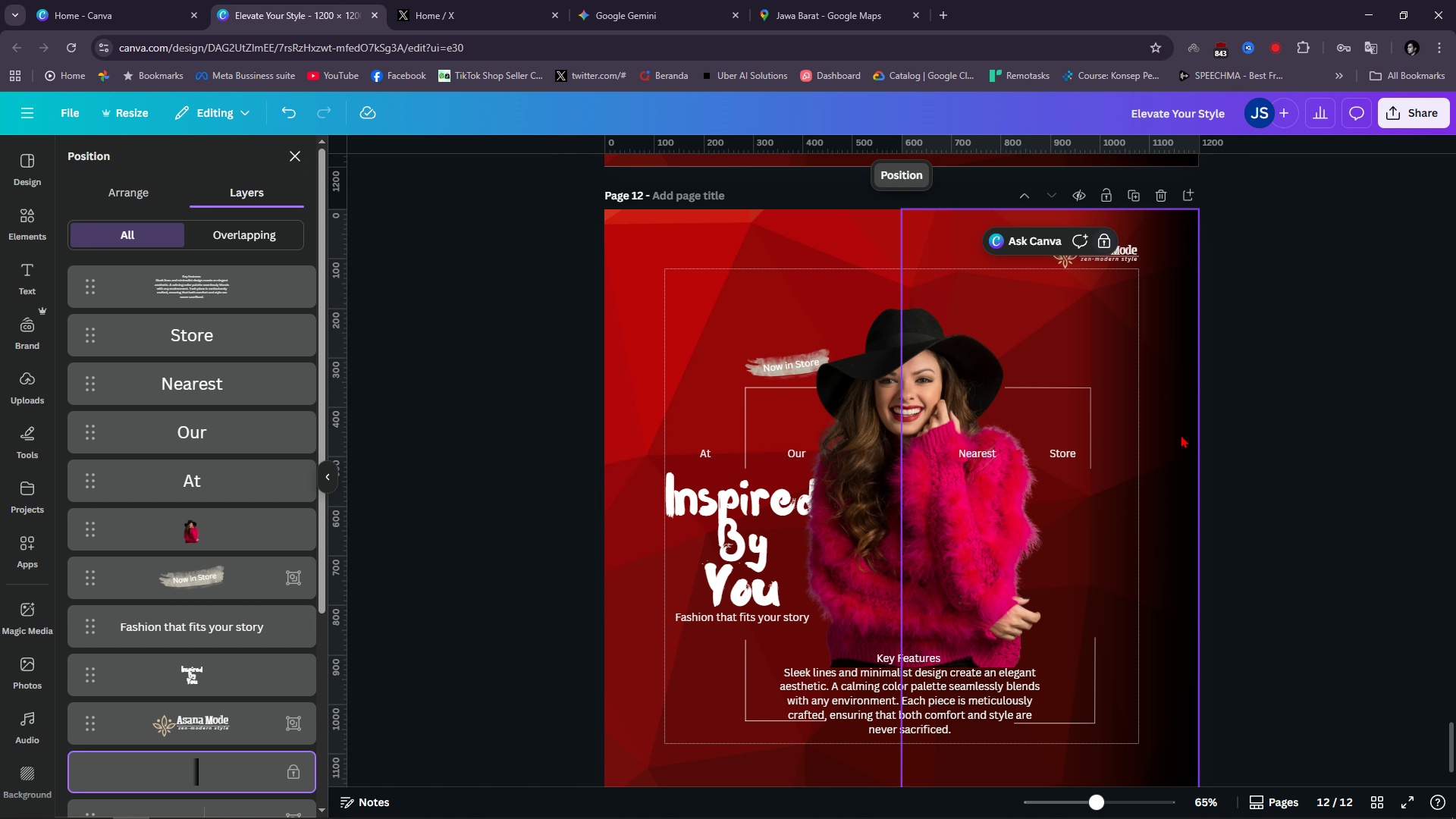 
double_click([1181, 435])
 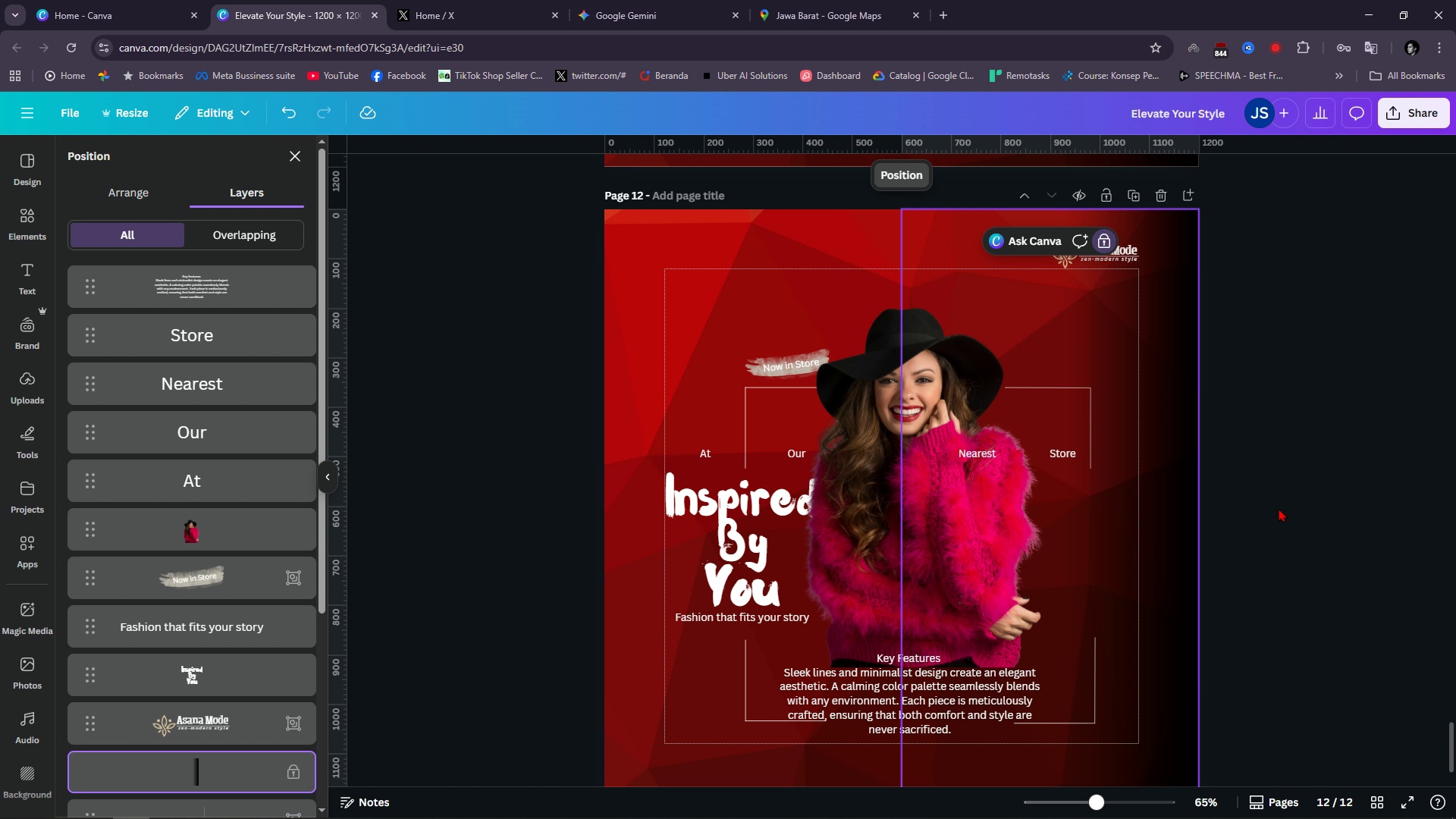 
left_click([1288, 570])
 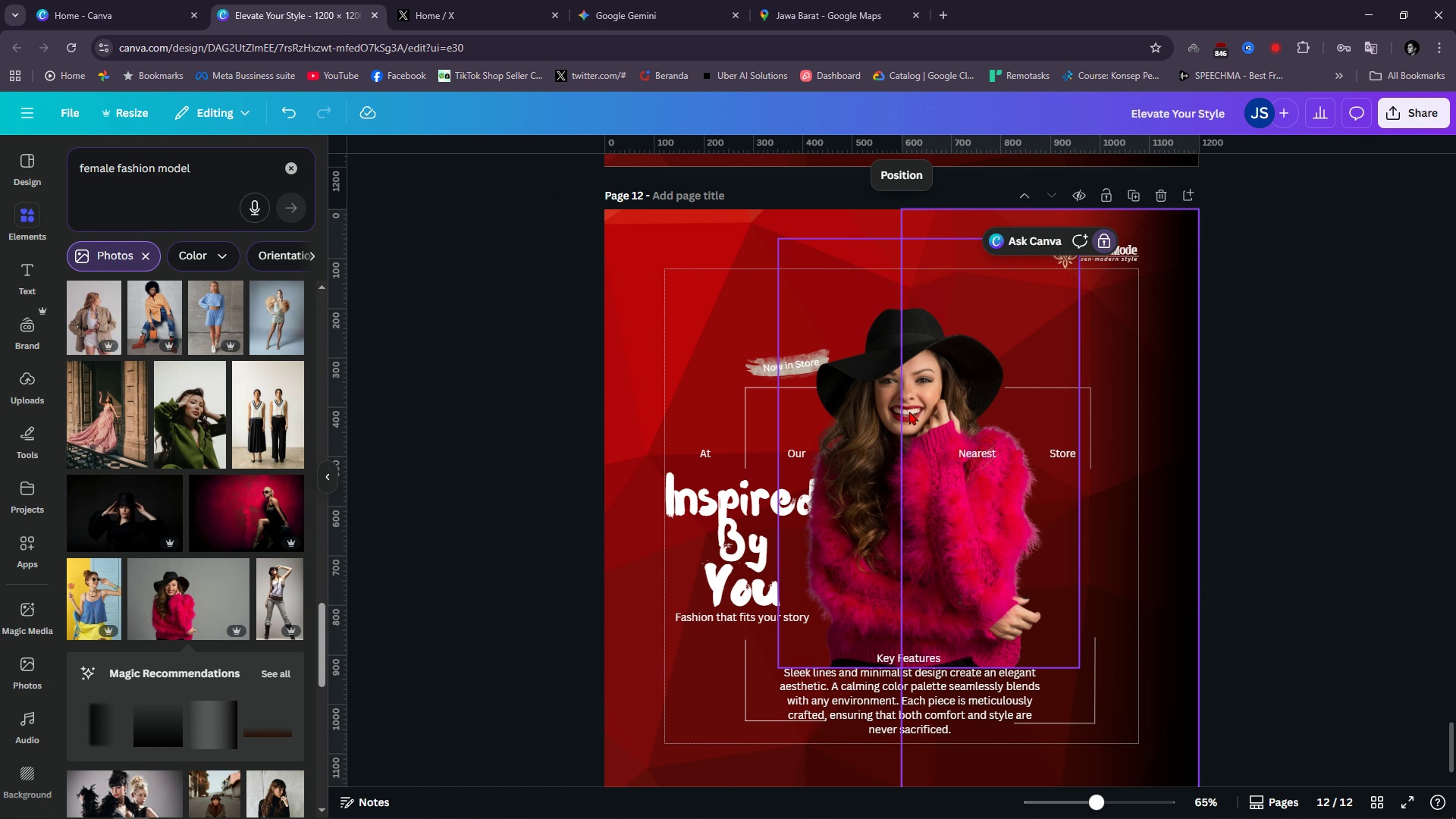 
left_click([914, 404])
 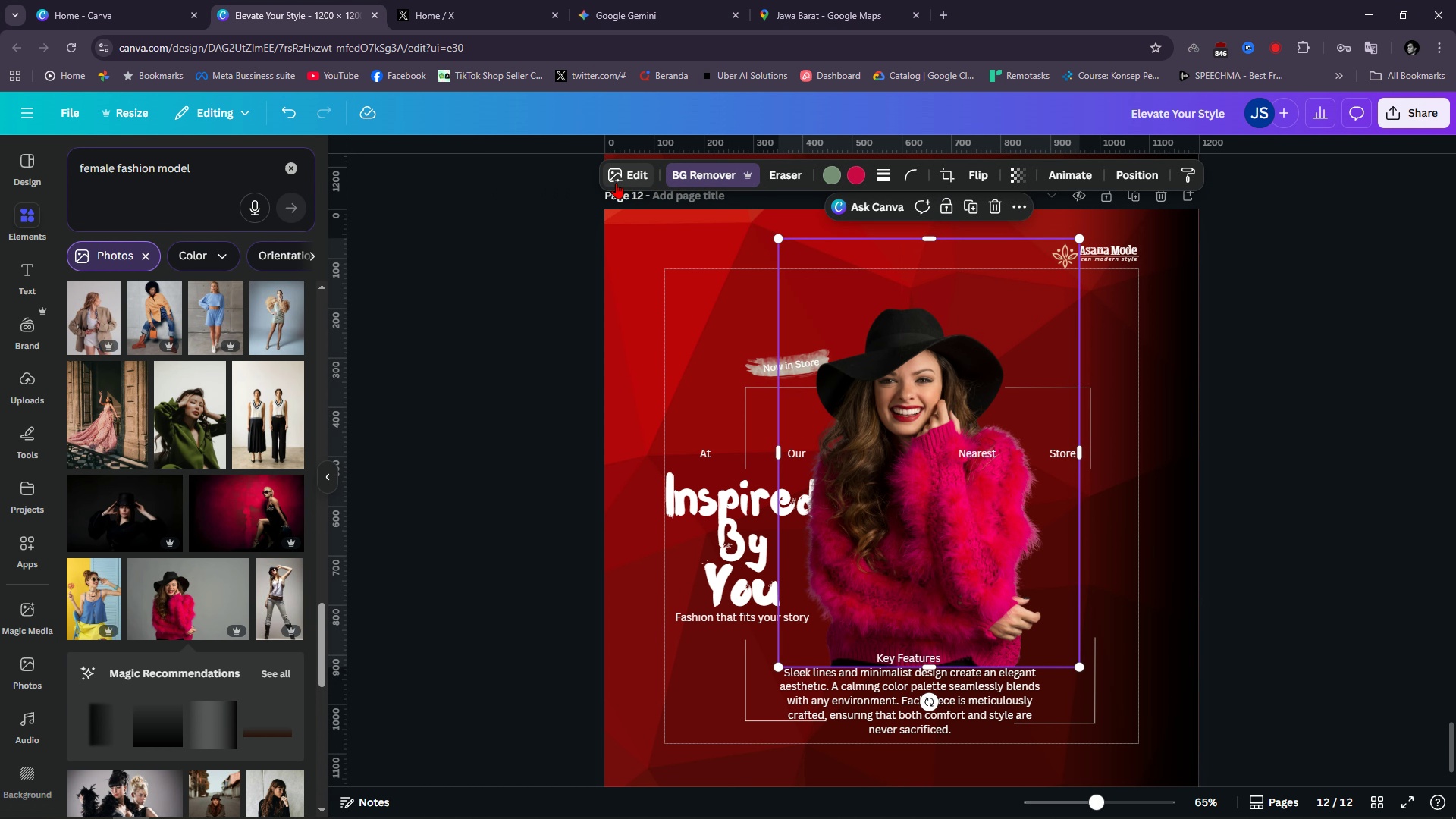 
left_click([616, 183])
 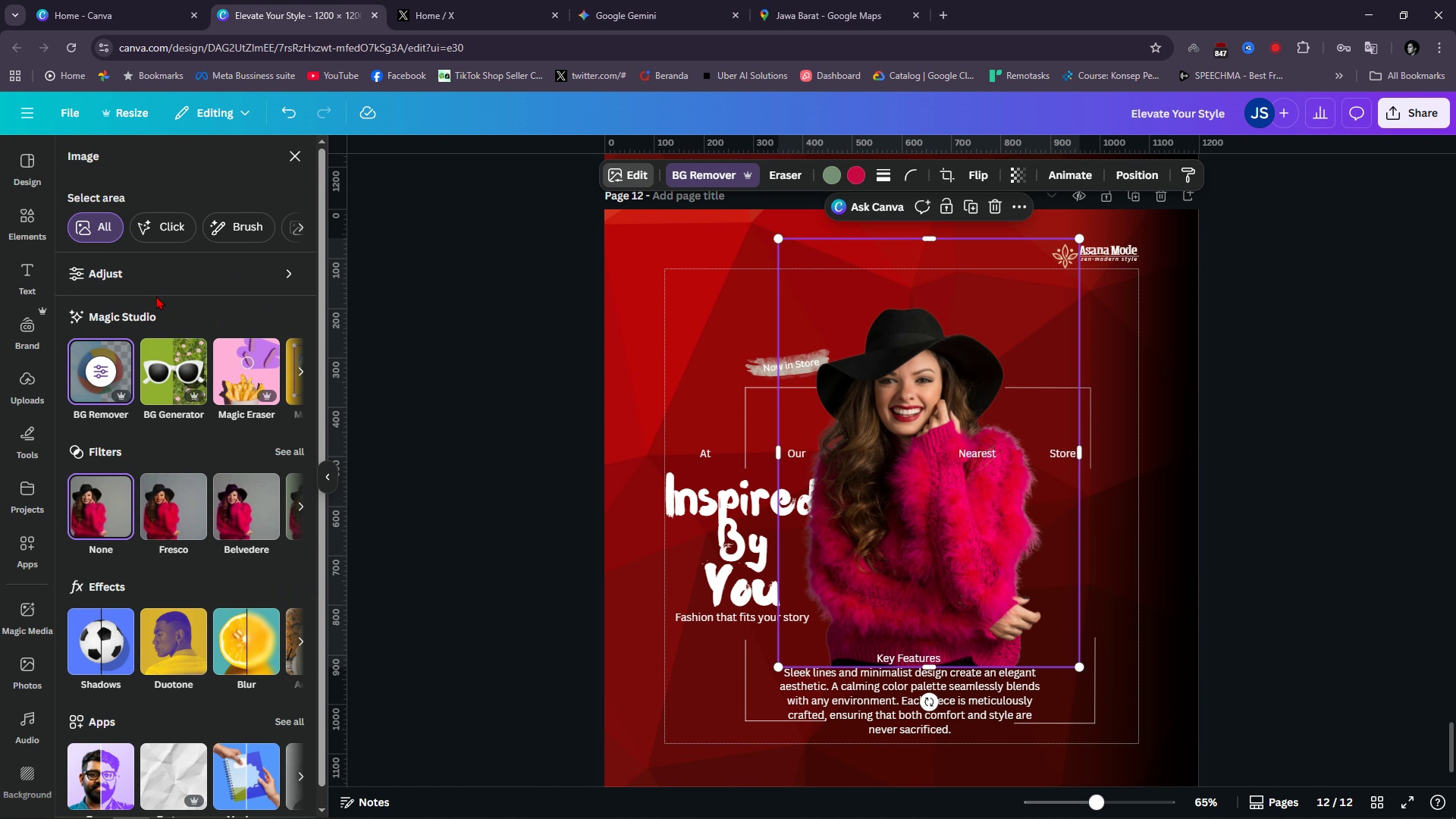 
double_click([154, 287])
 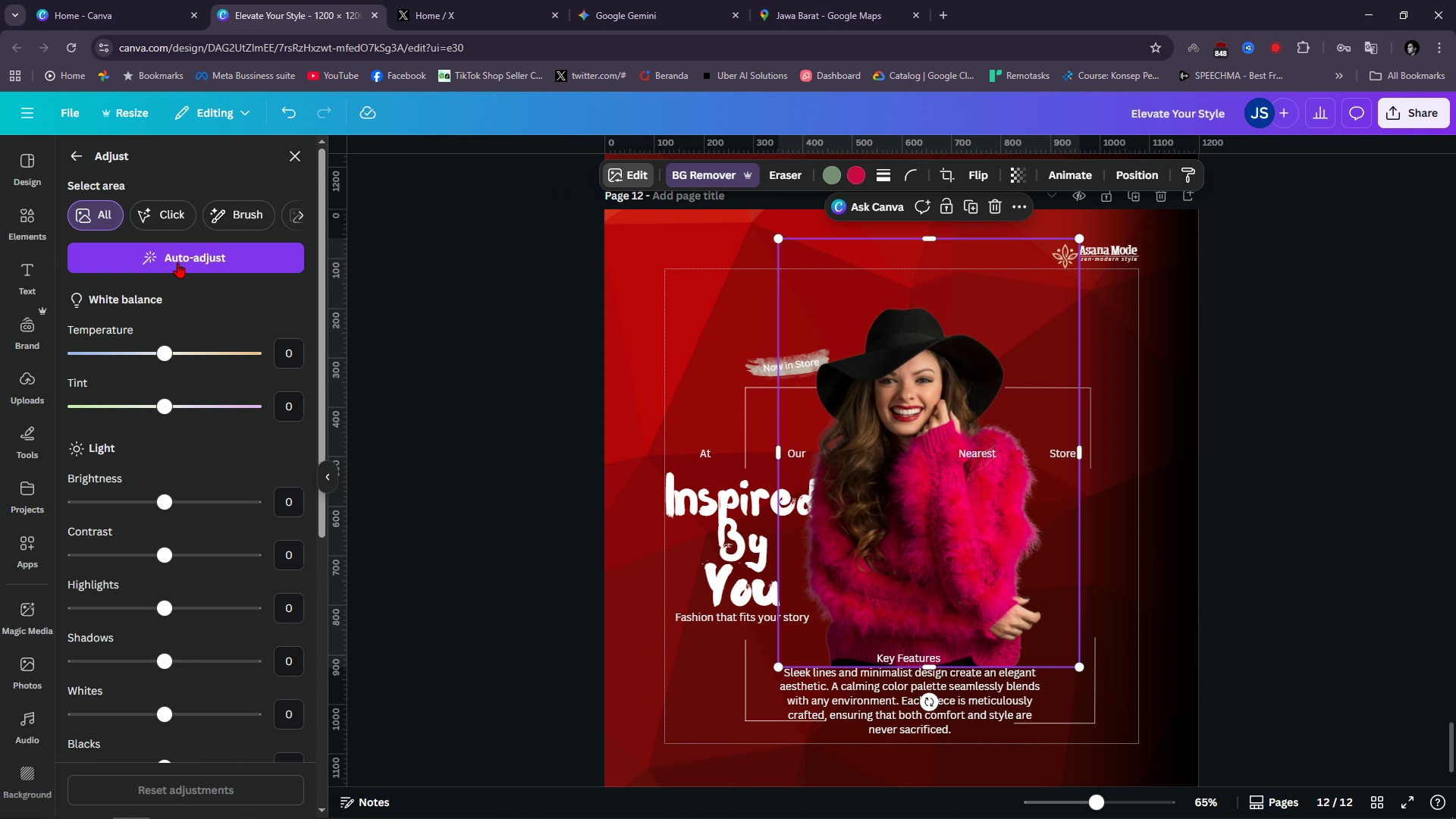 
left_click([177, 262])
 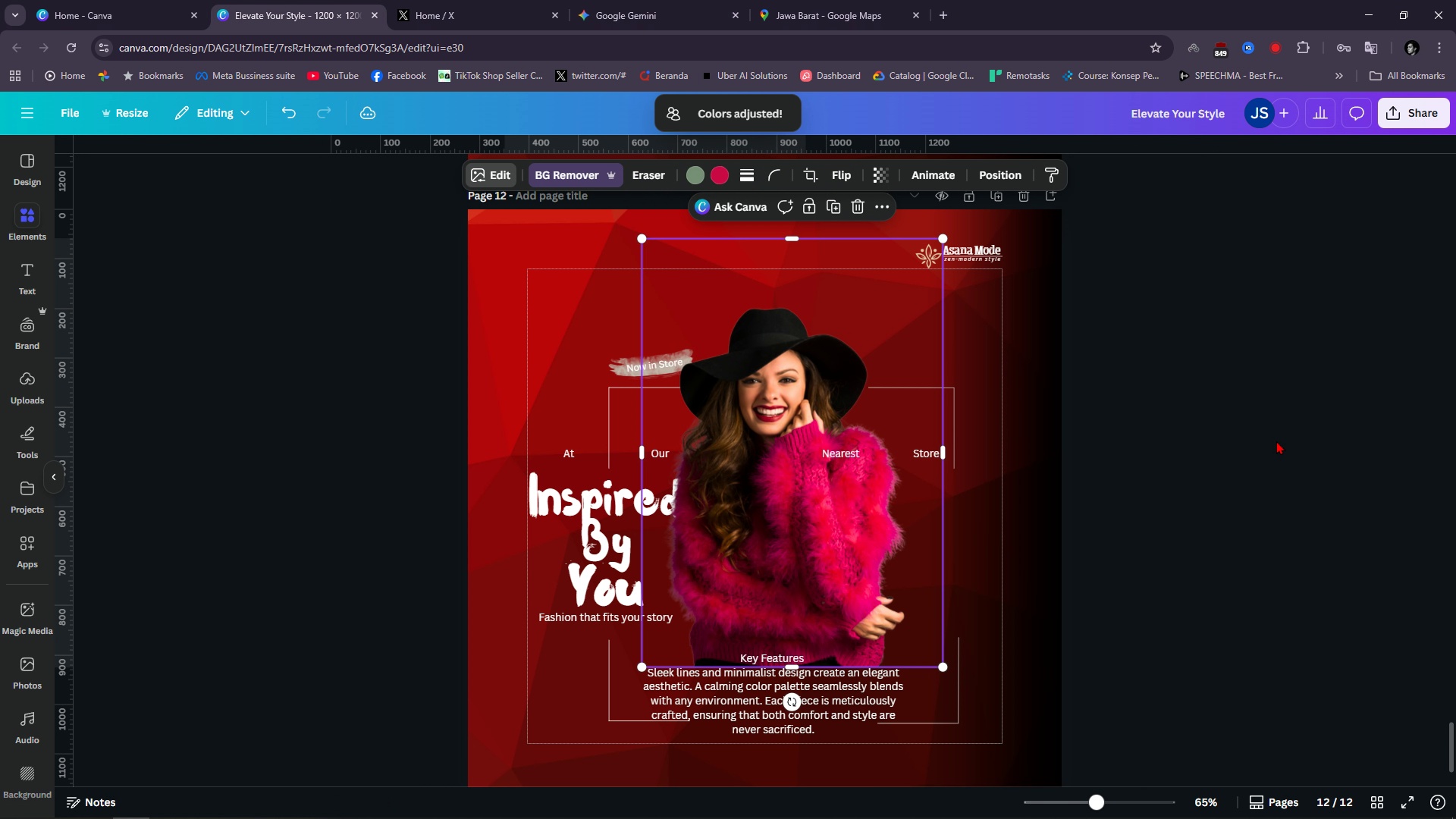 
double_click([1276, 441])
 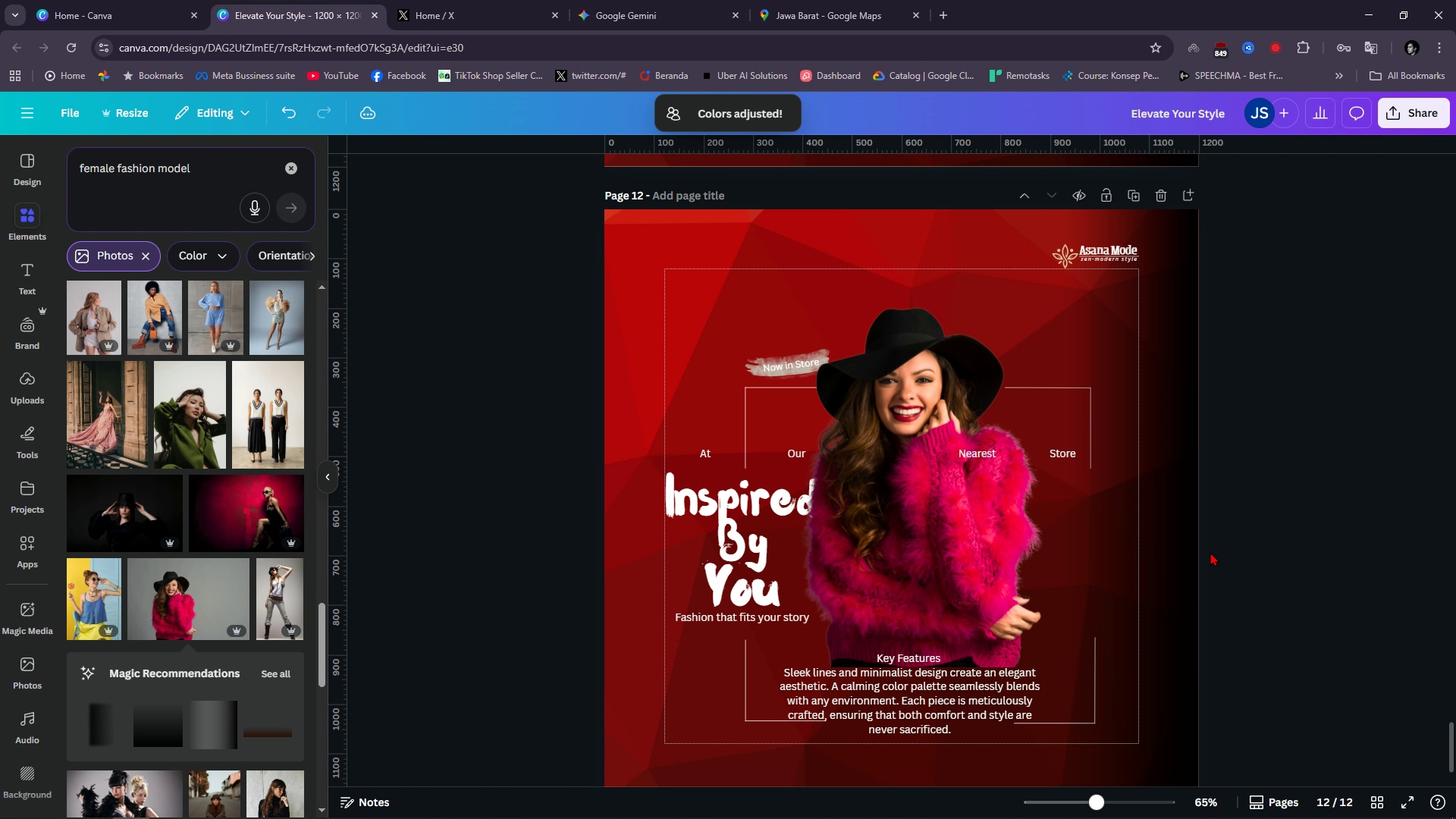 
scroll: coordinate [1210, 552], scroll_direction: down, amount: 4.0
 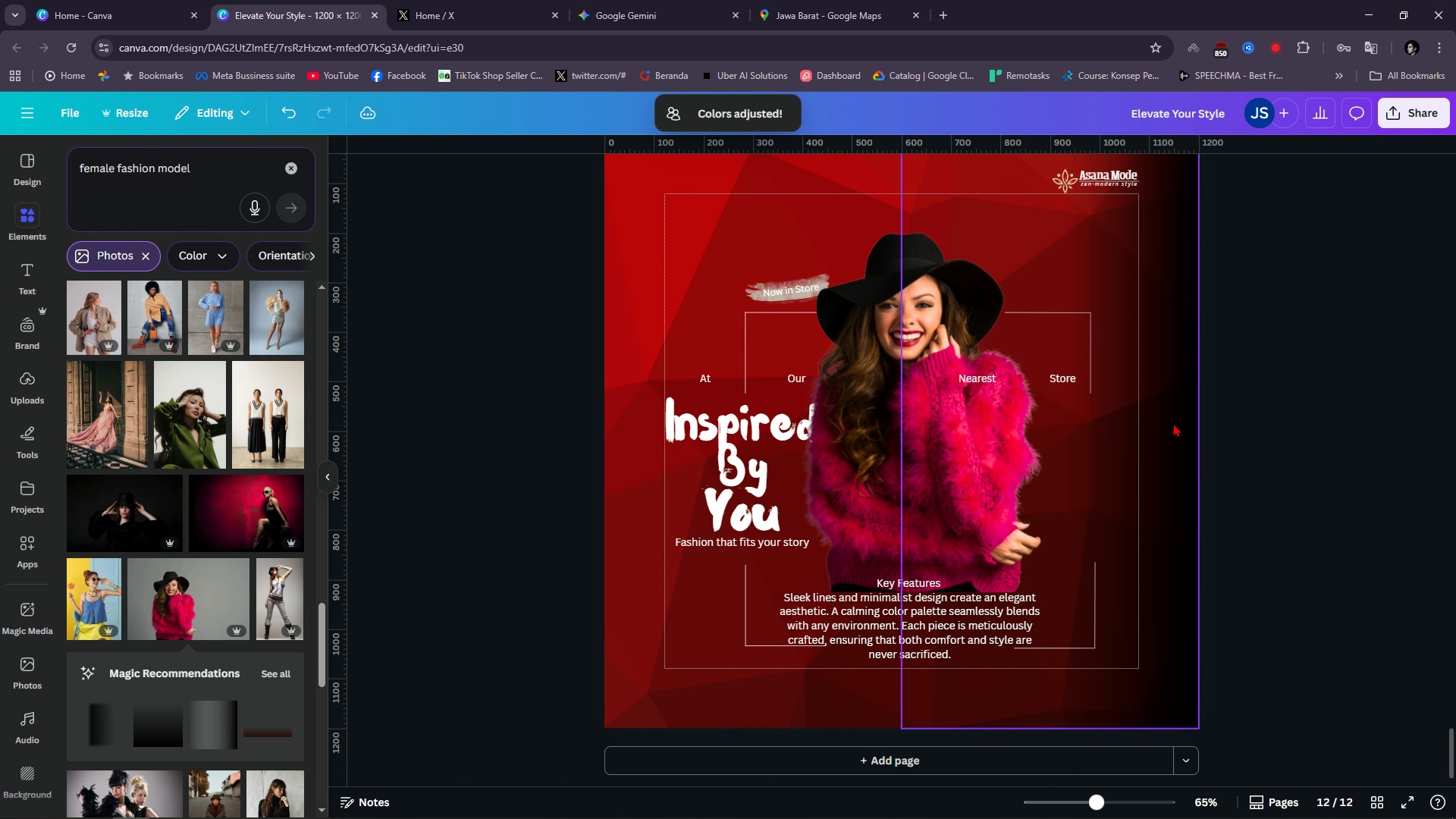 
scroll: coordinate [1173, 423], scroll_direction: up, amount: 1.0
 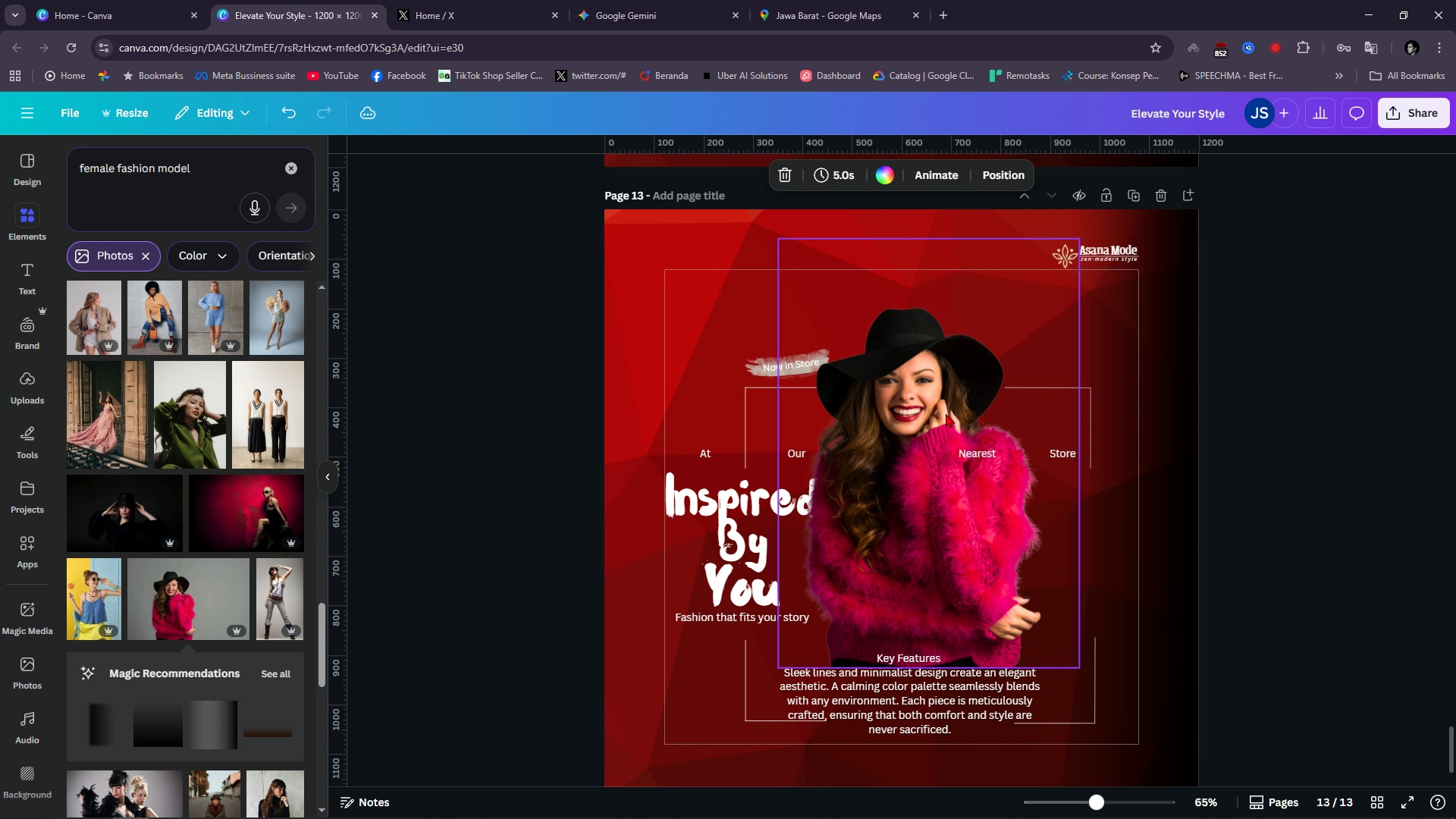 
left_click([918, 350])
 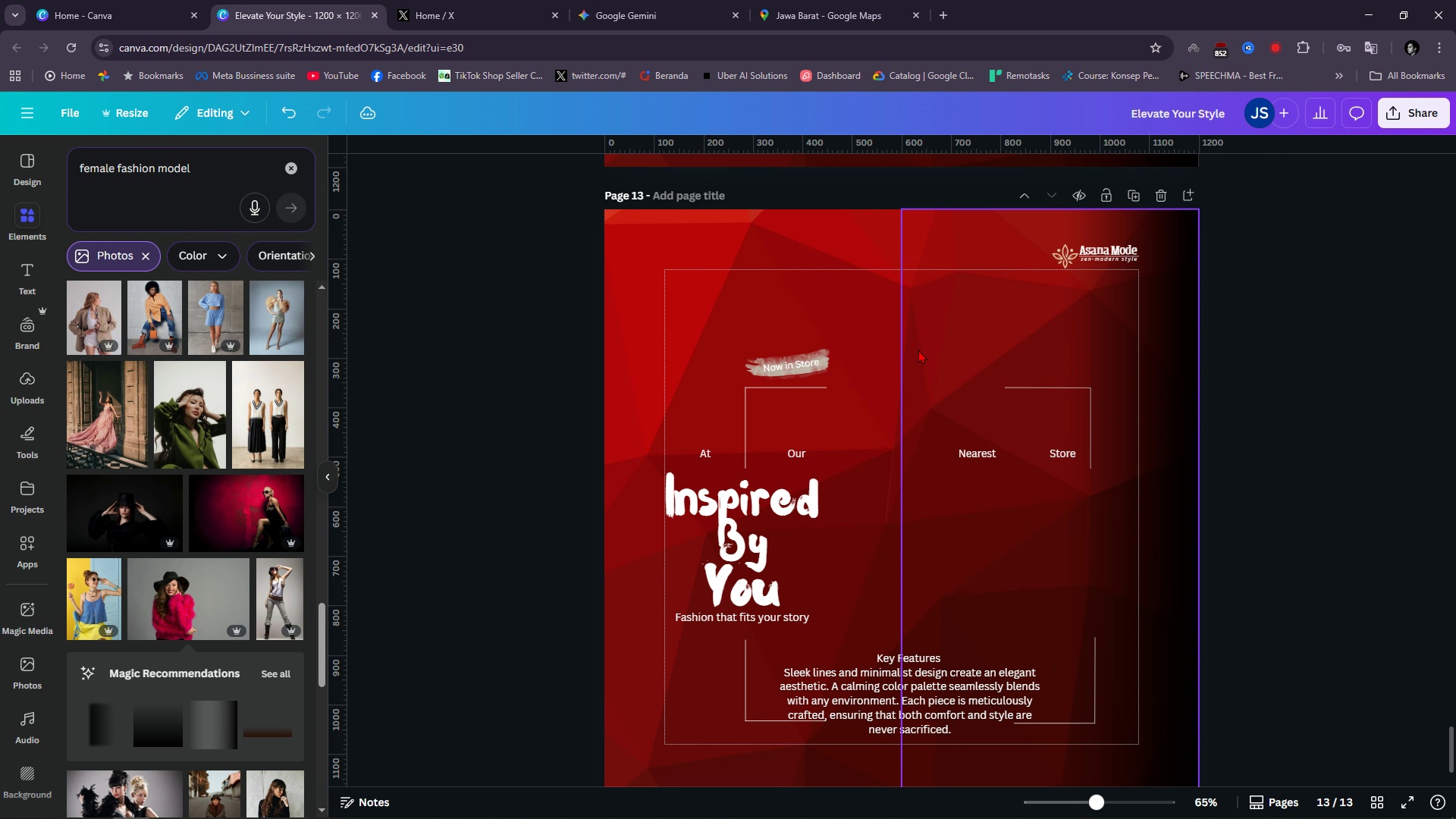 
key(Backspace)
 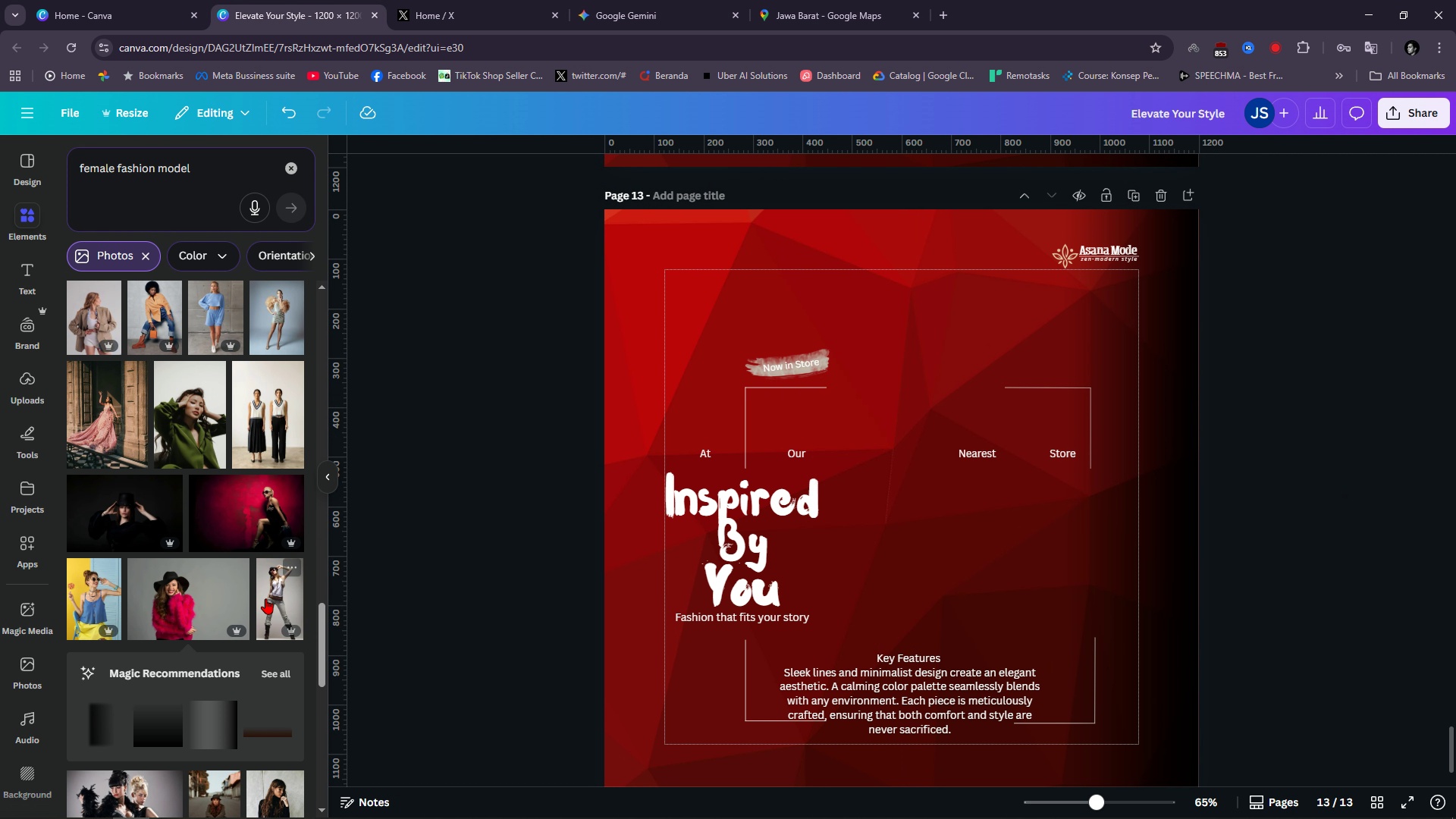 
scroll: coordinate [215, 618], scroll_direction: down, amount: 8.0
 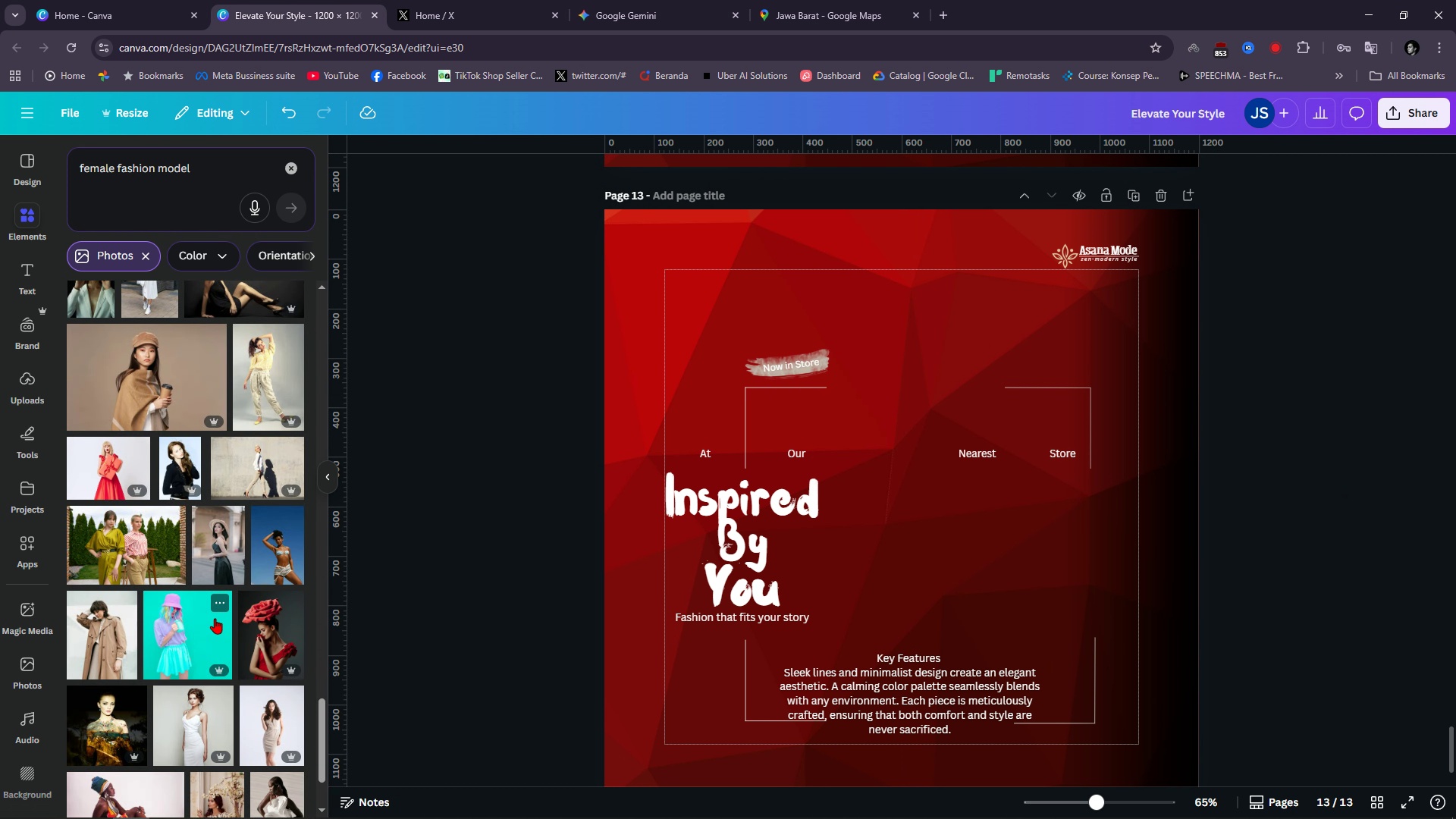 
mouse_move([180, 627])
 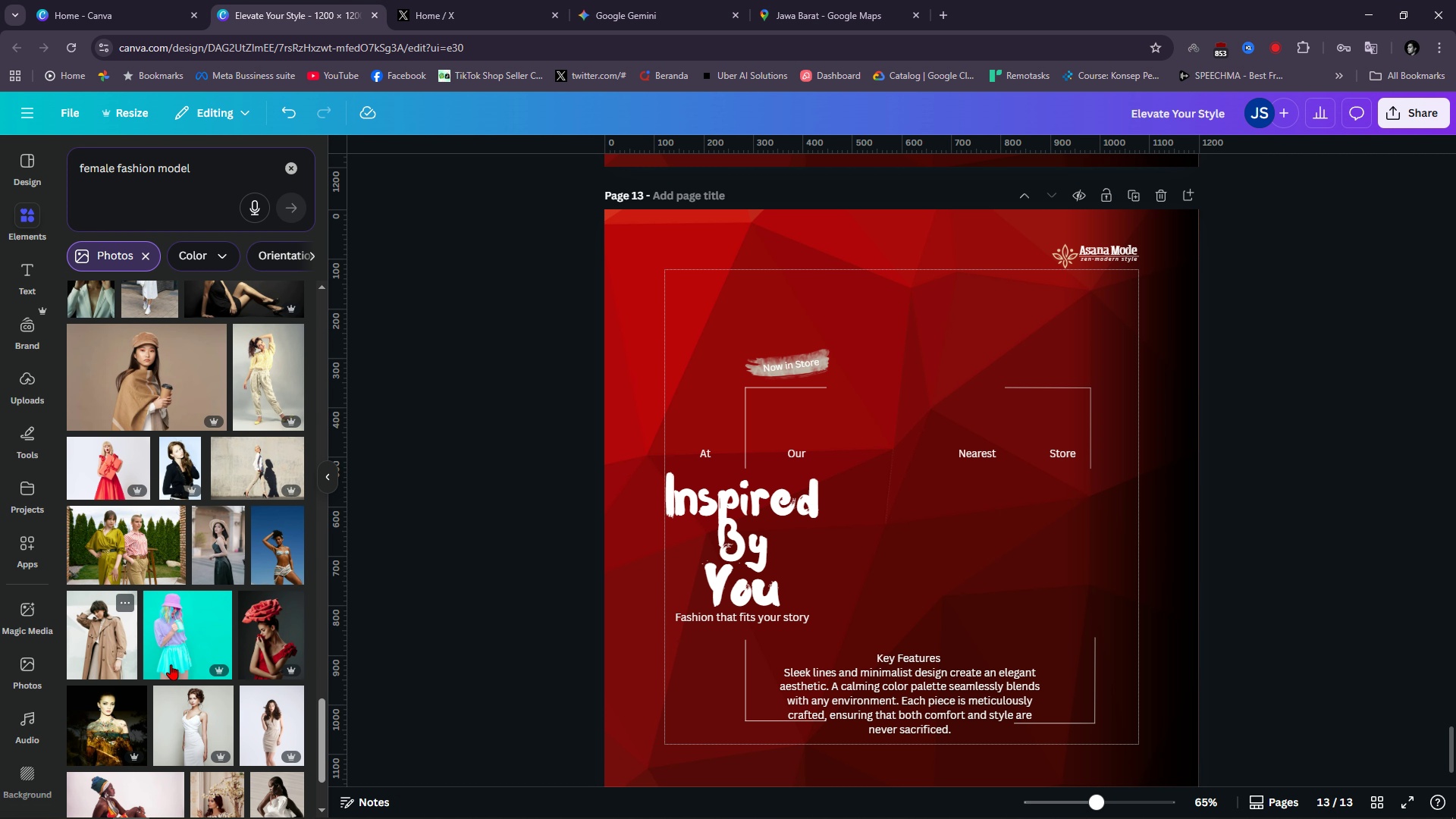 
left_click([259, 647])
 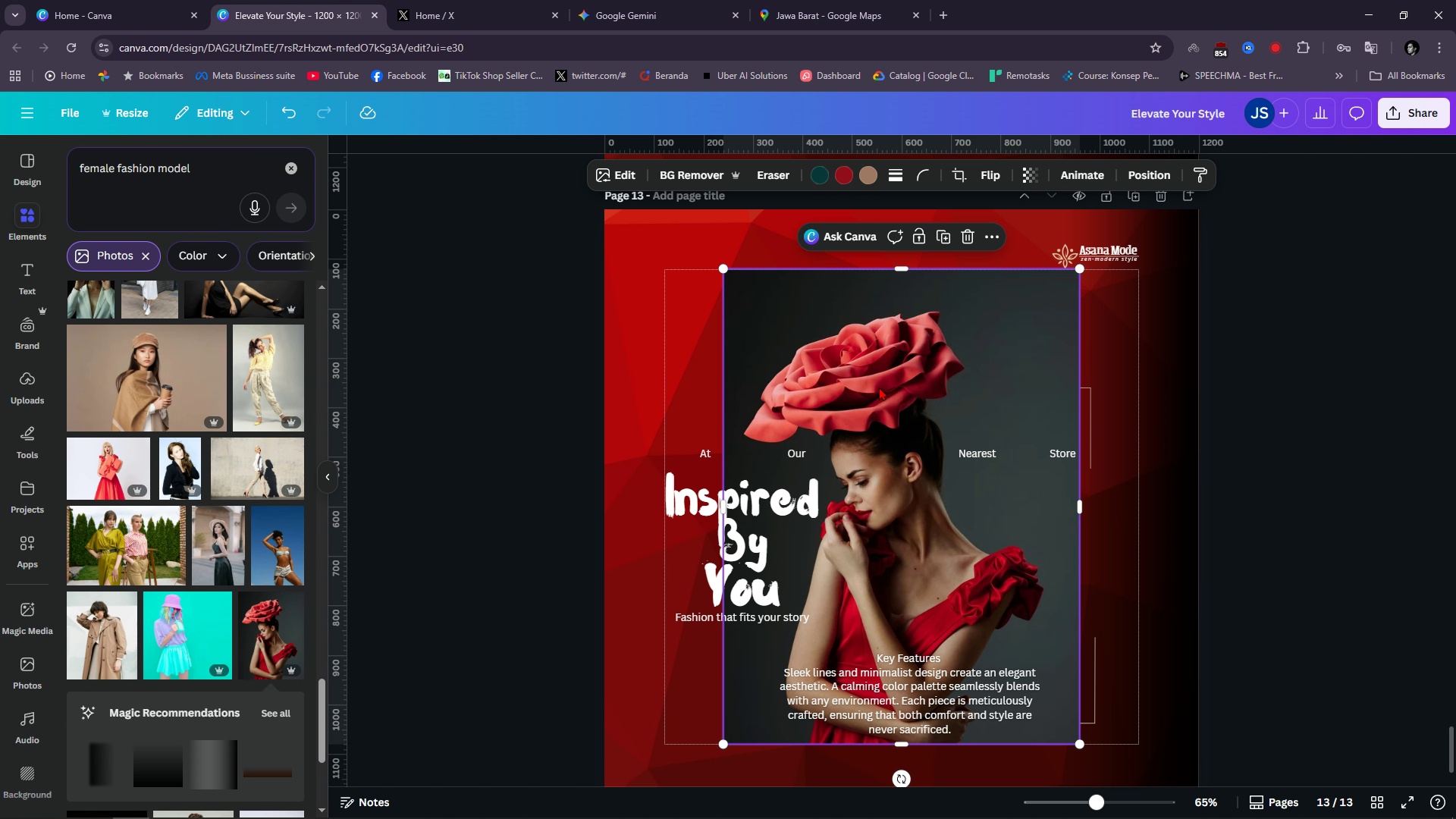 
left_click_drag(start_coordinate=[881, 384], to_coordinate=[901, 361])
 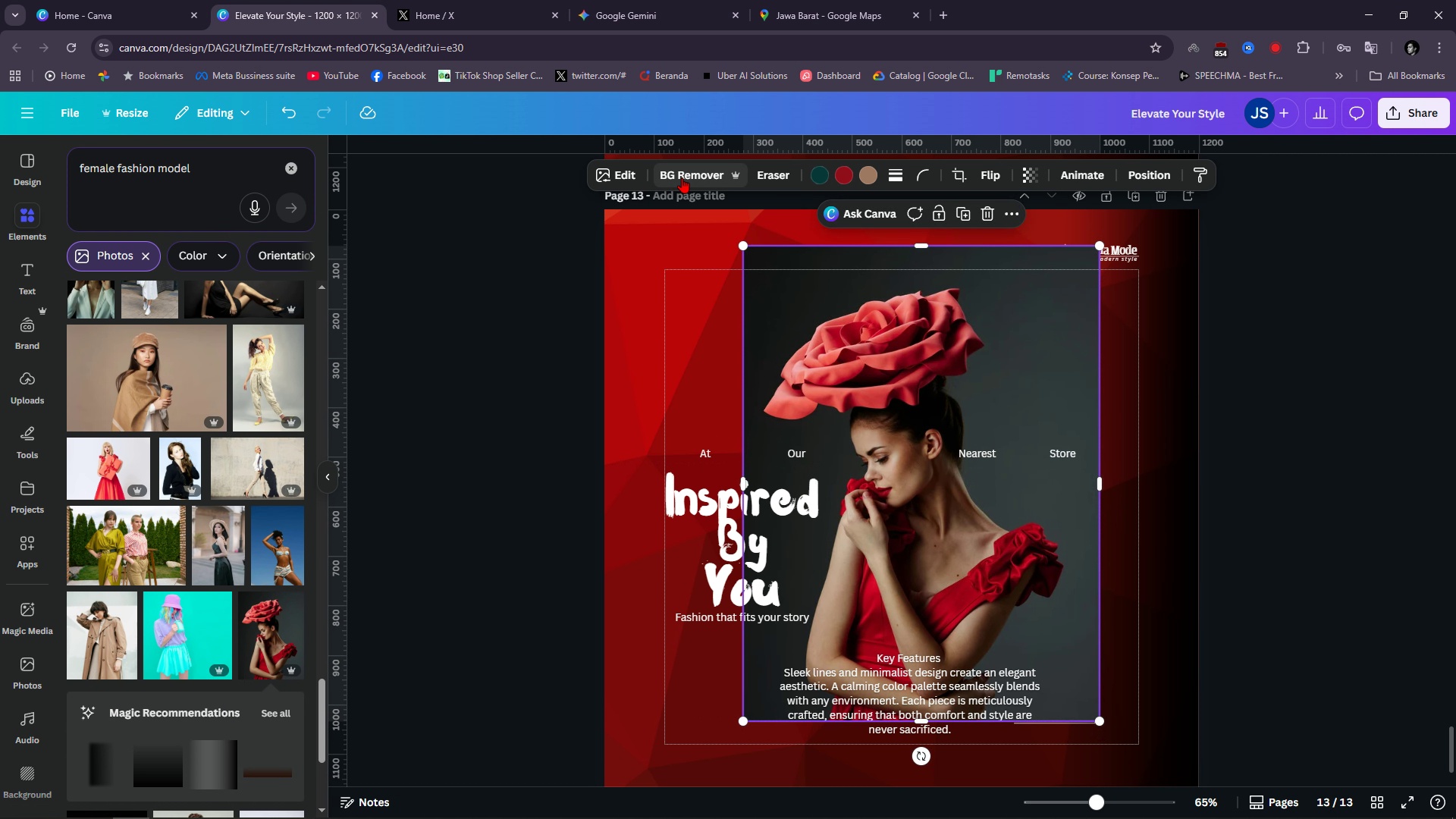 
left_click([682, 177])
 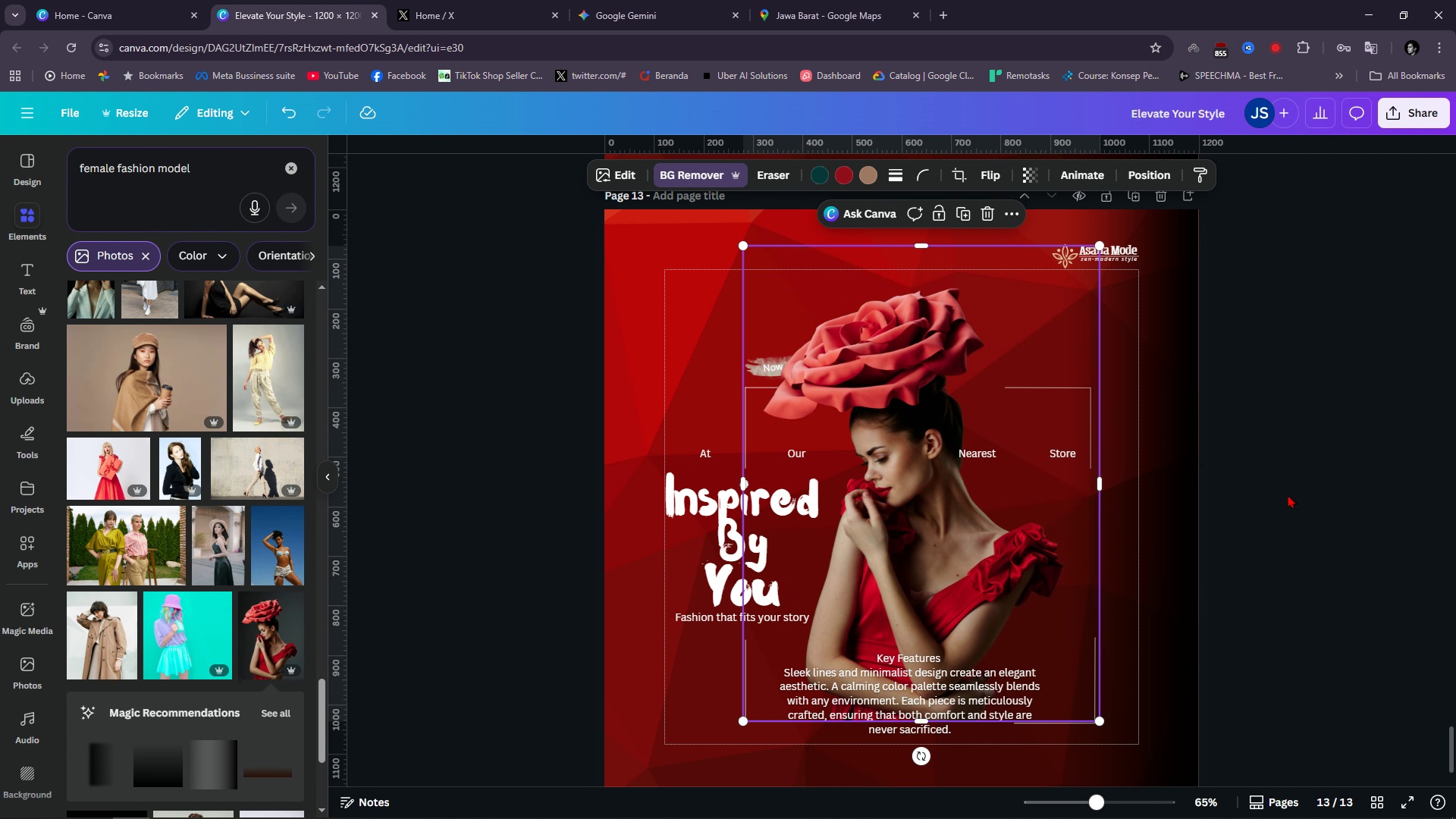 
left_click([1288, 493])
 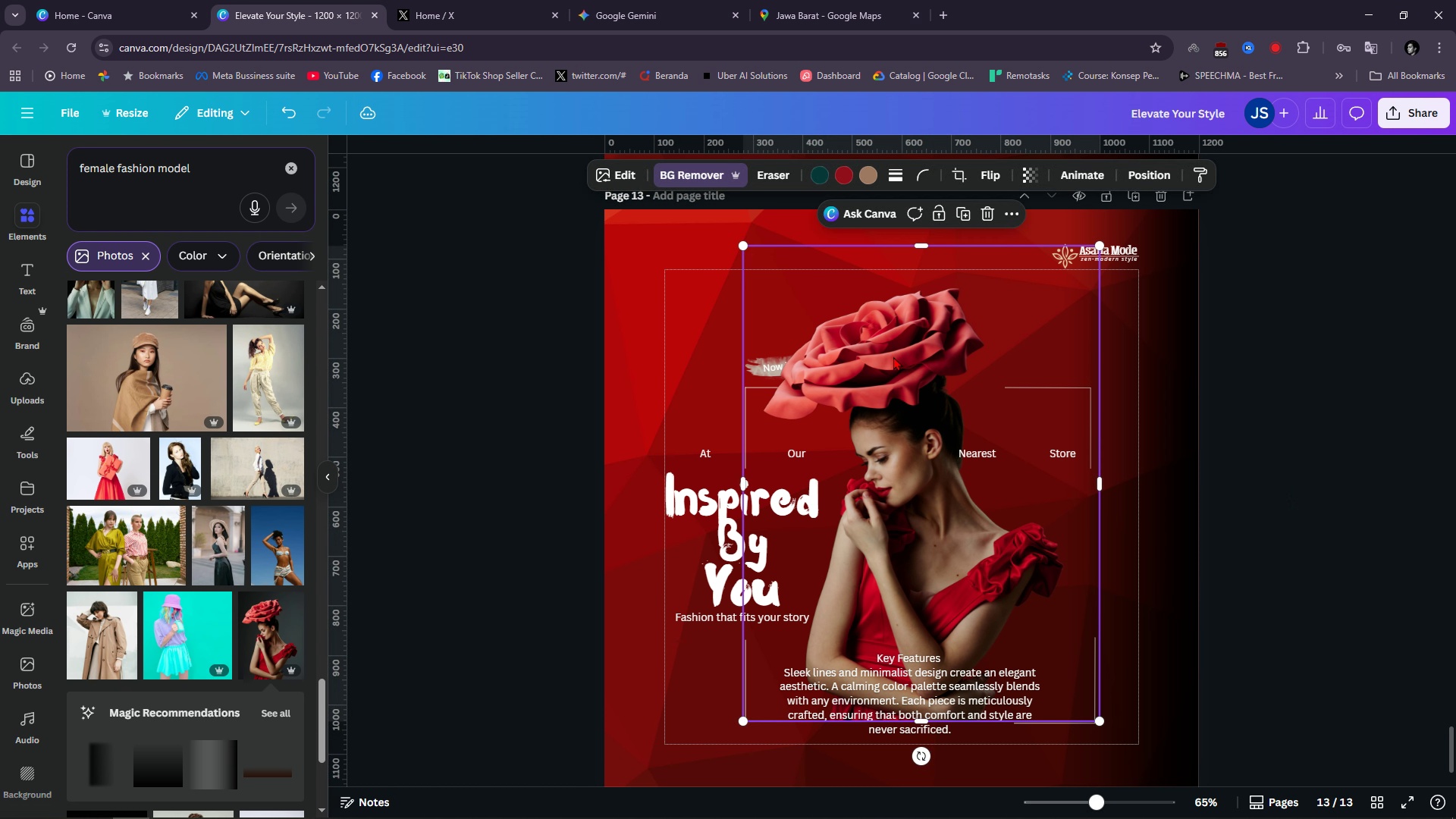 
left_click([893, 356])
 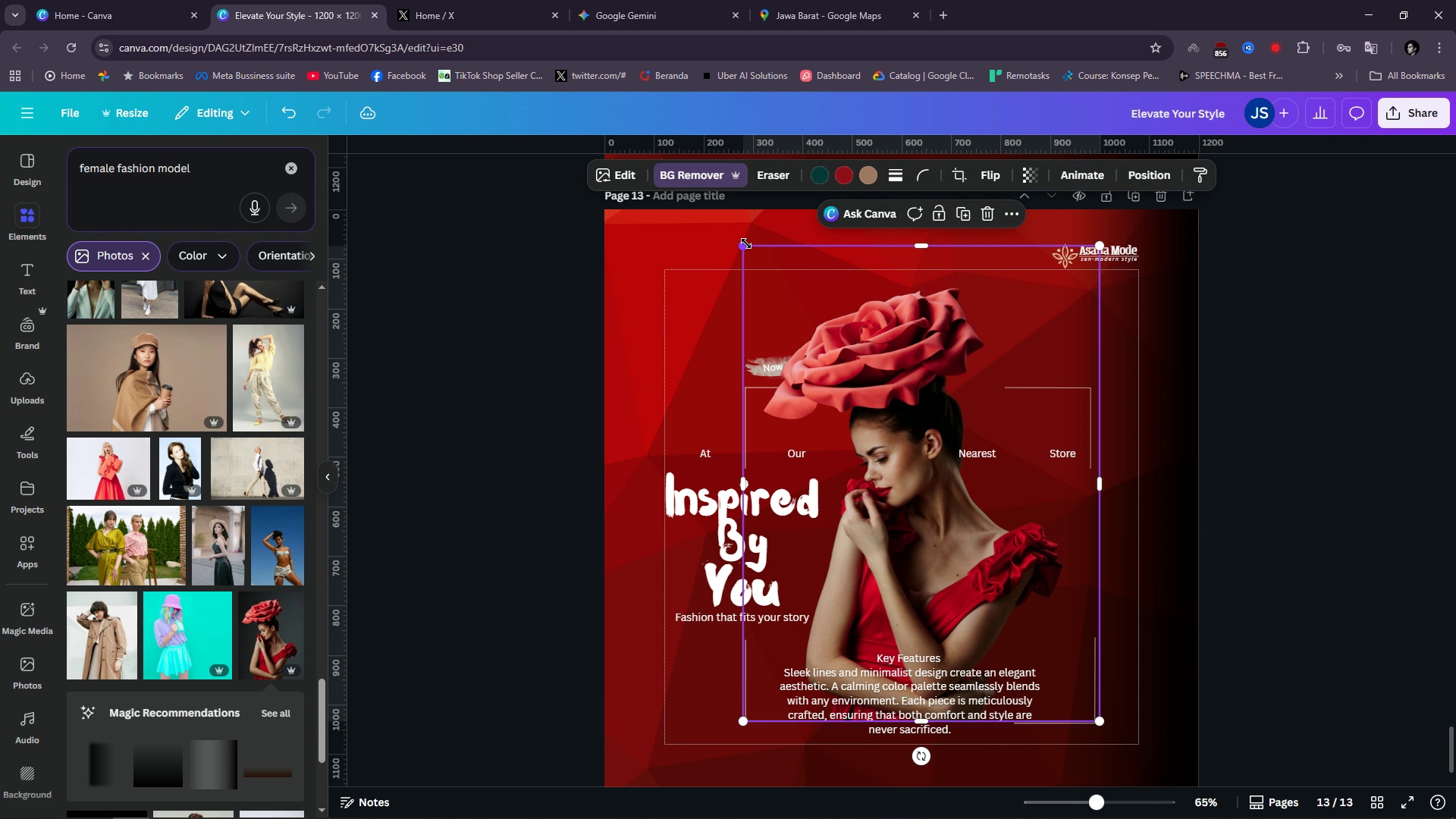 
left_click_drag(start_coordinate=[746, 243], to_coordinate=[754, 269])
 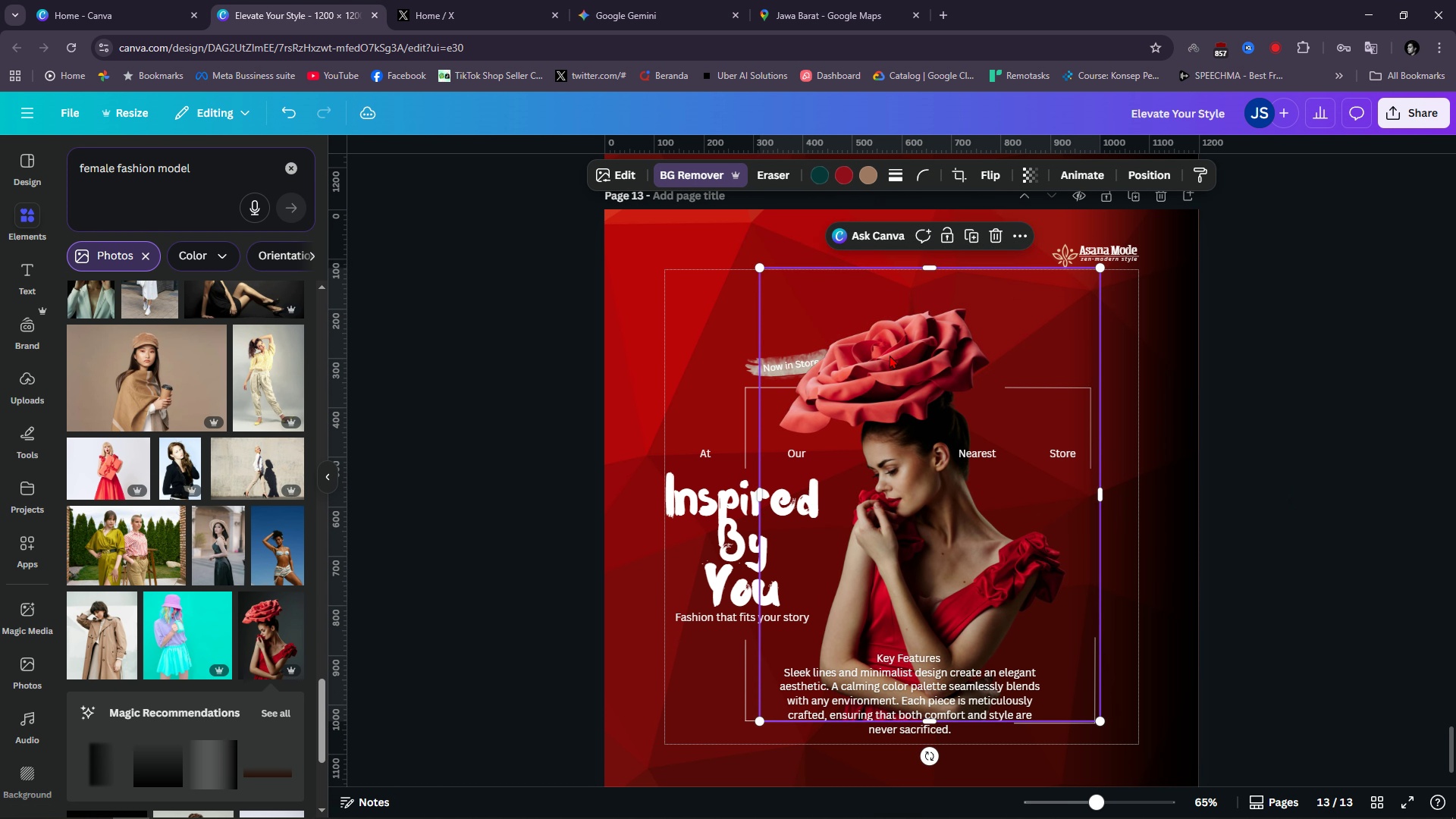 
left_click_drag(start_coordinate=[896, 358], to_coordinate=[914, 362])
 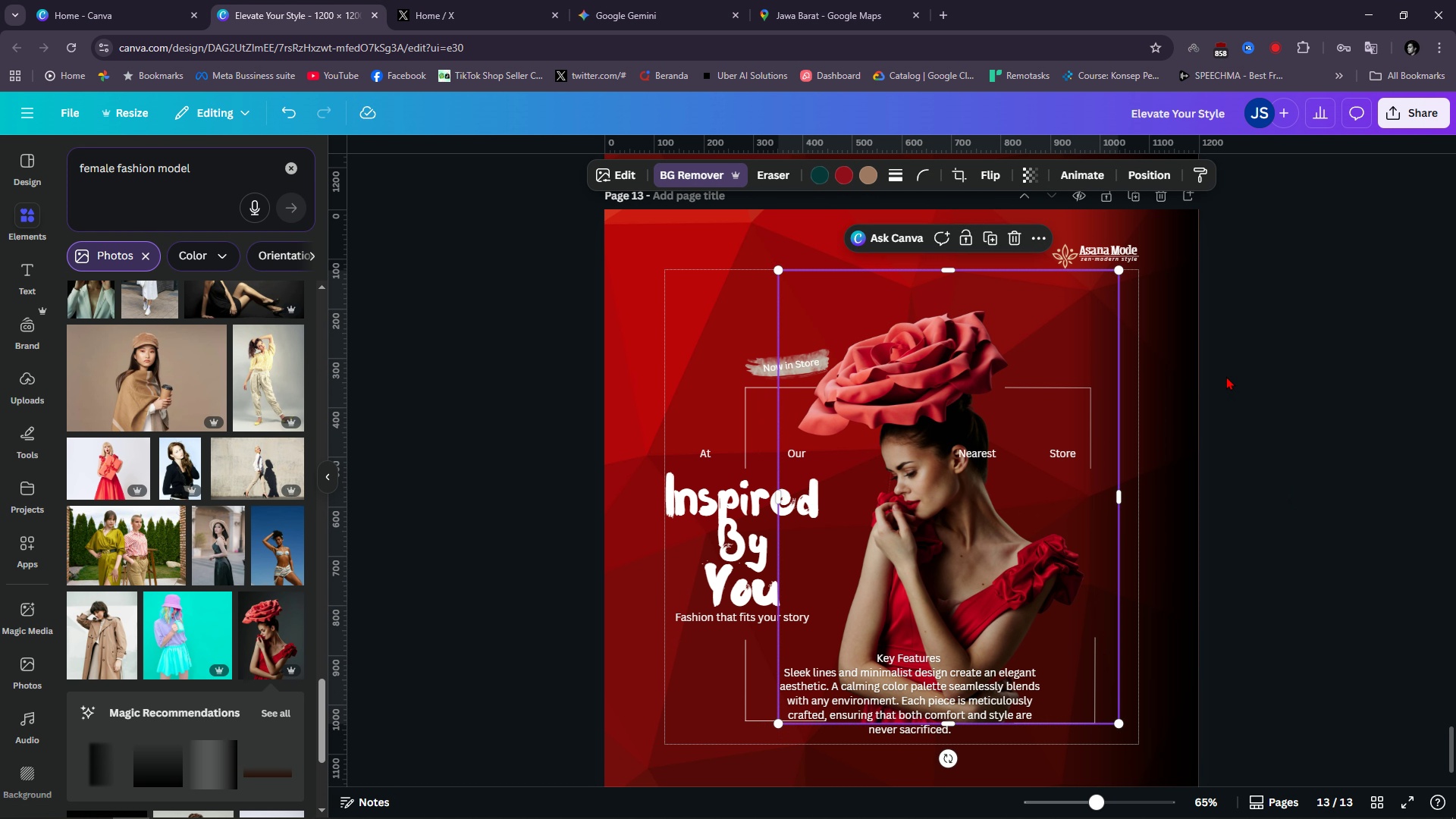 
left_click([1226, 376])
 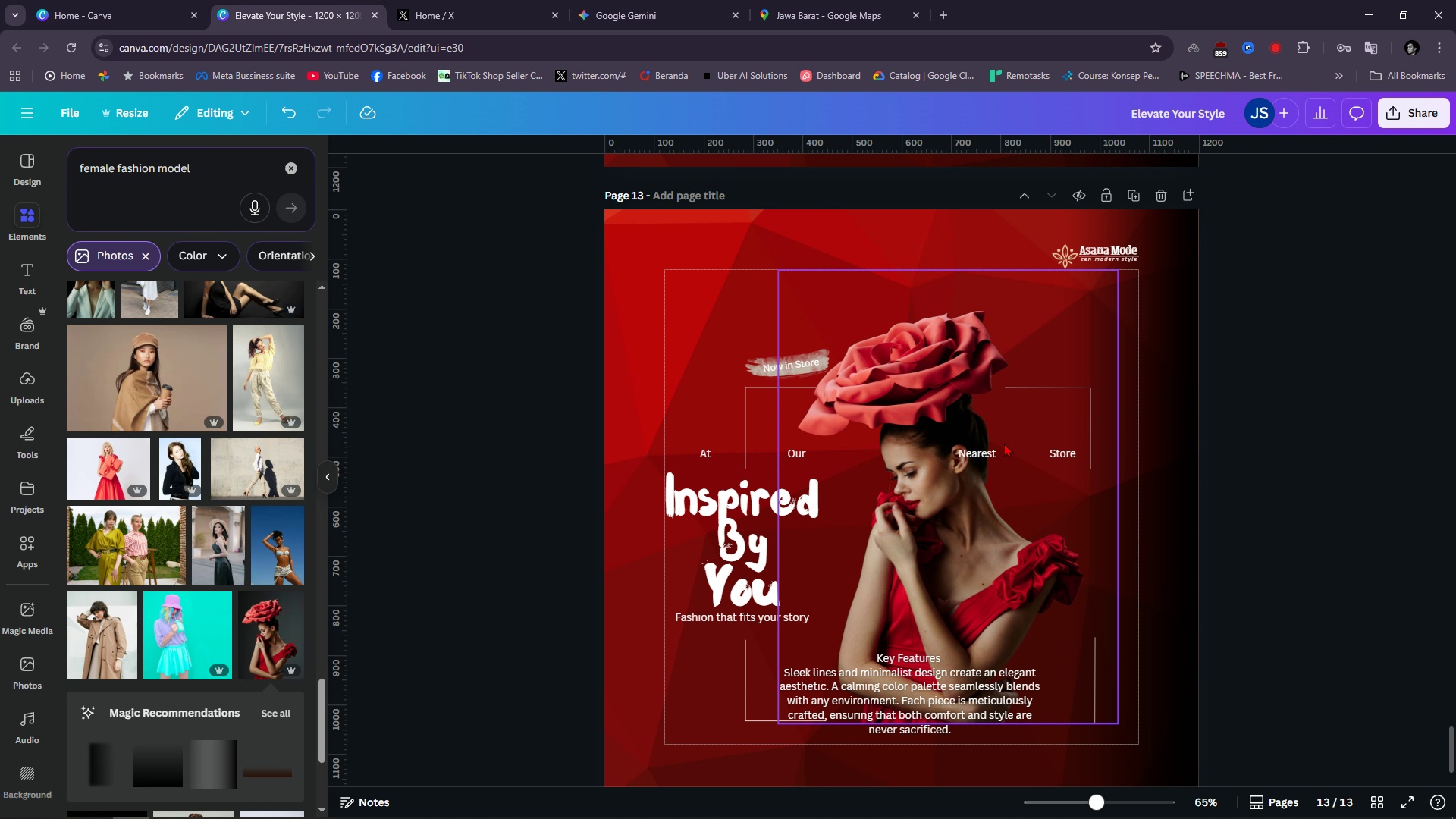 
left_click_drag(start_coordinate=[976, 453], to_coordinate=[922, 455])
 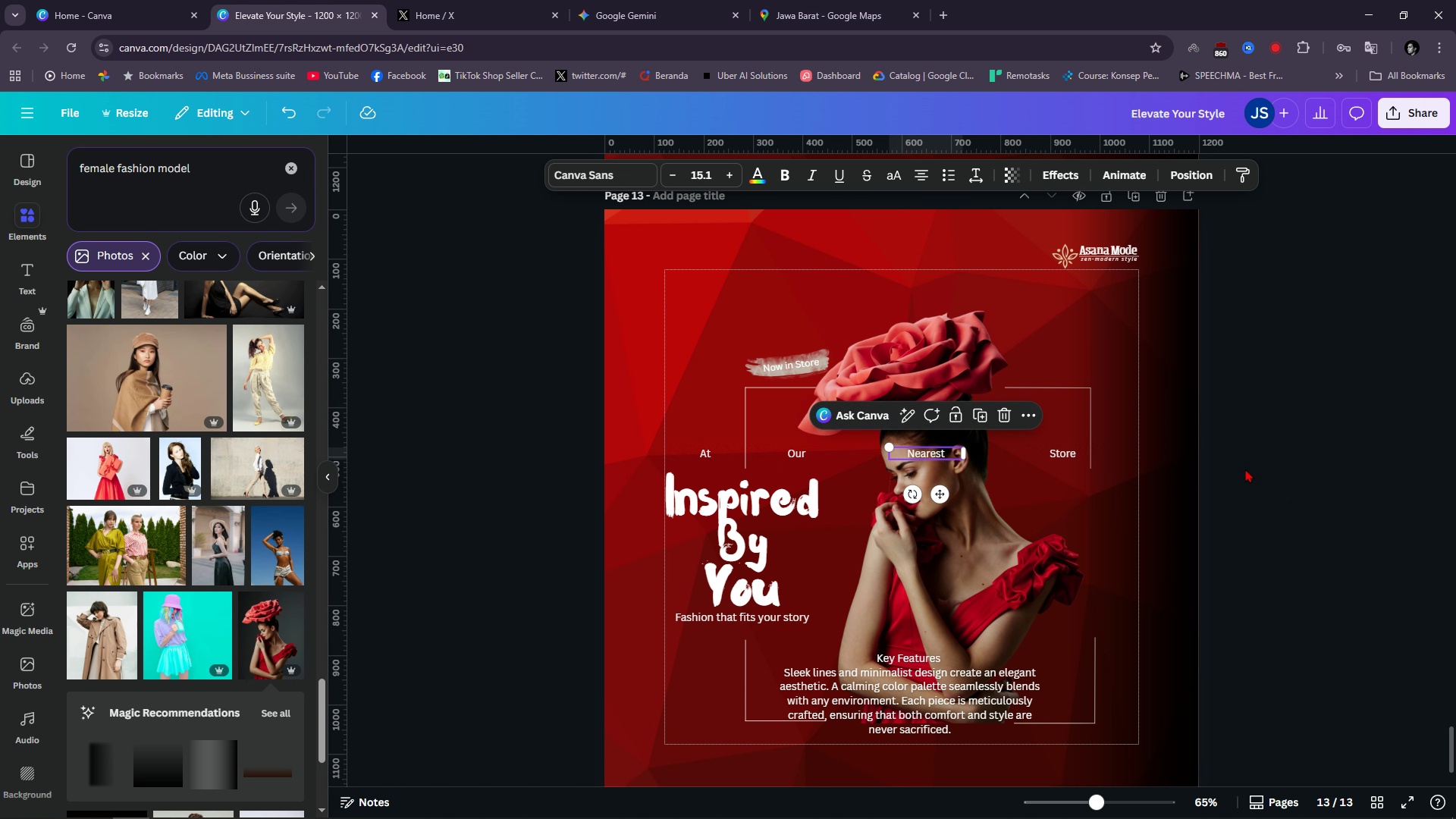 
left_click_drag(start_coordinate=[1238, 470], to_coordinate=[1245, 469])
 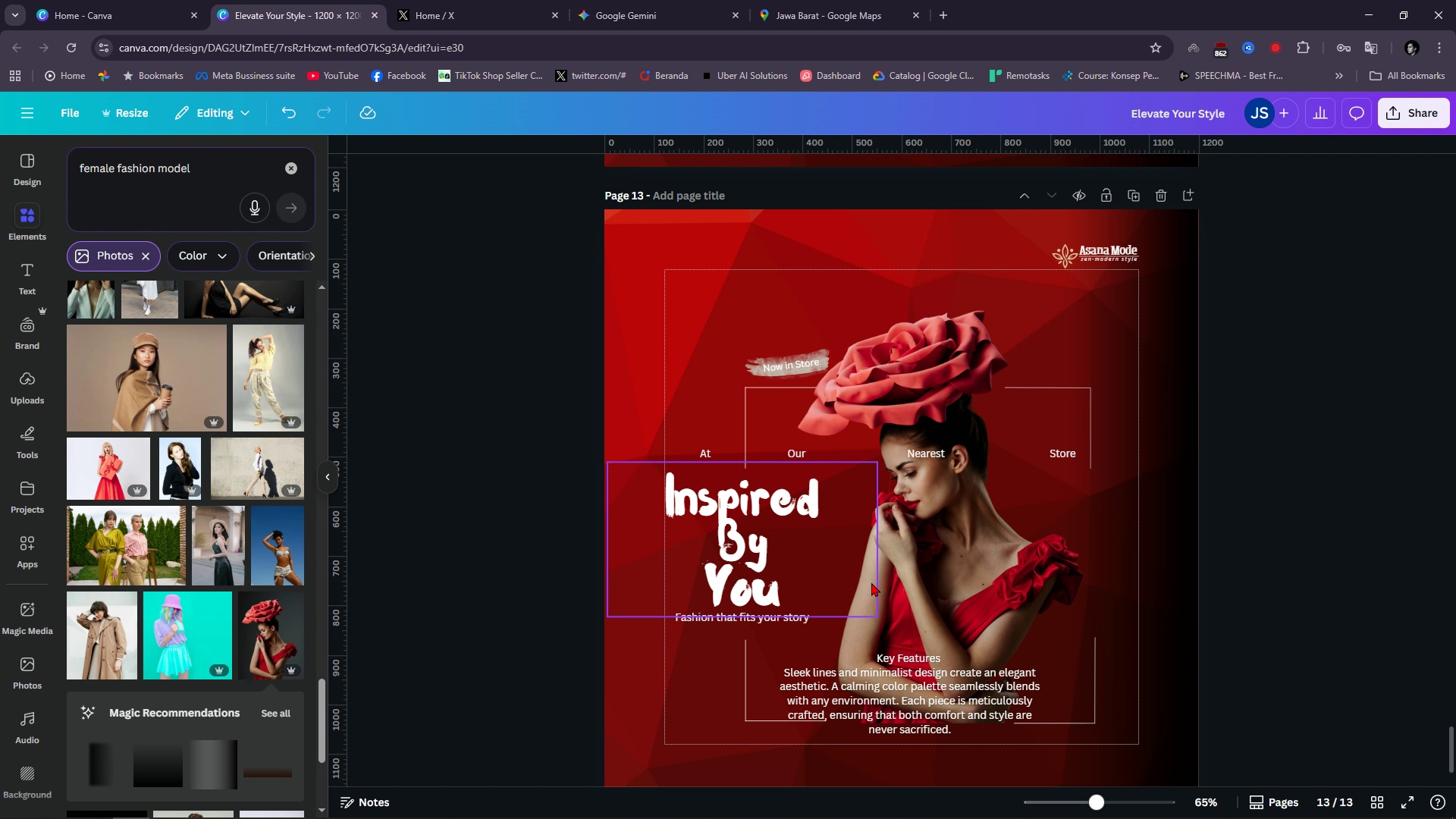 
wait(6.04)
 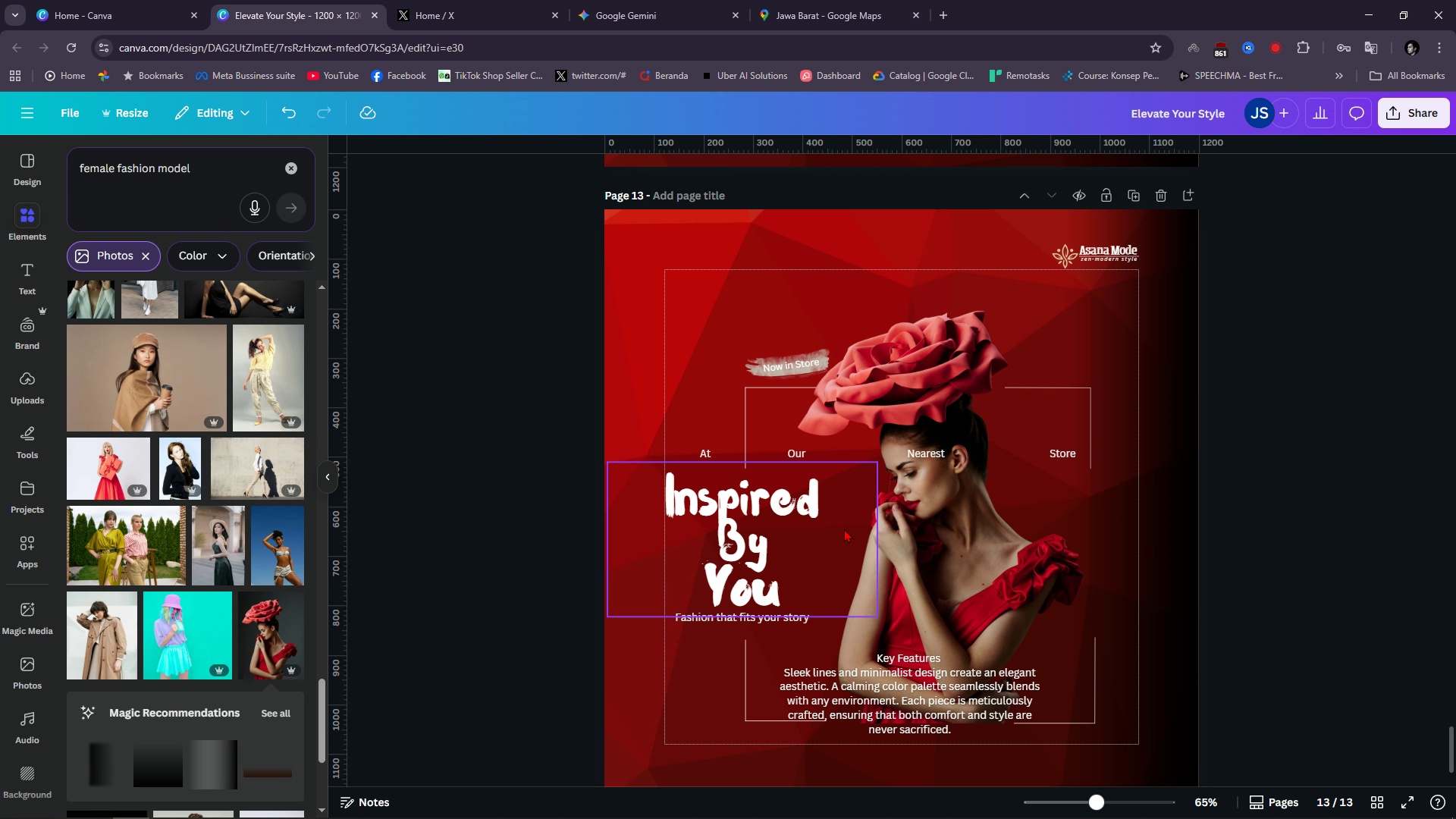 
double_click([742, 569])
 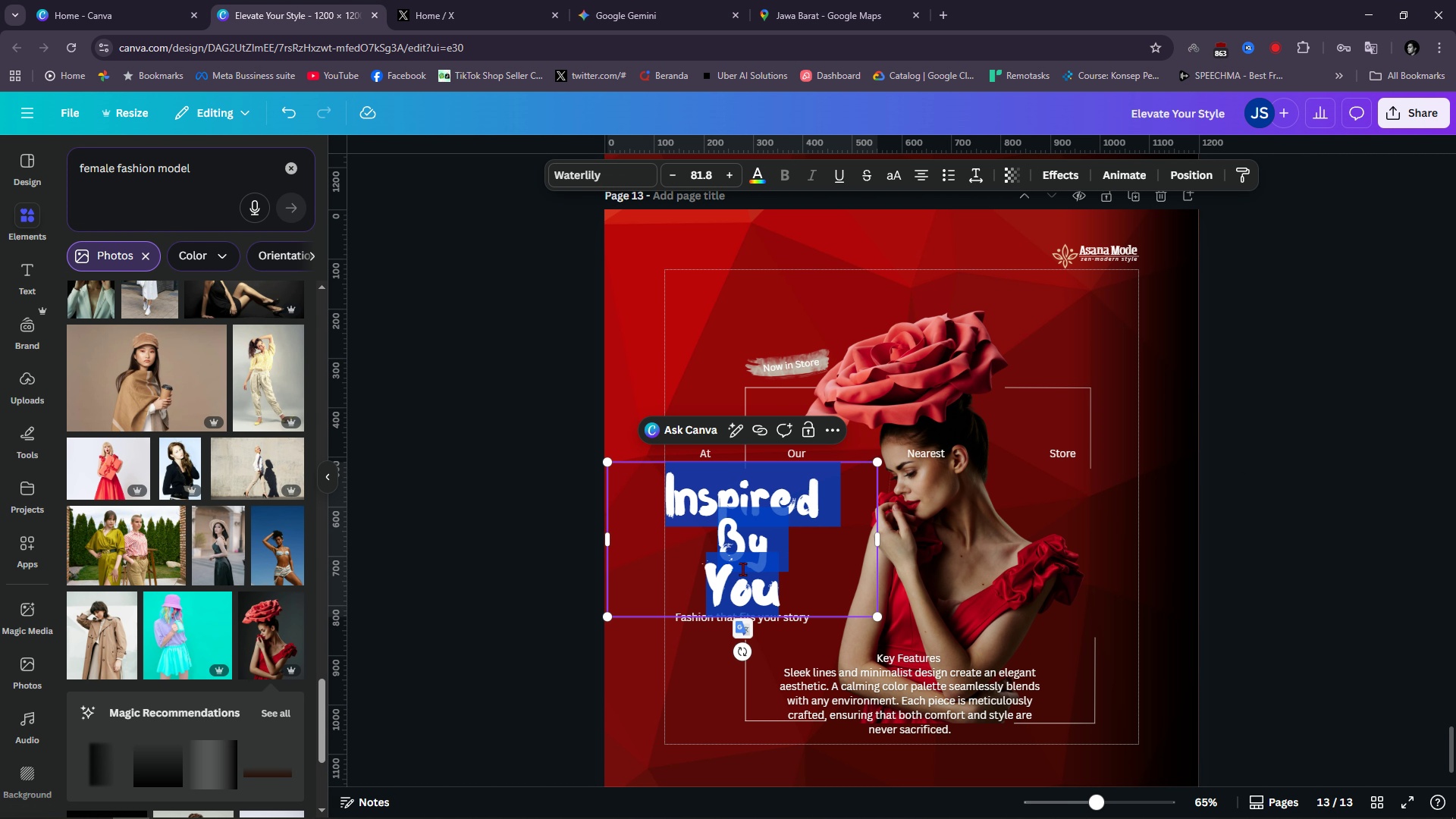 
type(Grace )
key(Backspace)
 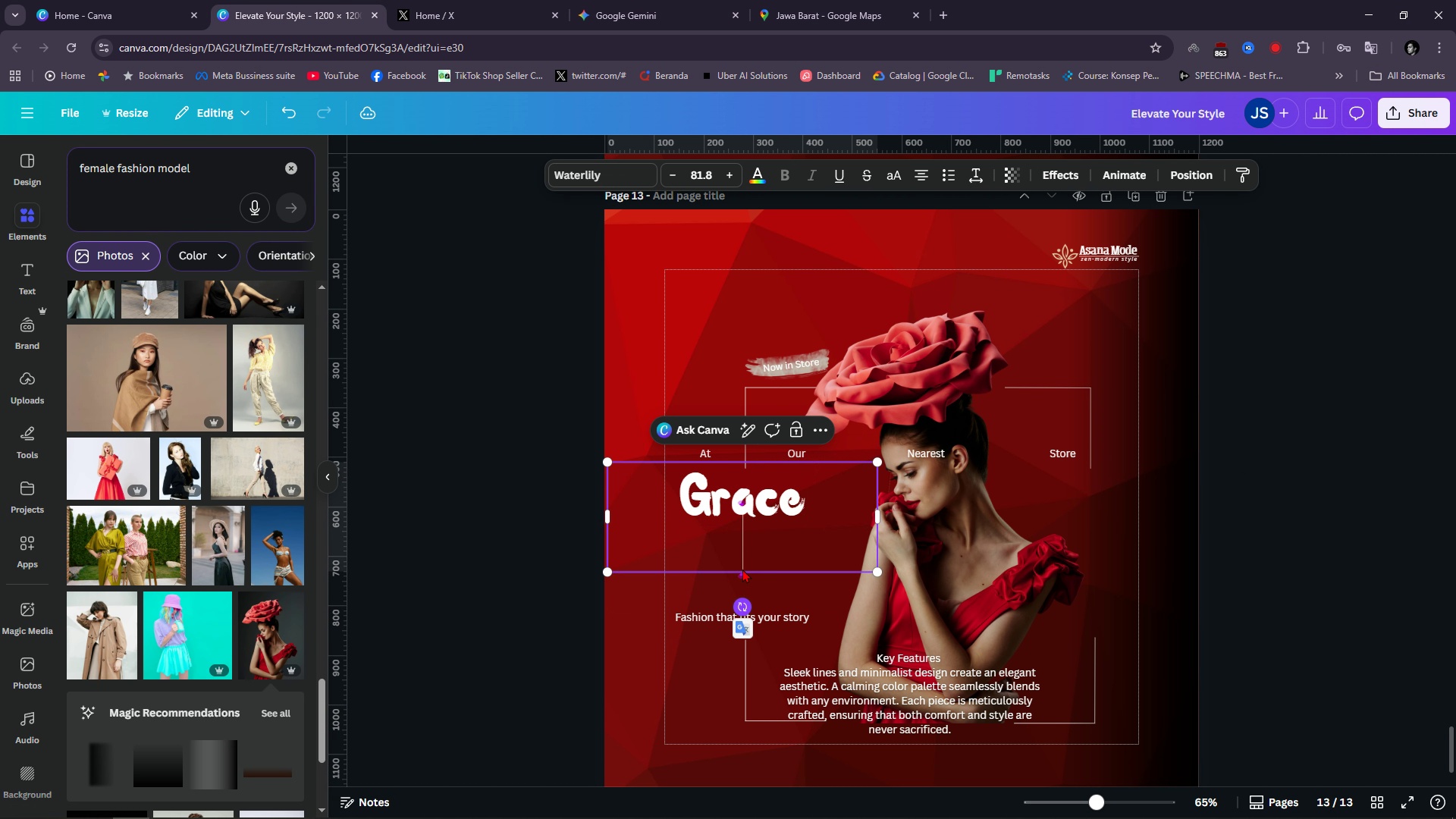 
key(Enter)
 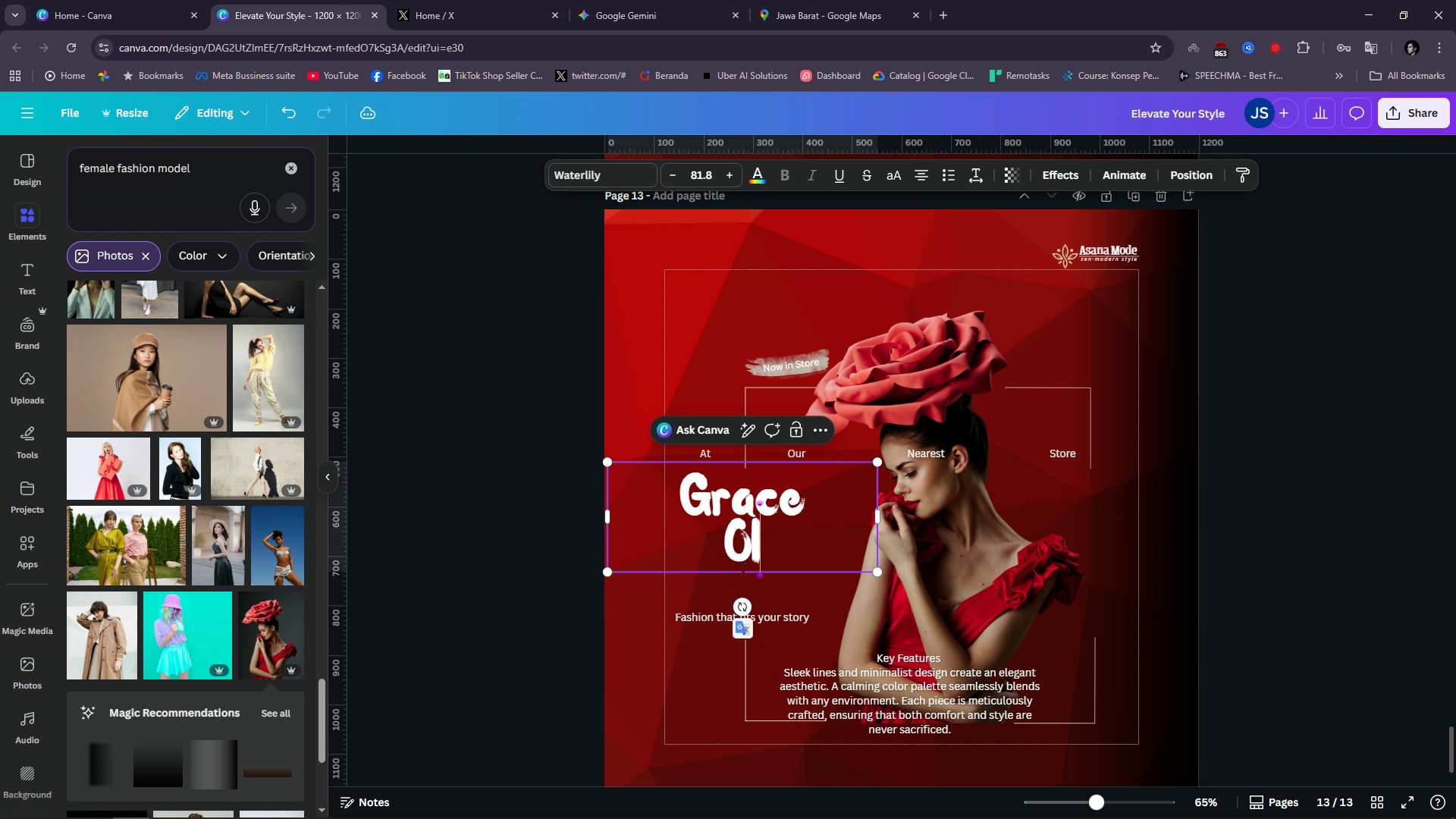 
type(OI)
key(Backspace)
key(Backspace)
type(In)
 